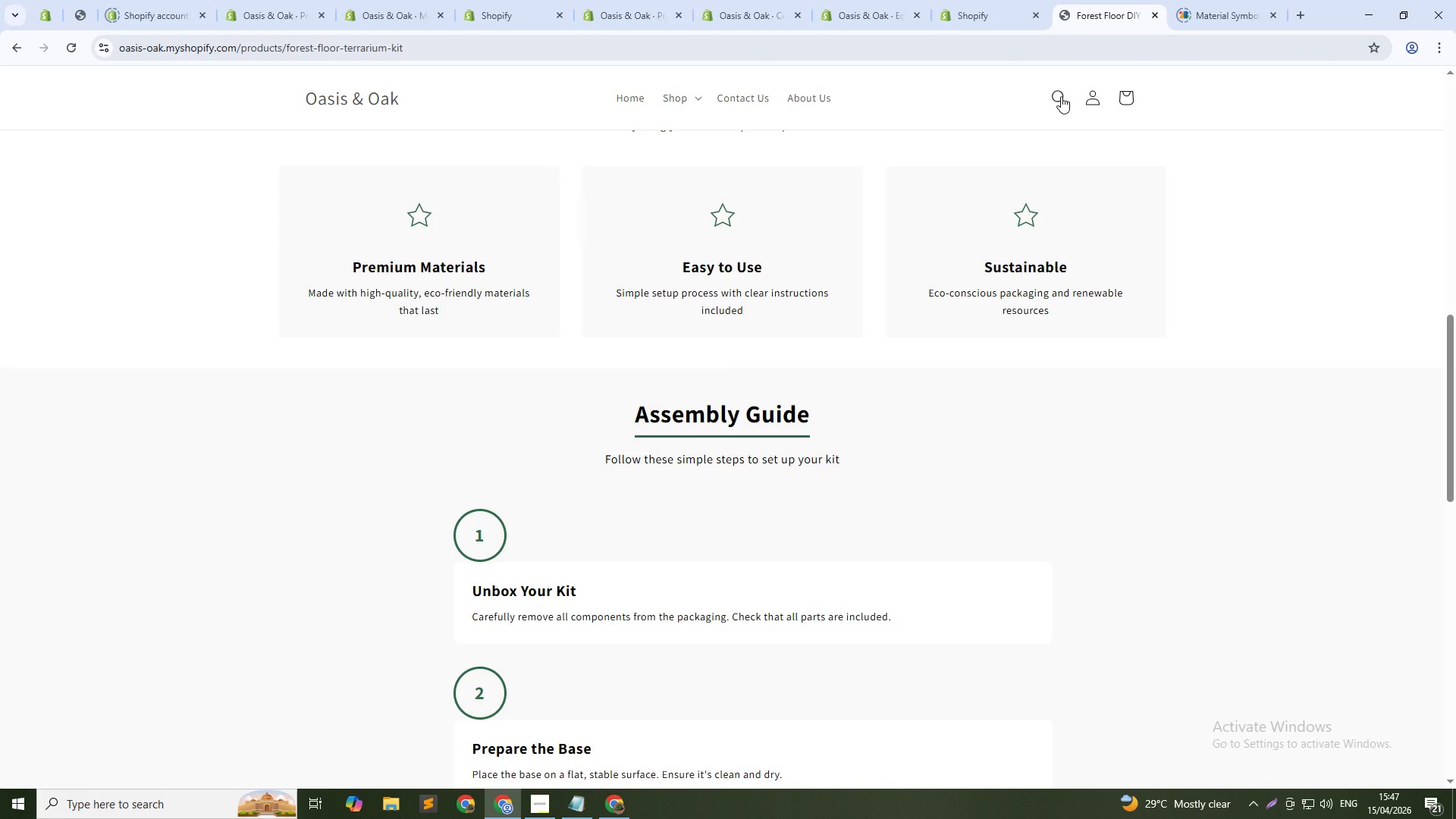 
left_click([994, 17])
 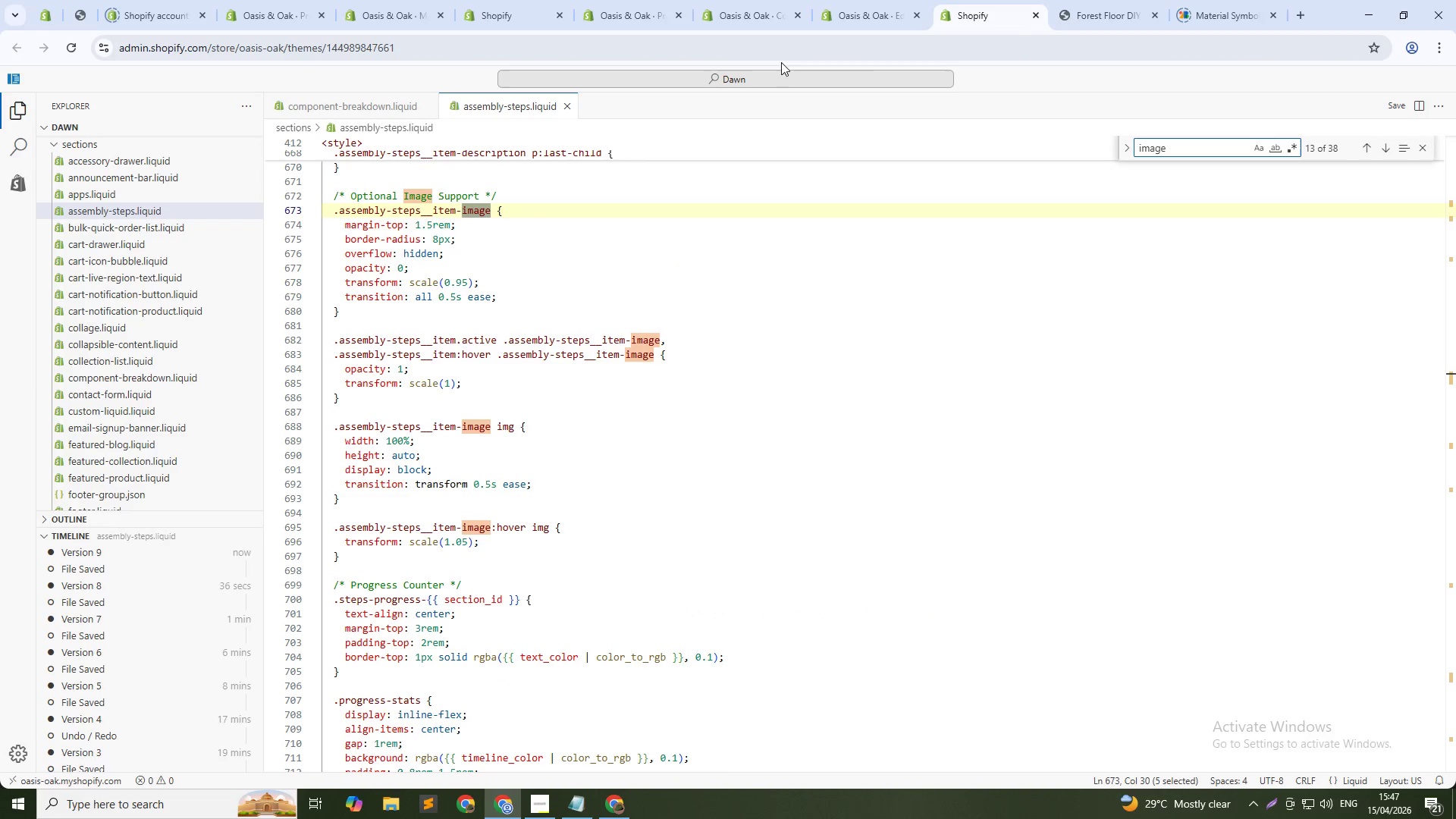 
left_click([855, 9])
 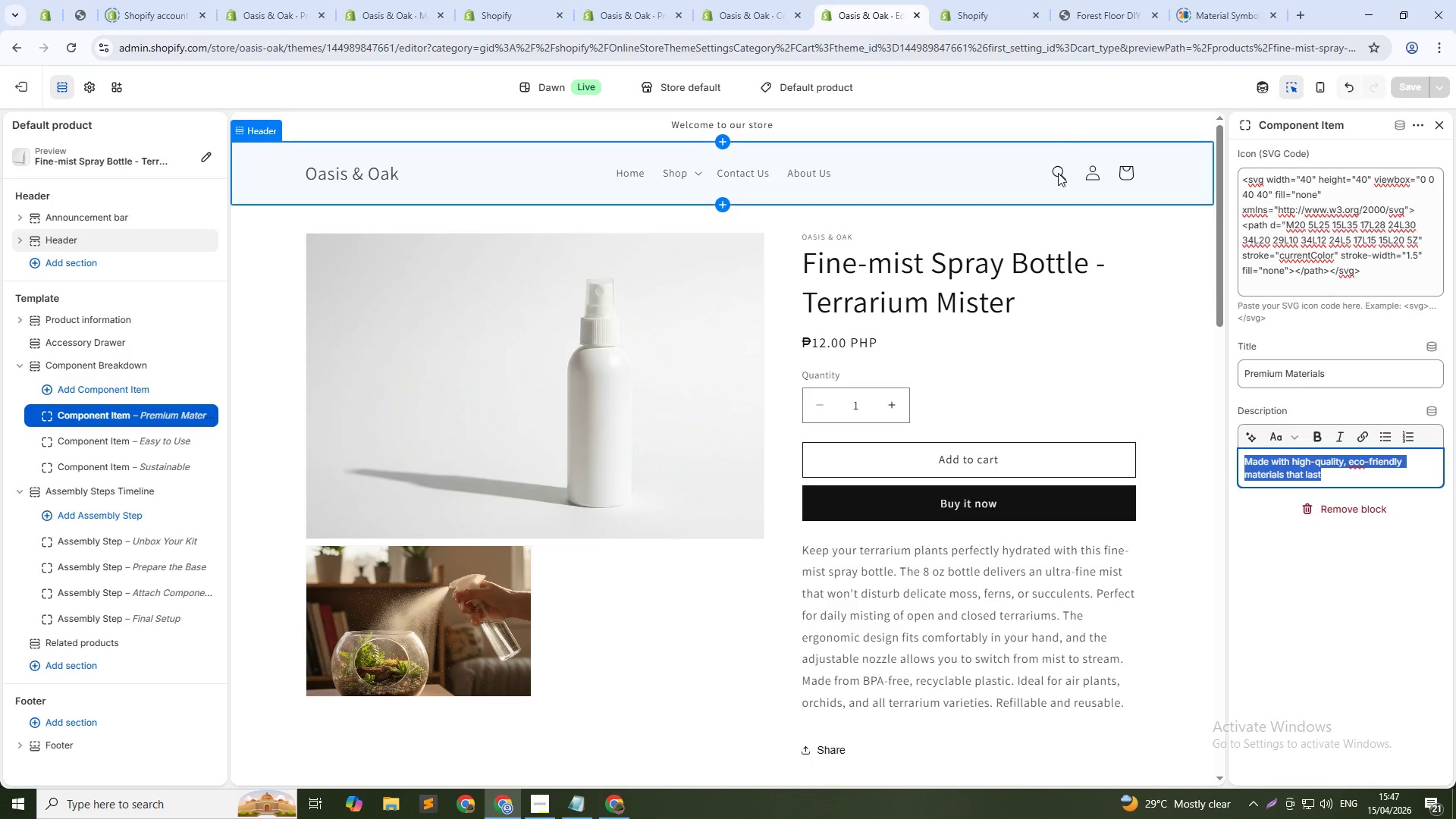 
double_click([1058, 173])
 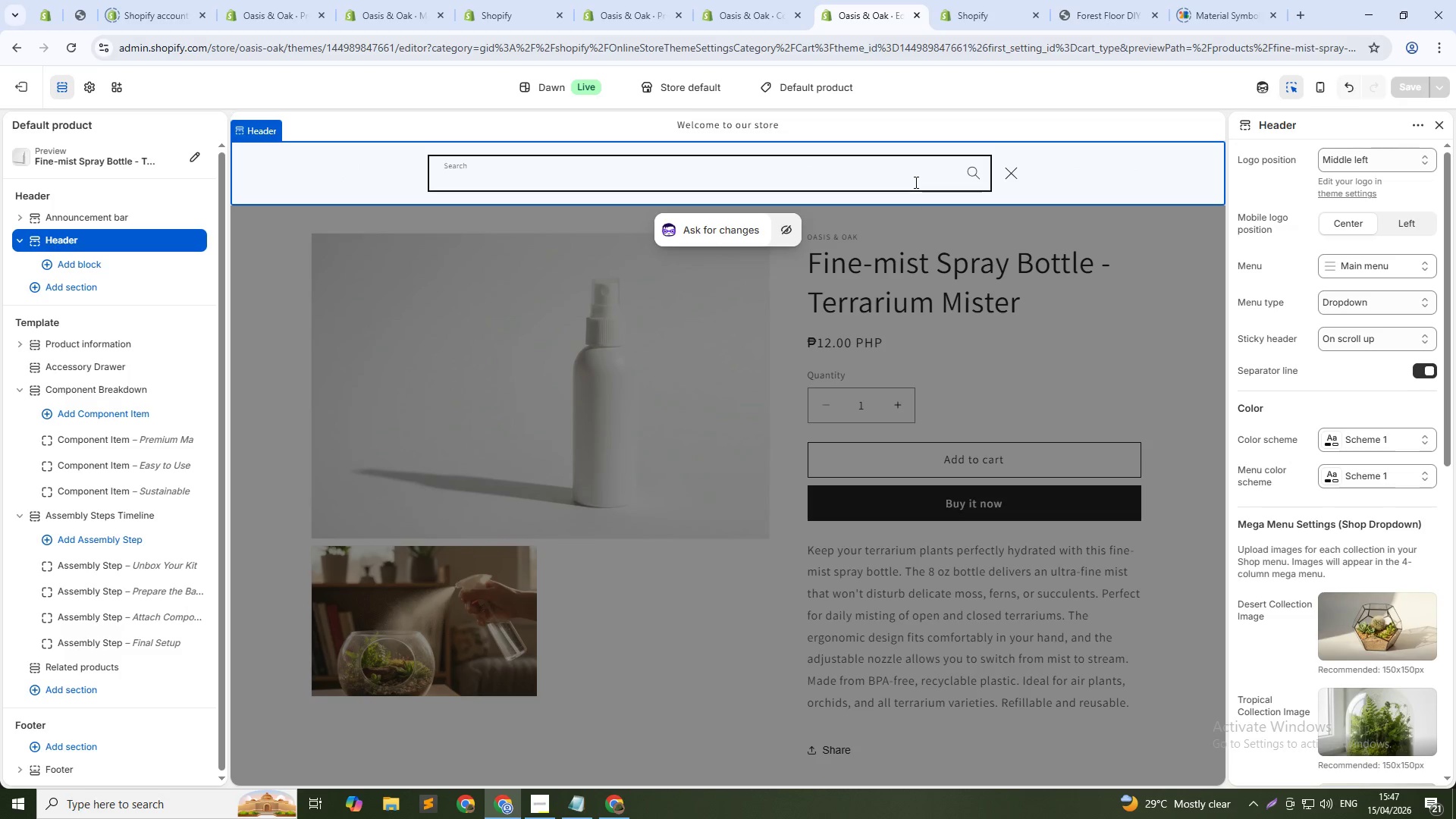 
key(Control+V)
 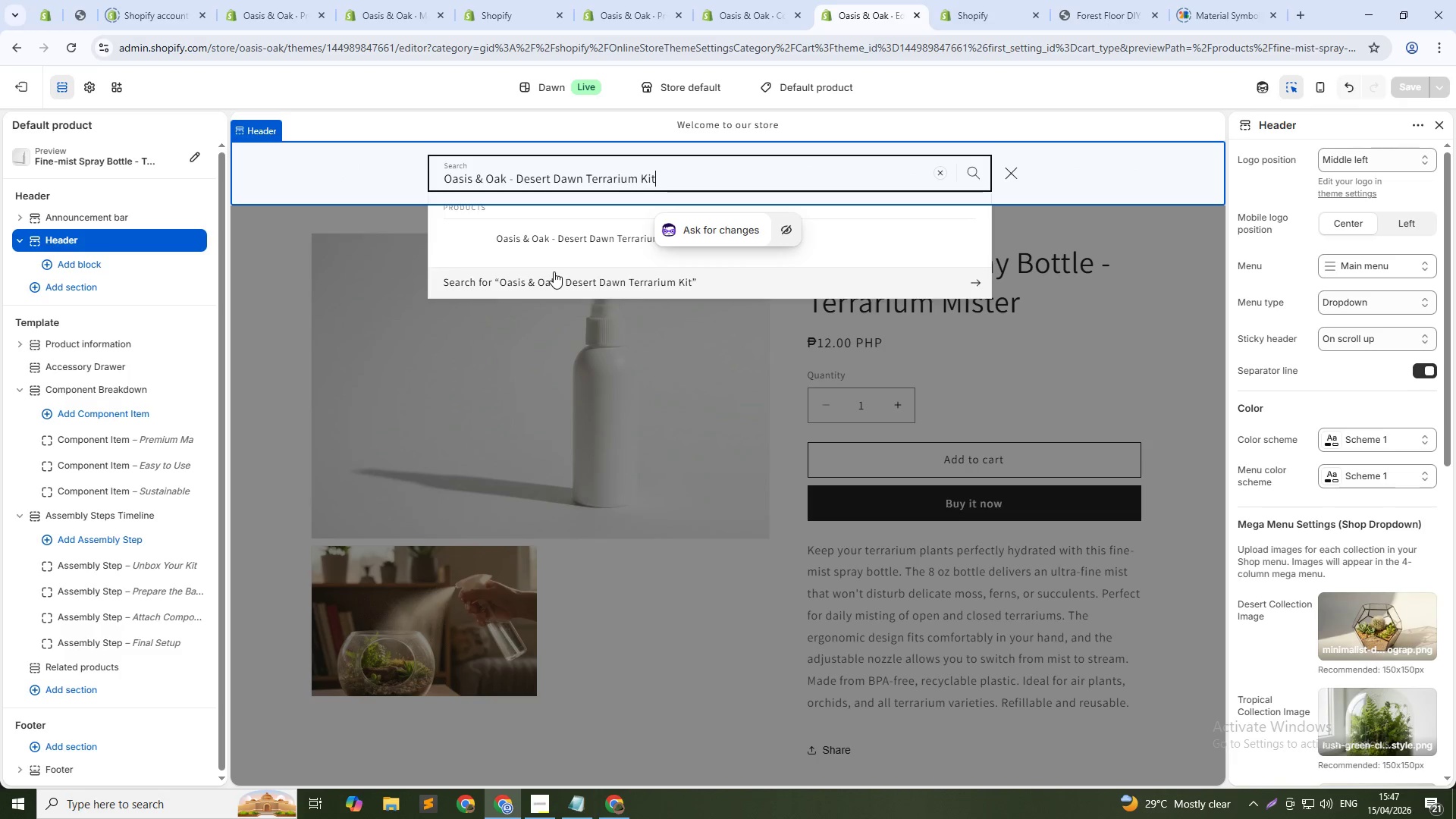 
left_click([578, 246])
 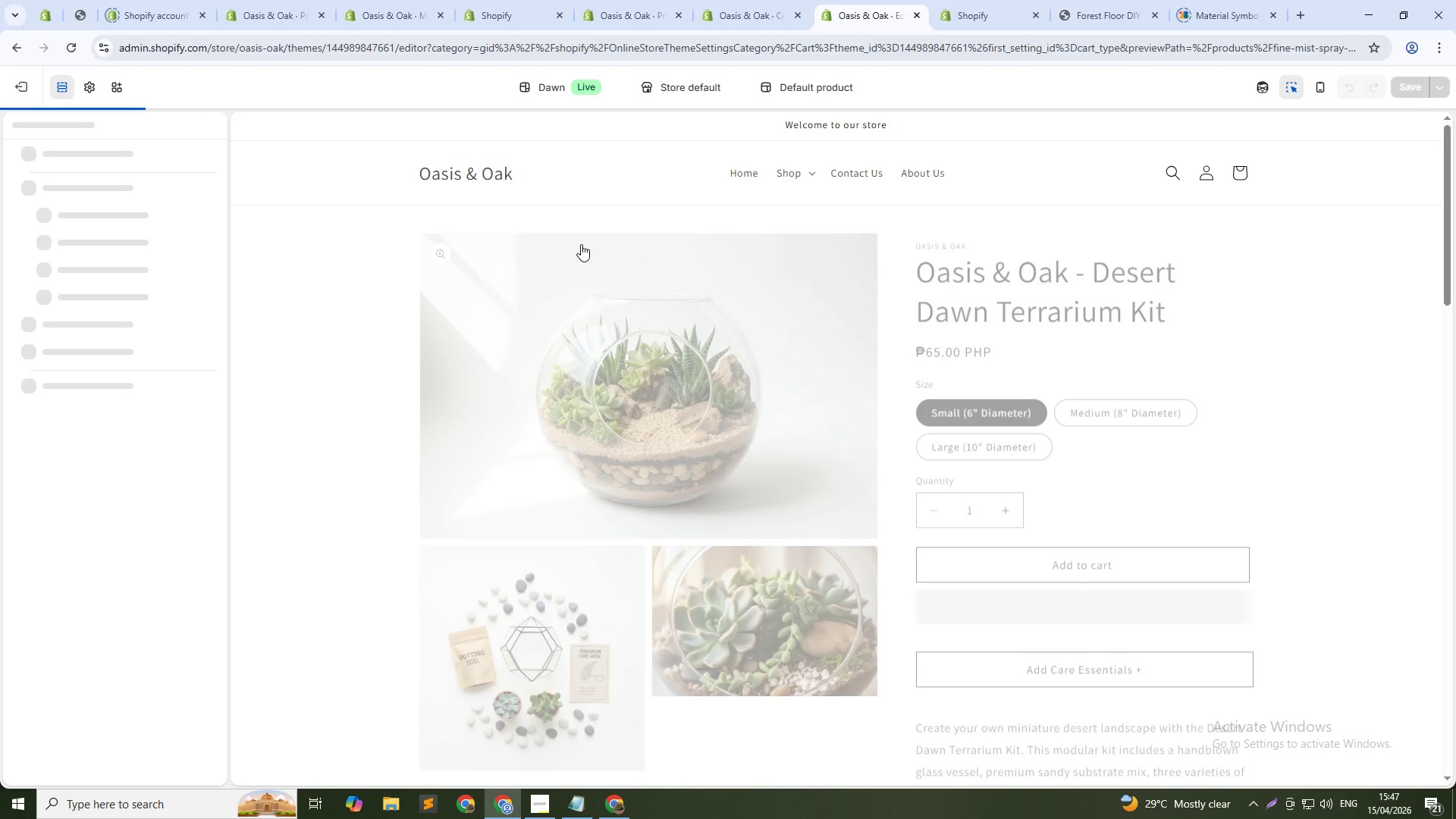 
scroll: coordinate [356, 425], scroll_direction: down, amount: 15.0
 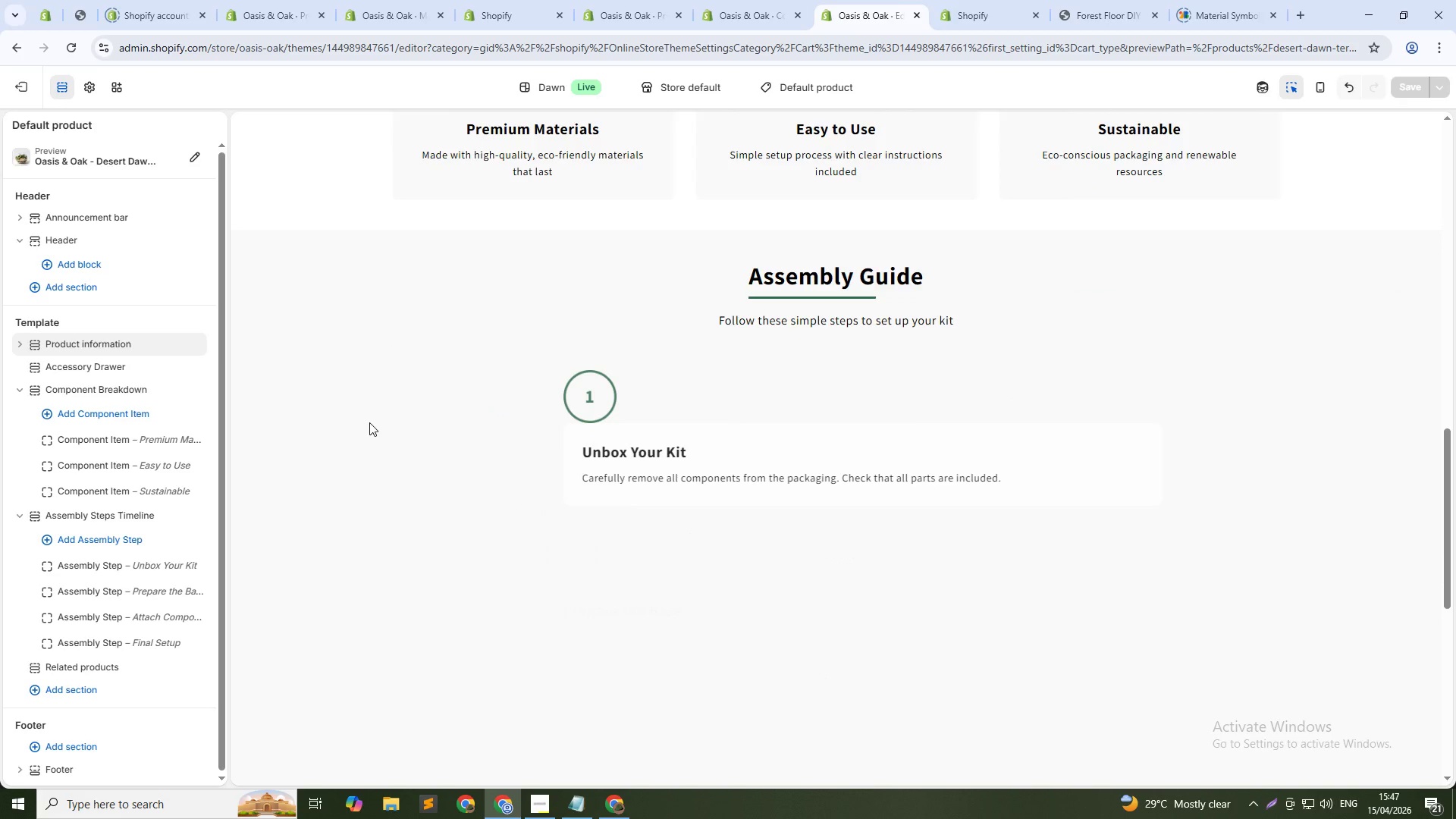 
scroll: coordinate [373, 418], scroll_direction: up, amount: 3.0
 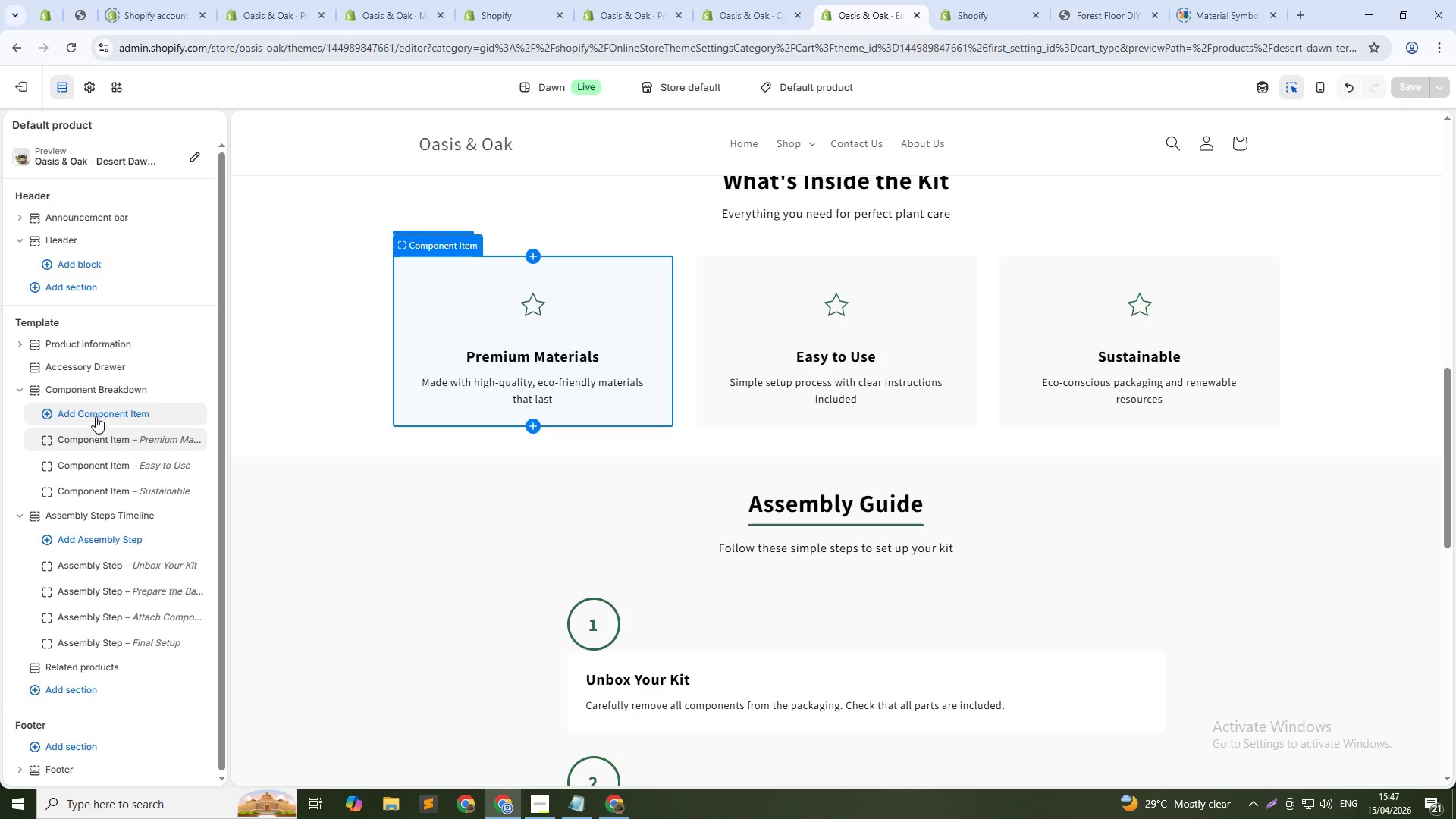 
left_click([108, 386])
 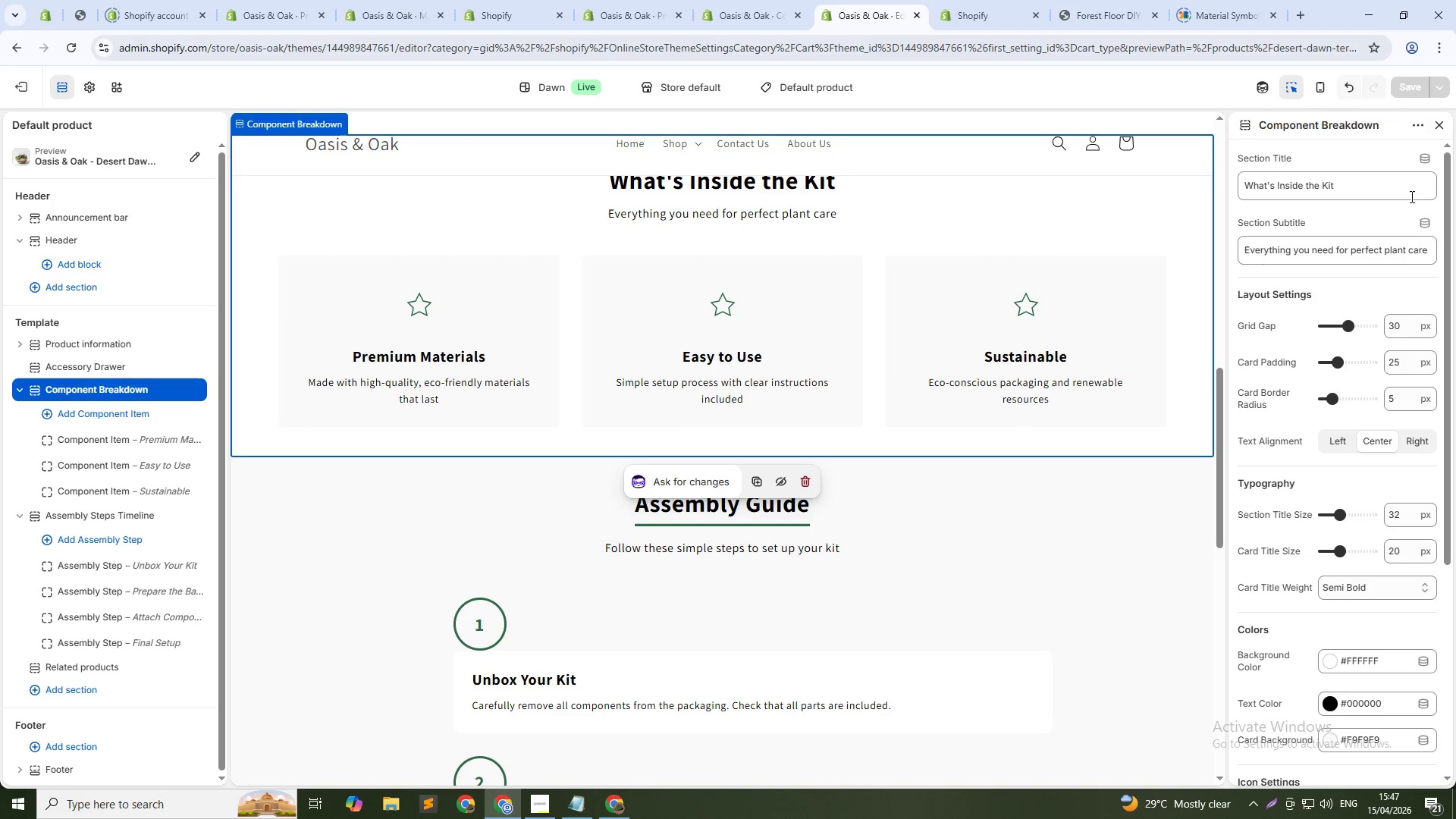 
left_click([1425, 162])
 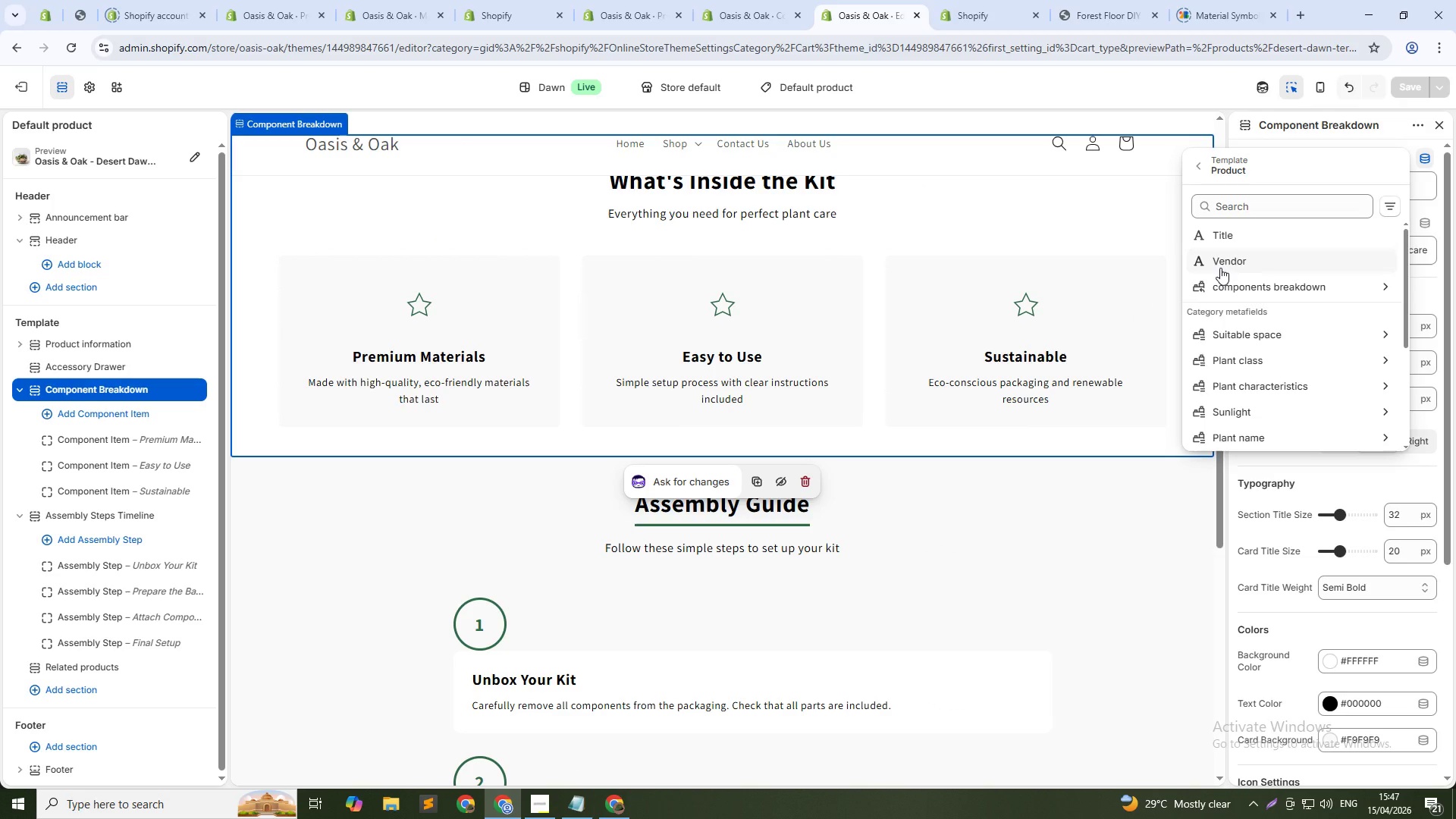 
mouse_move([1248, 278])
 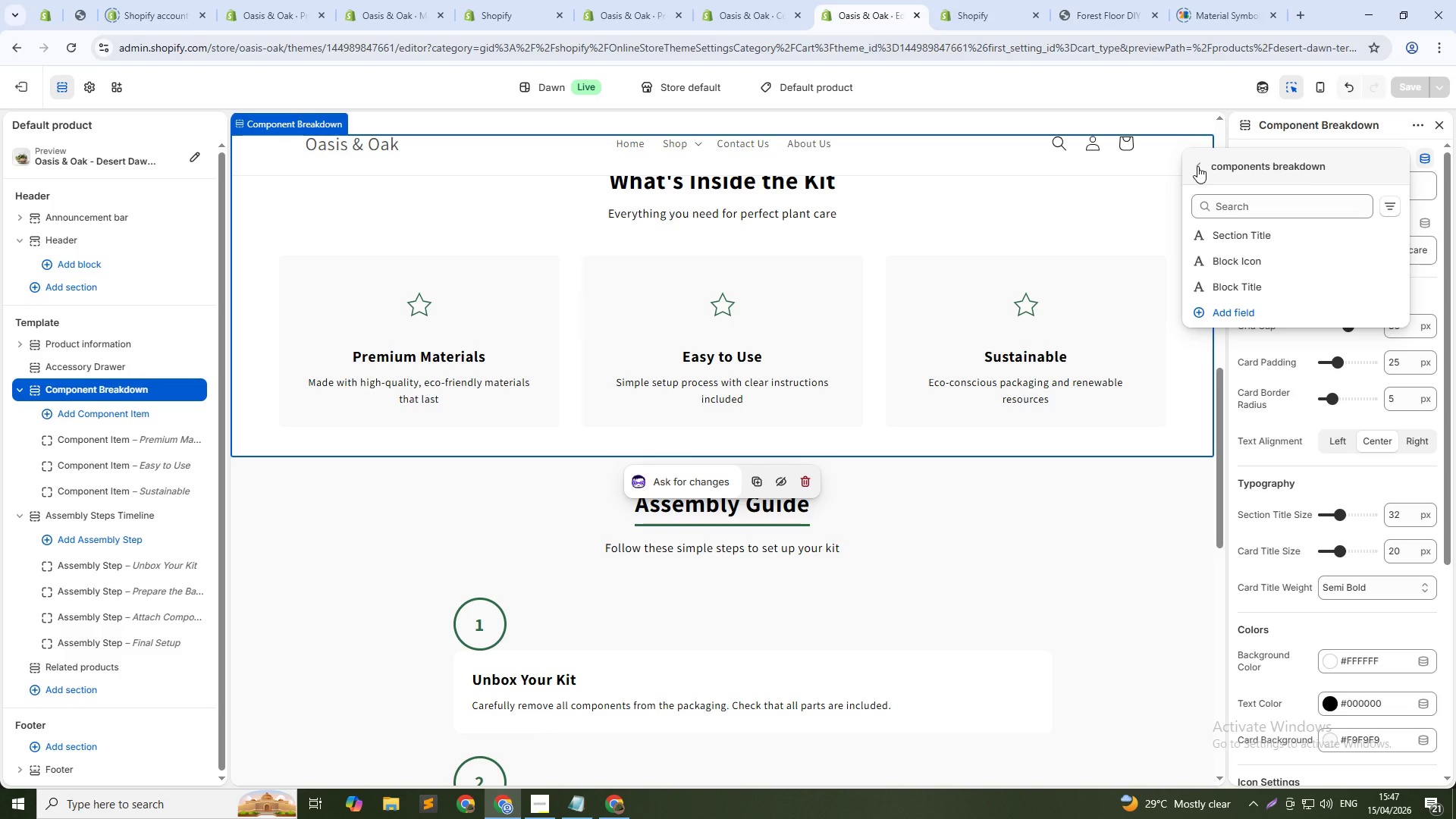 
left_click([1197, 166])
 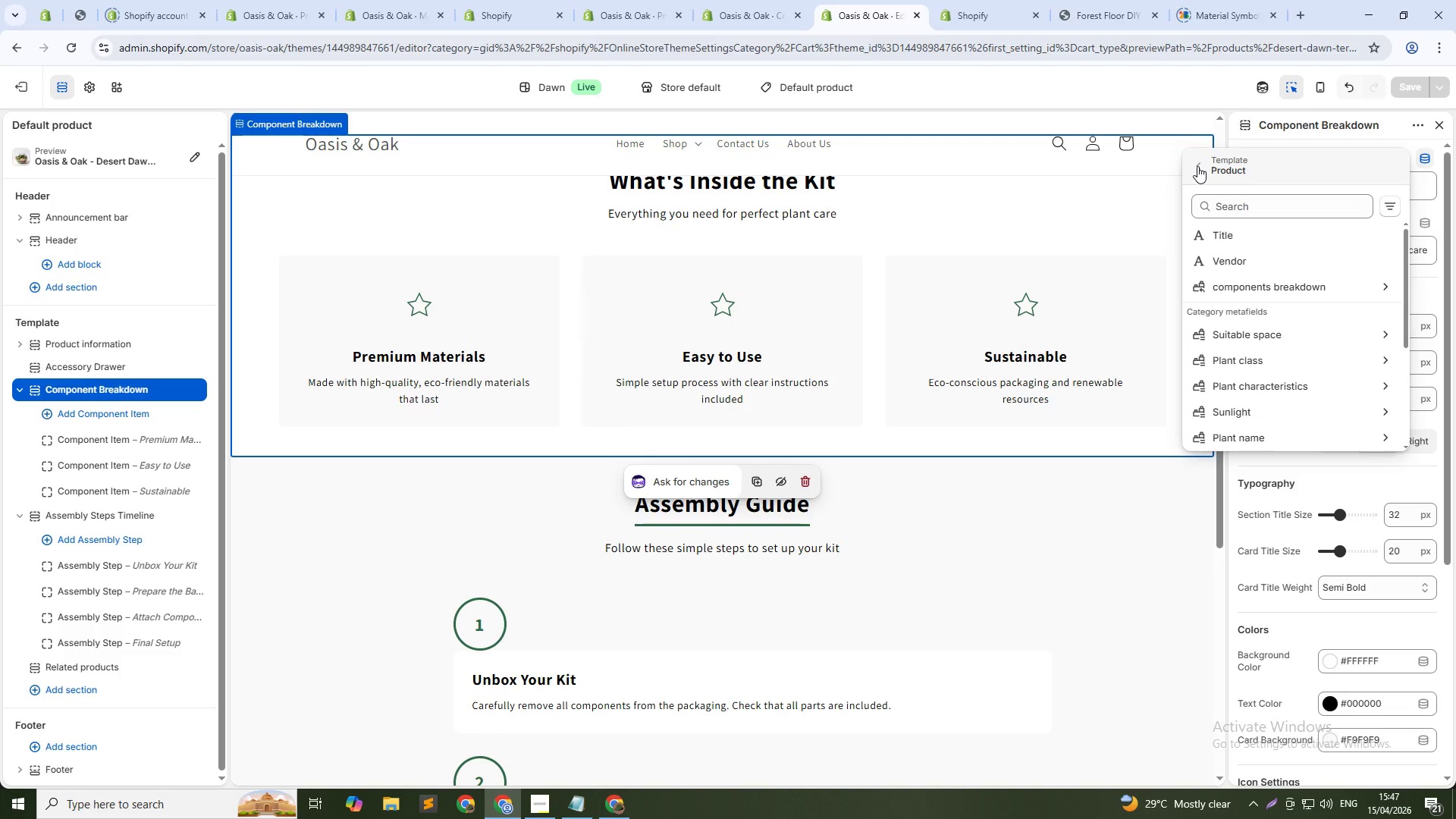 
left_click([1197, 166])
 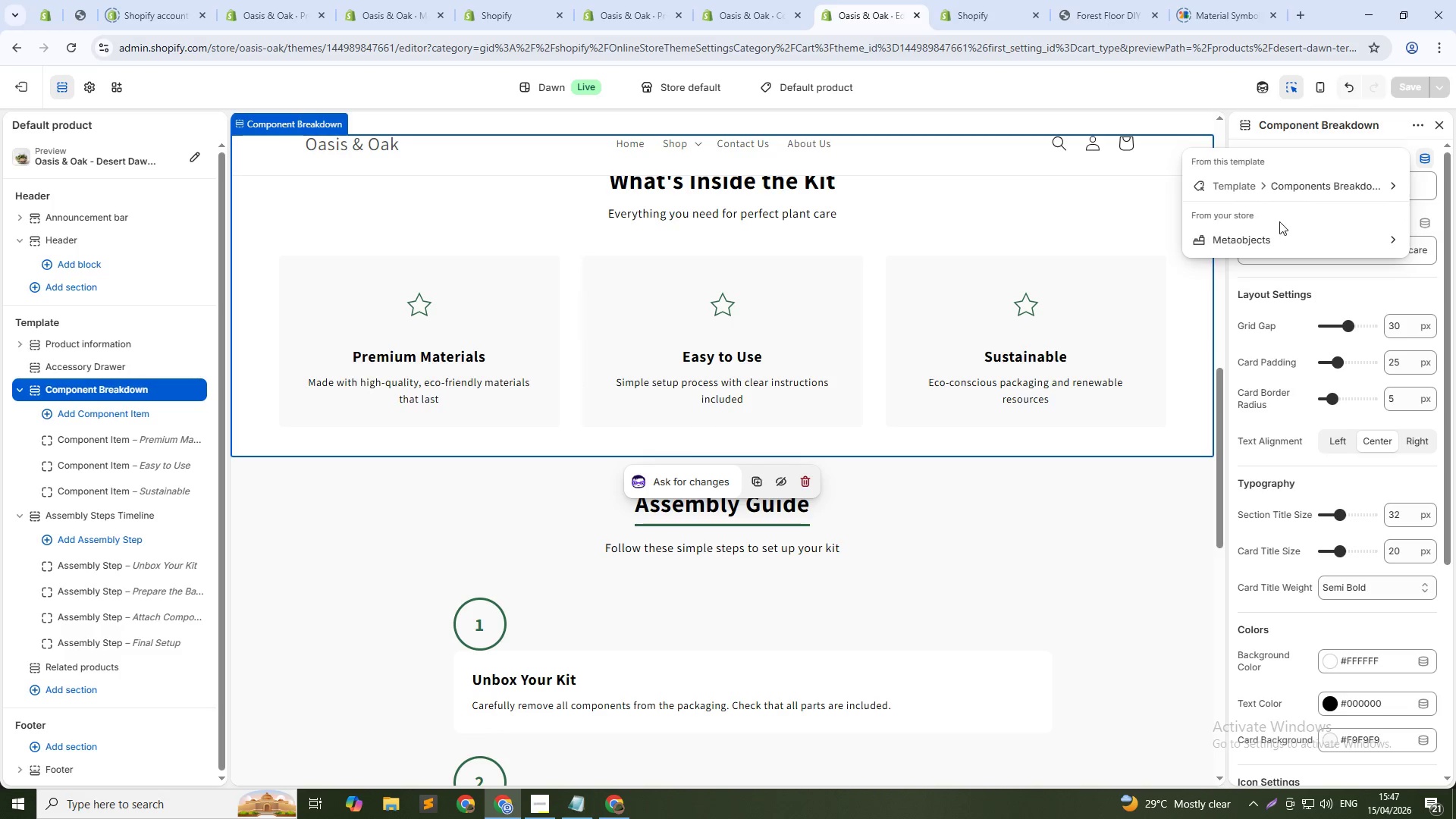 
left_click([1266, 233])
 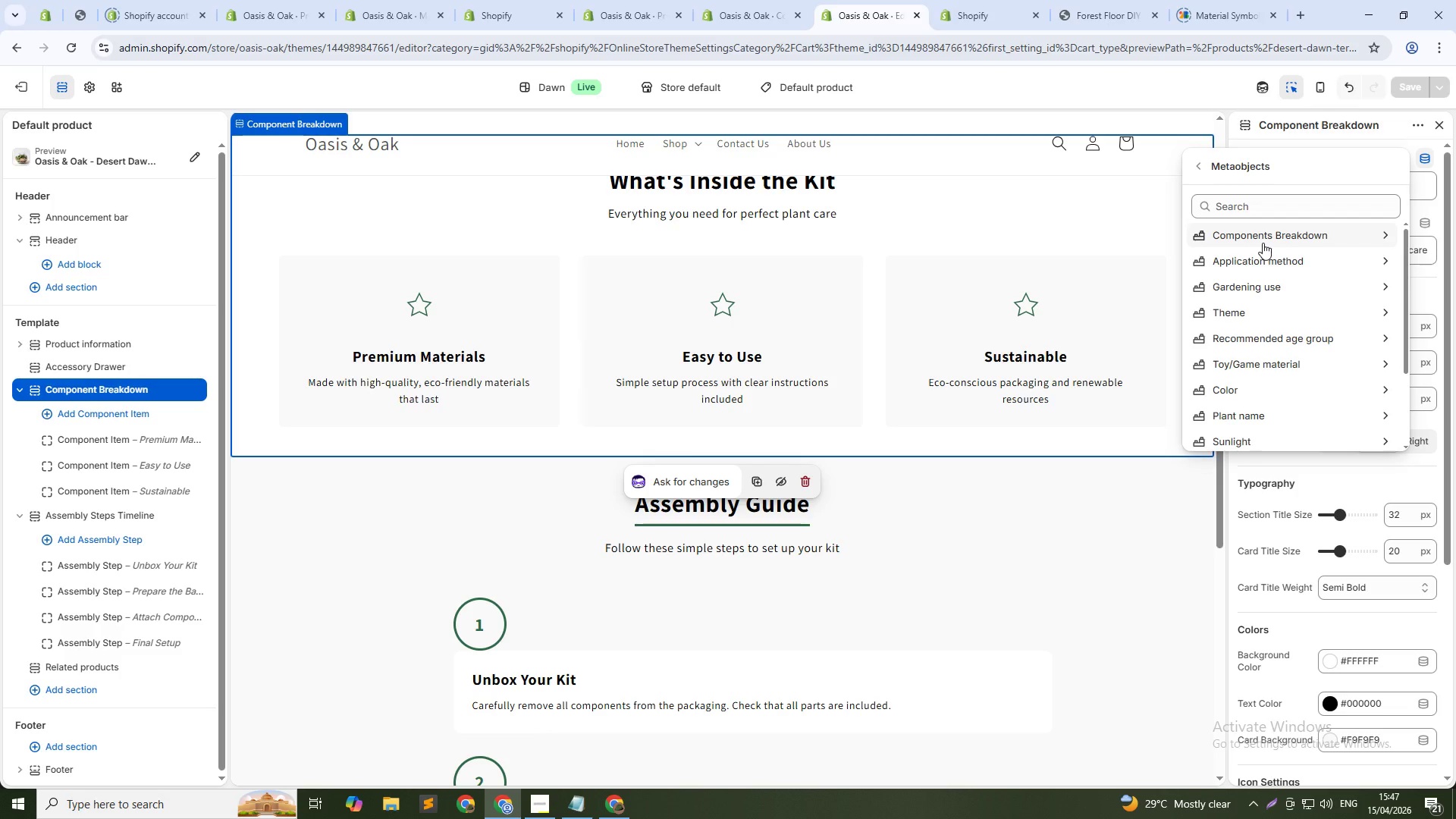 
left_click([1269, 235])
 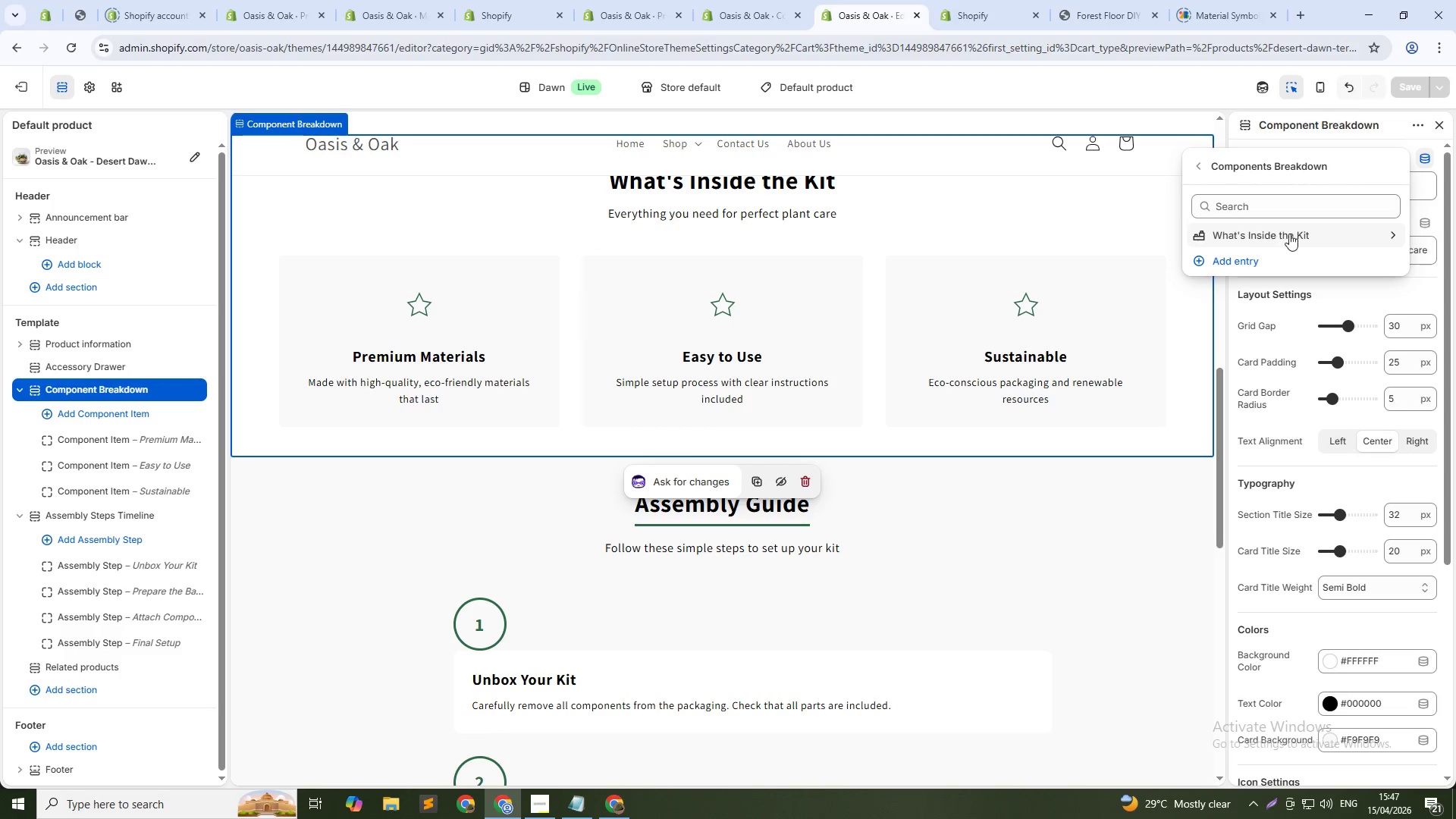 
left_click([1293, 234])
 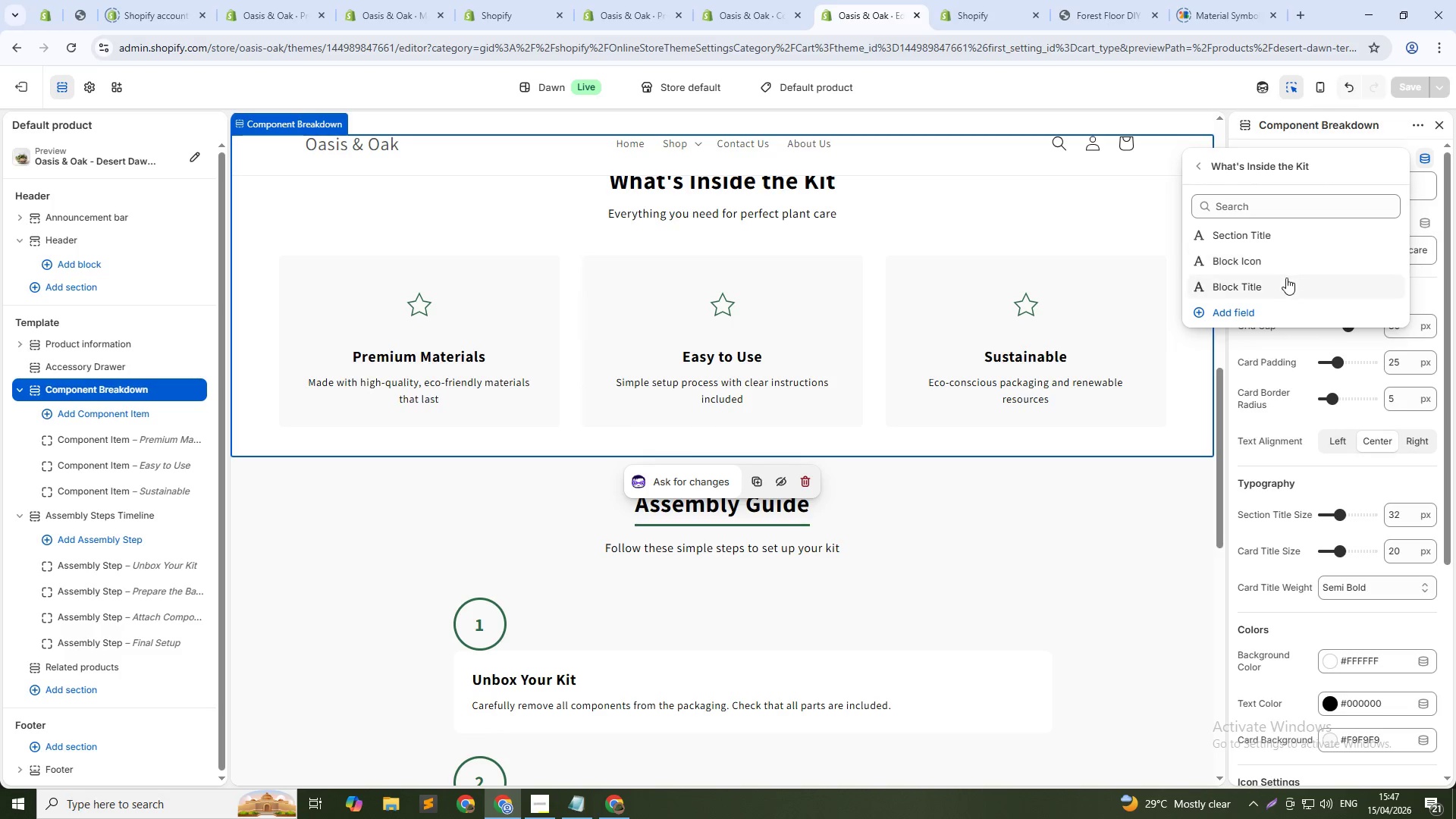 
left_click([1178, 89])
 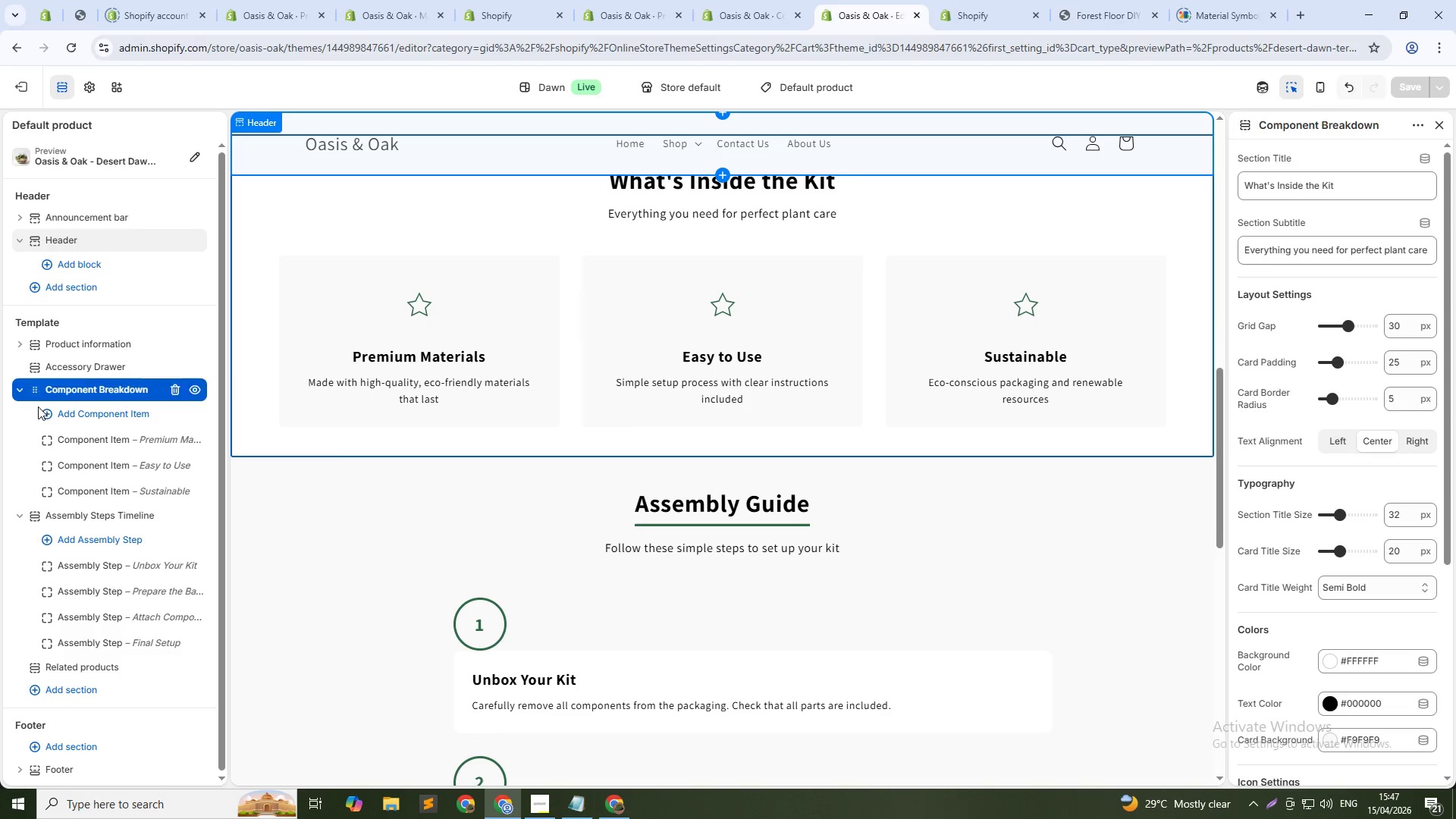 
left_click([63, 438])
 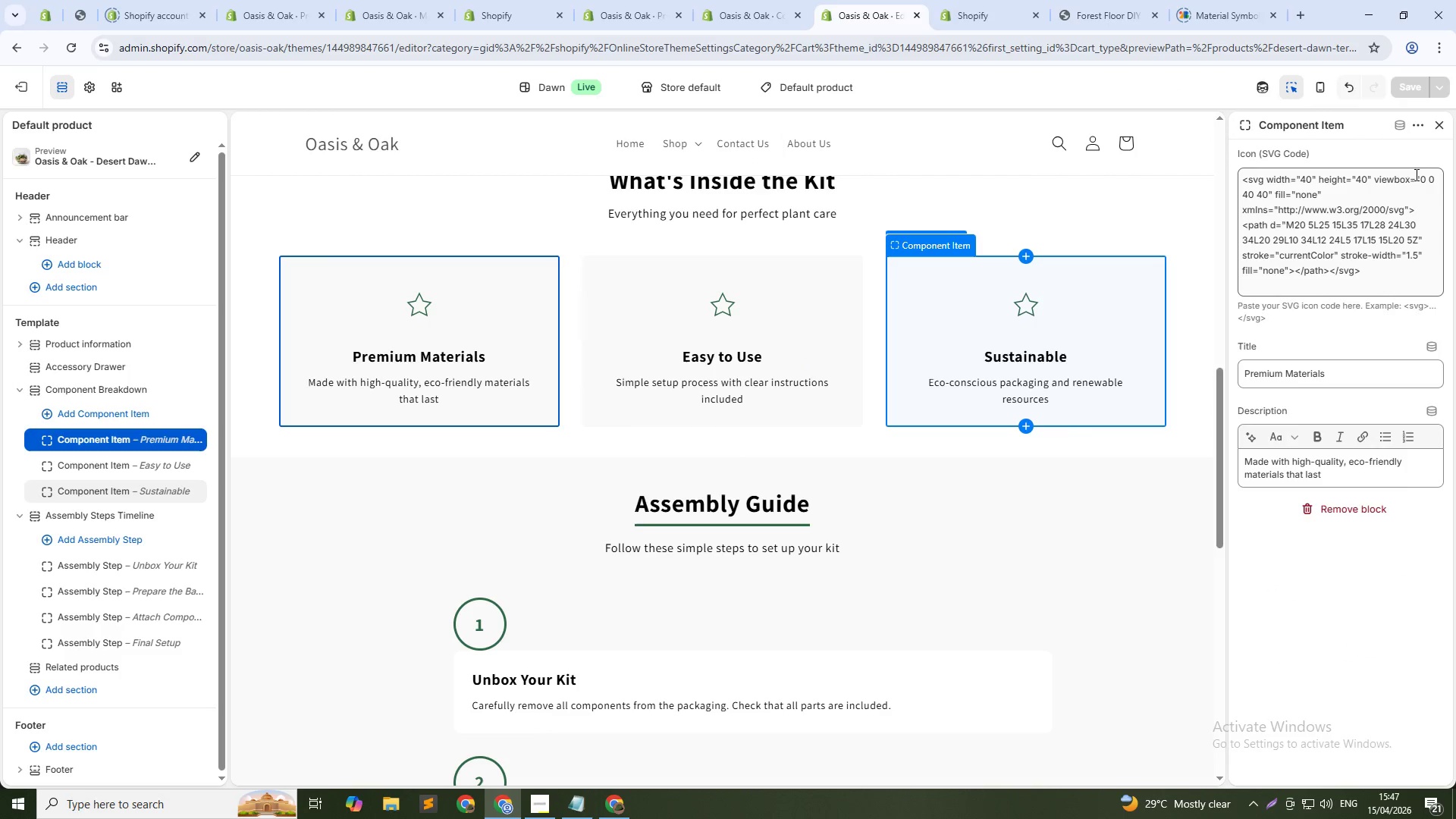 
left_click([1395, 198])
 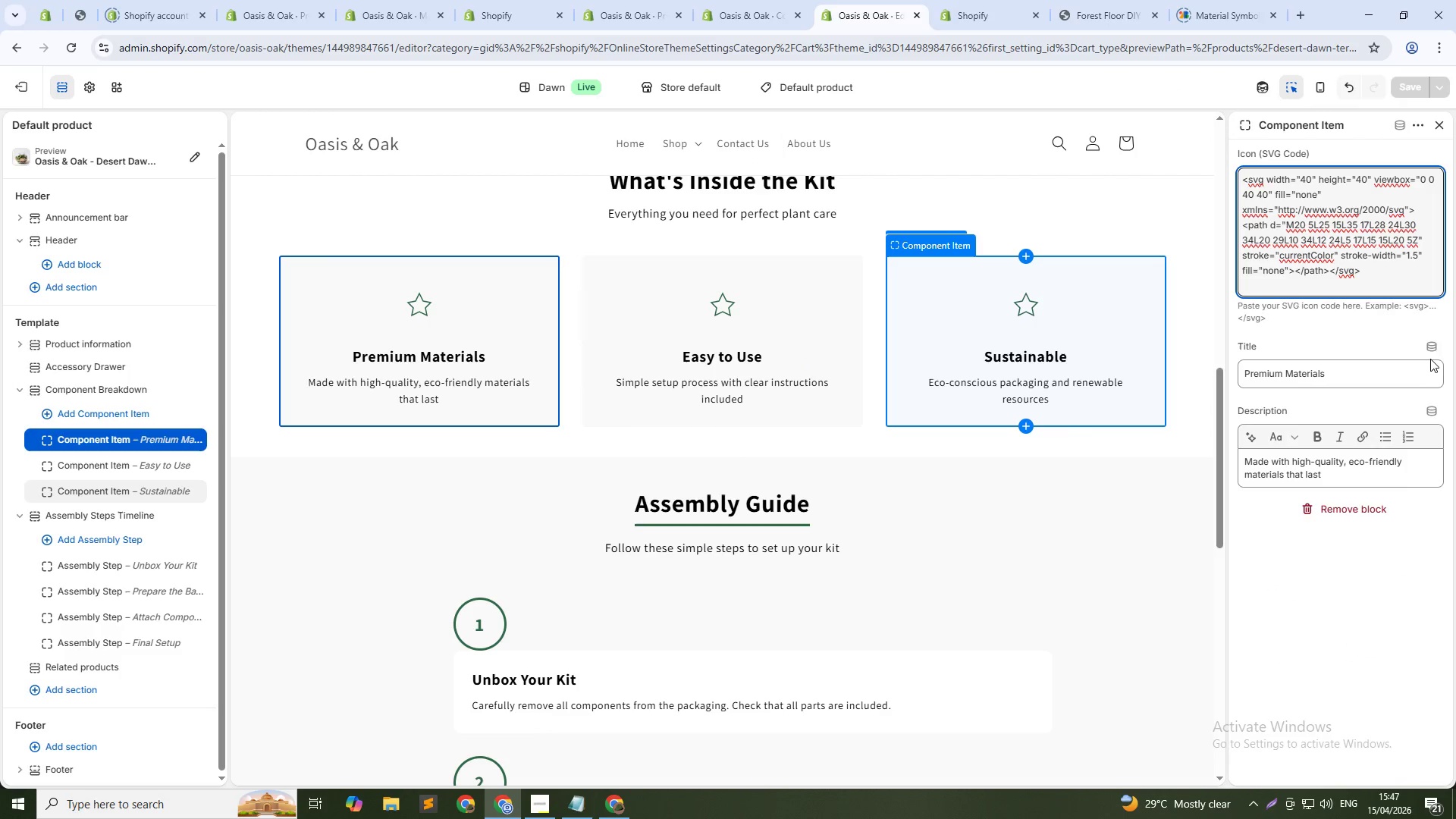 
left_click([1432, 344])
 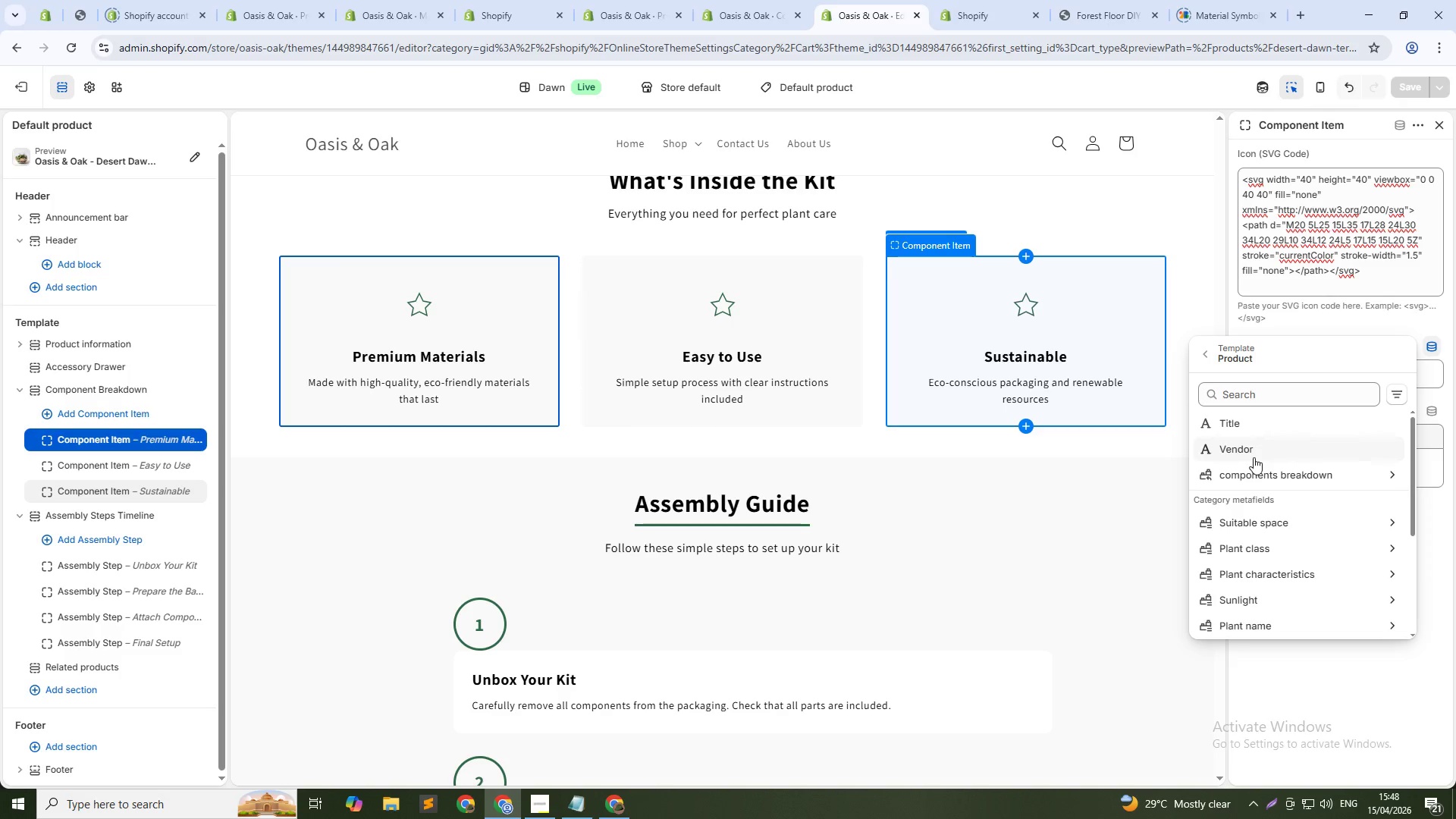 
left_click([1257, 466])
 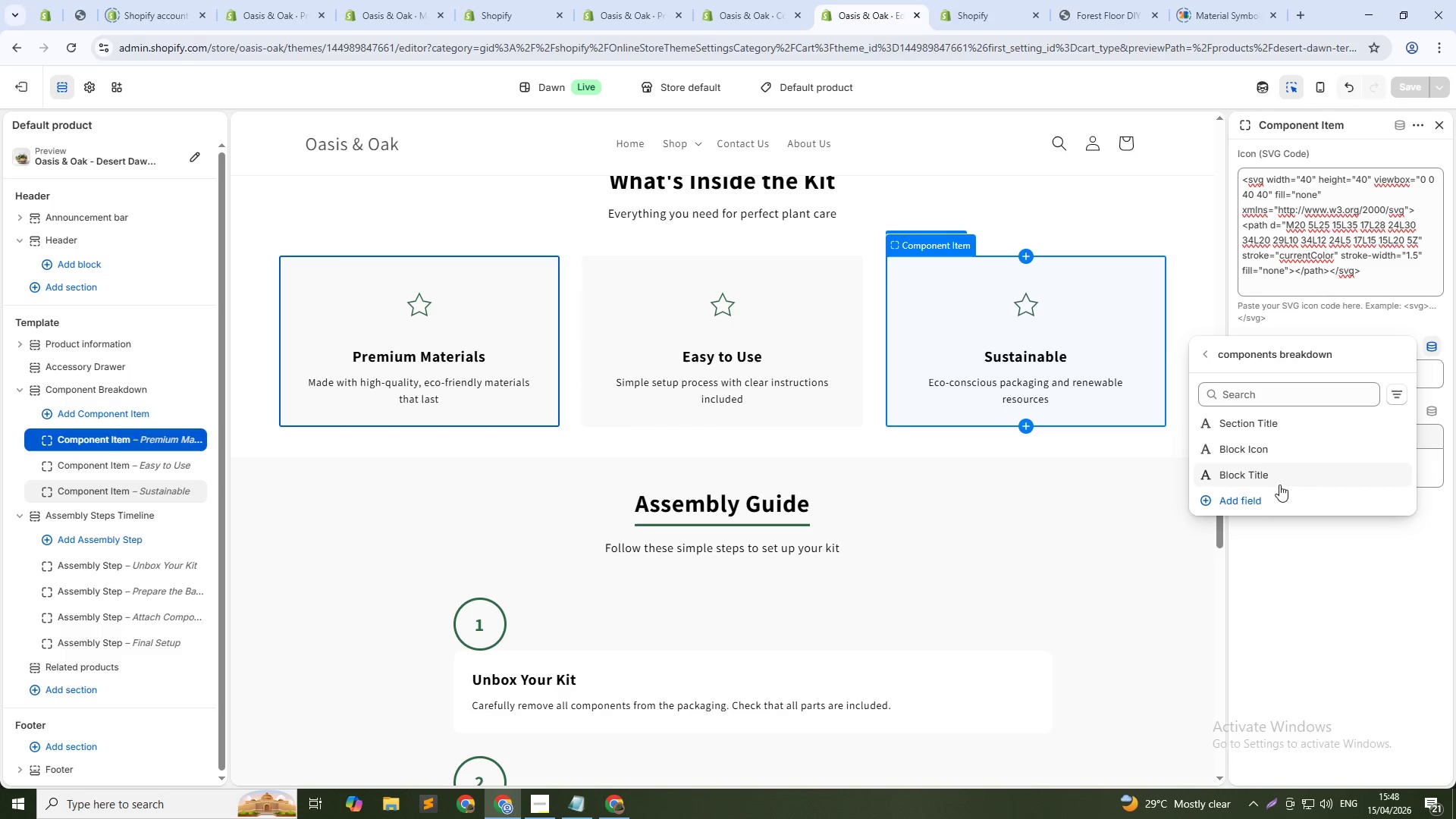 
left_click([1262, 474])
 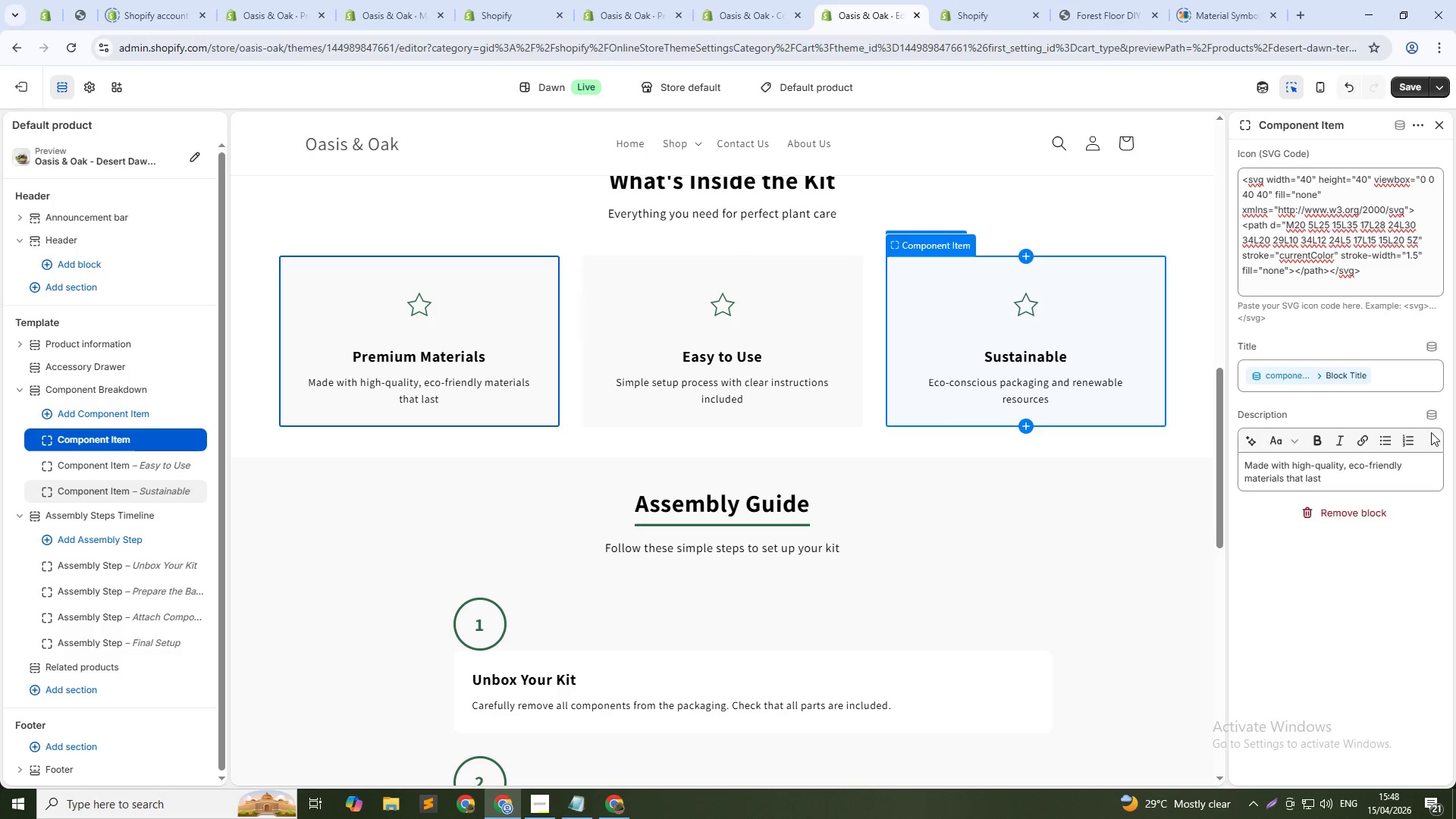 
left_click([1429, 414])
 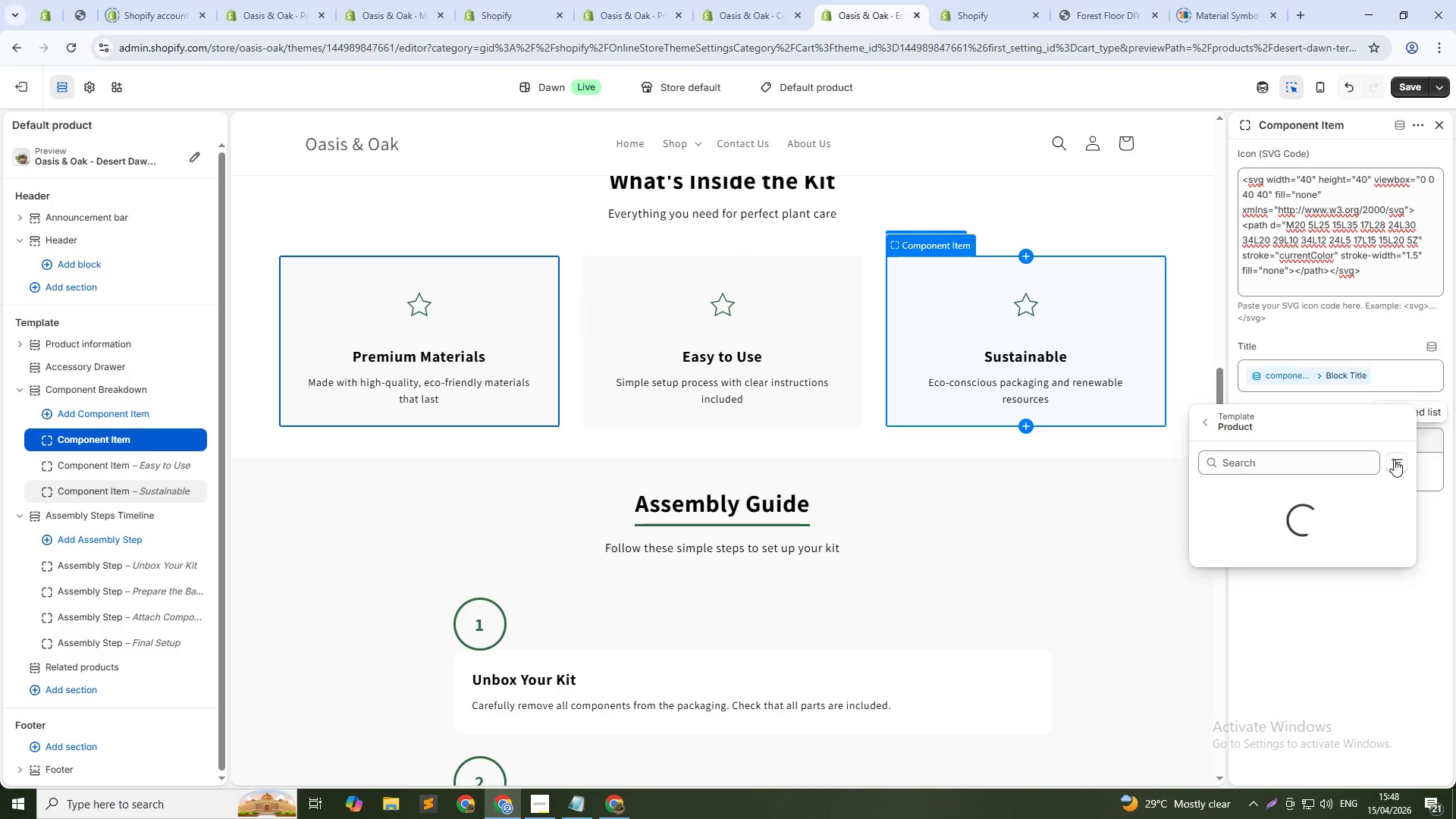 
mouse_move([1339, 488])
 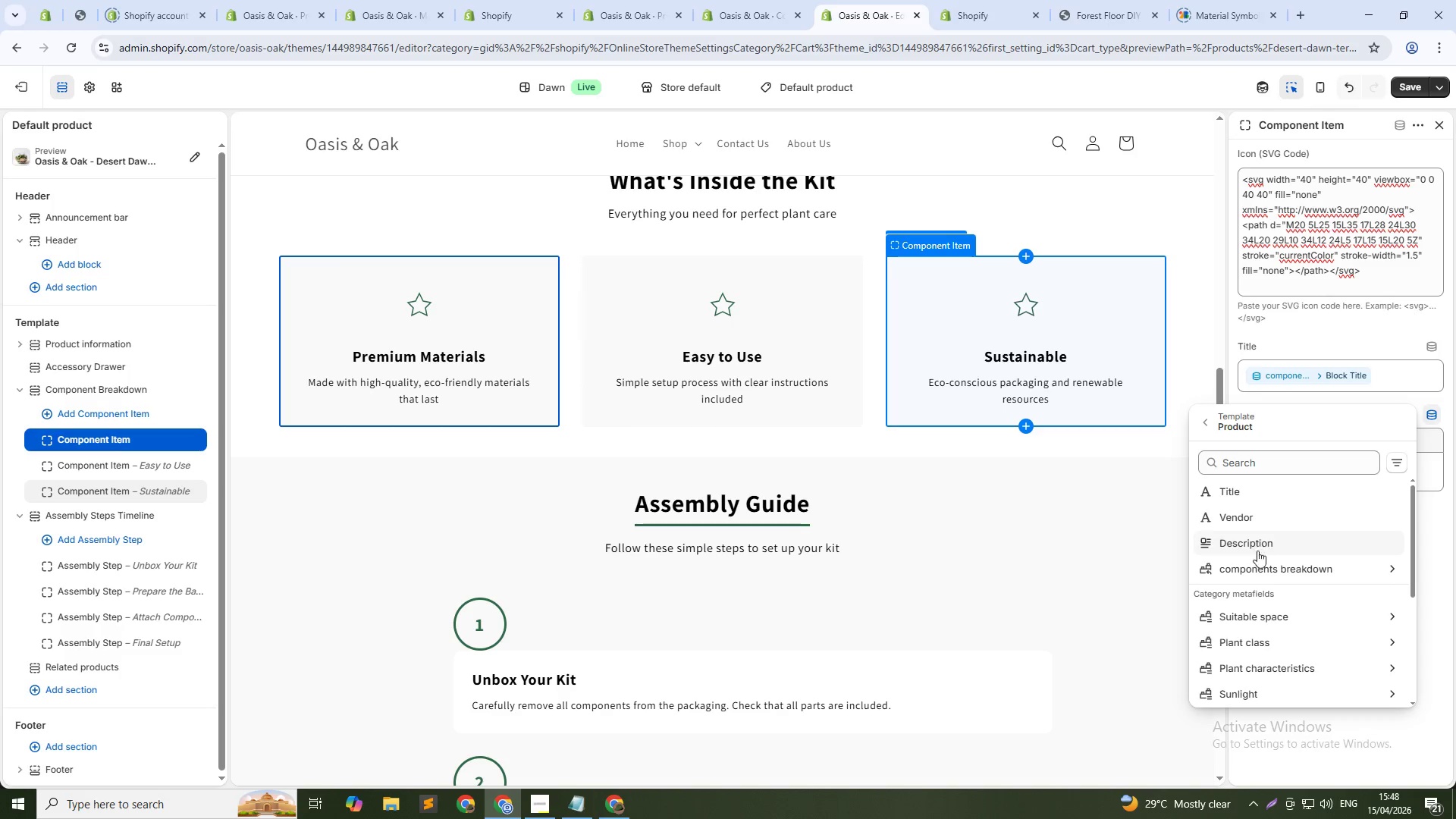 
wait(7.24)
 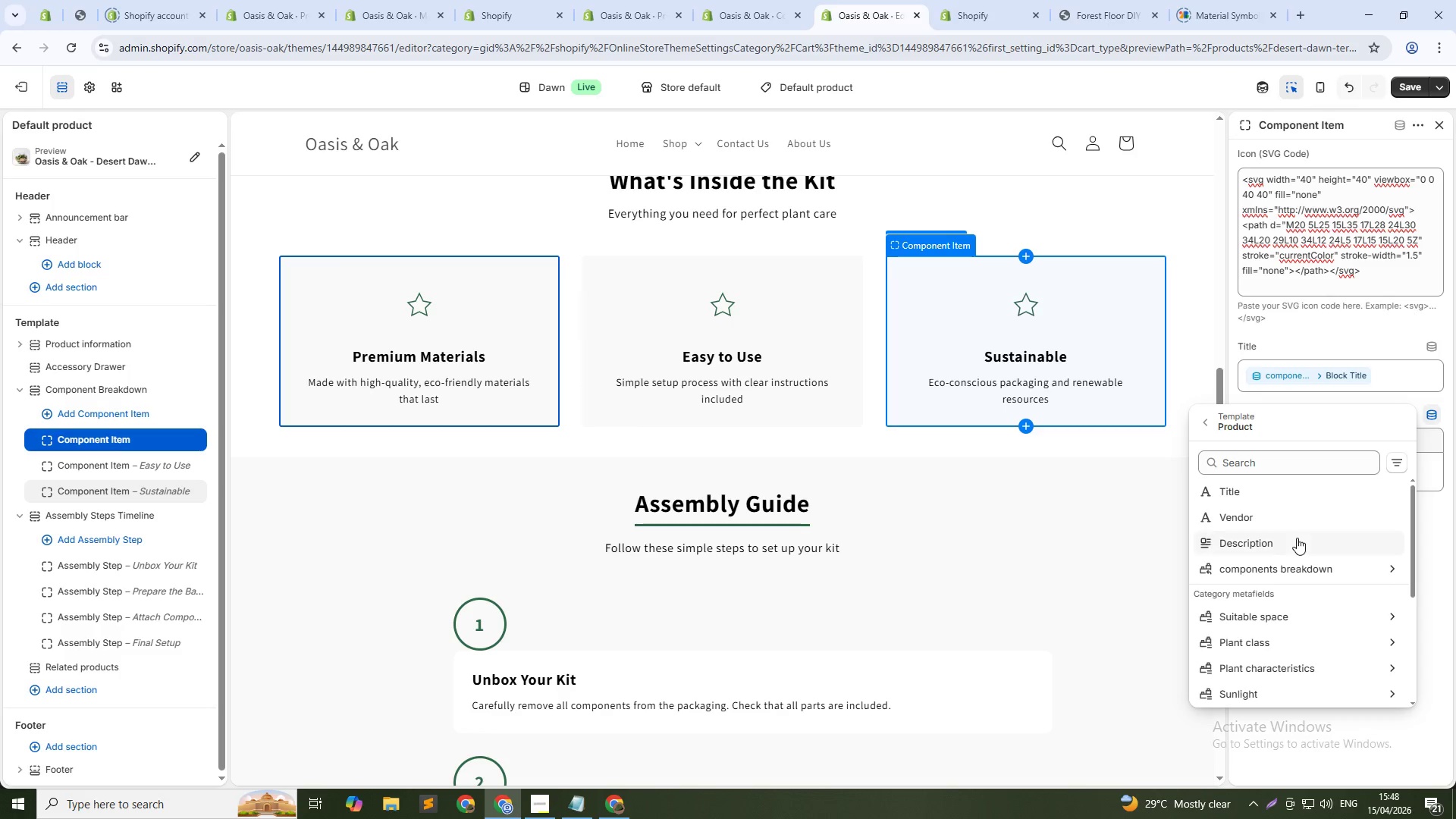 
left_click([1265, 563])
 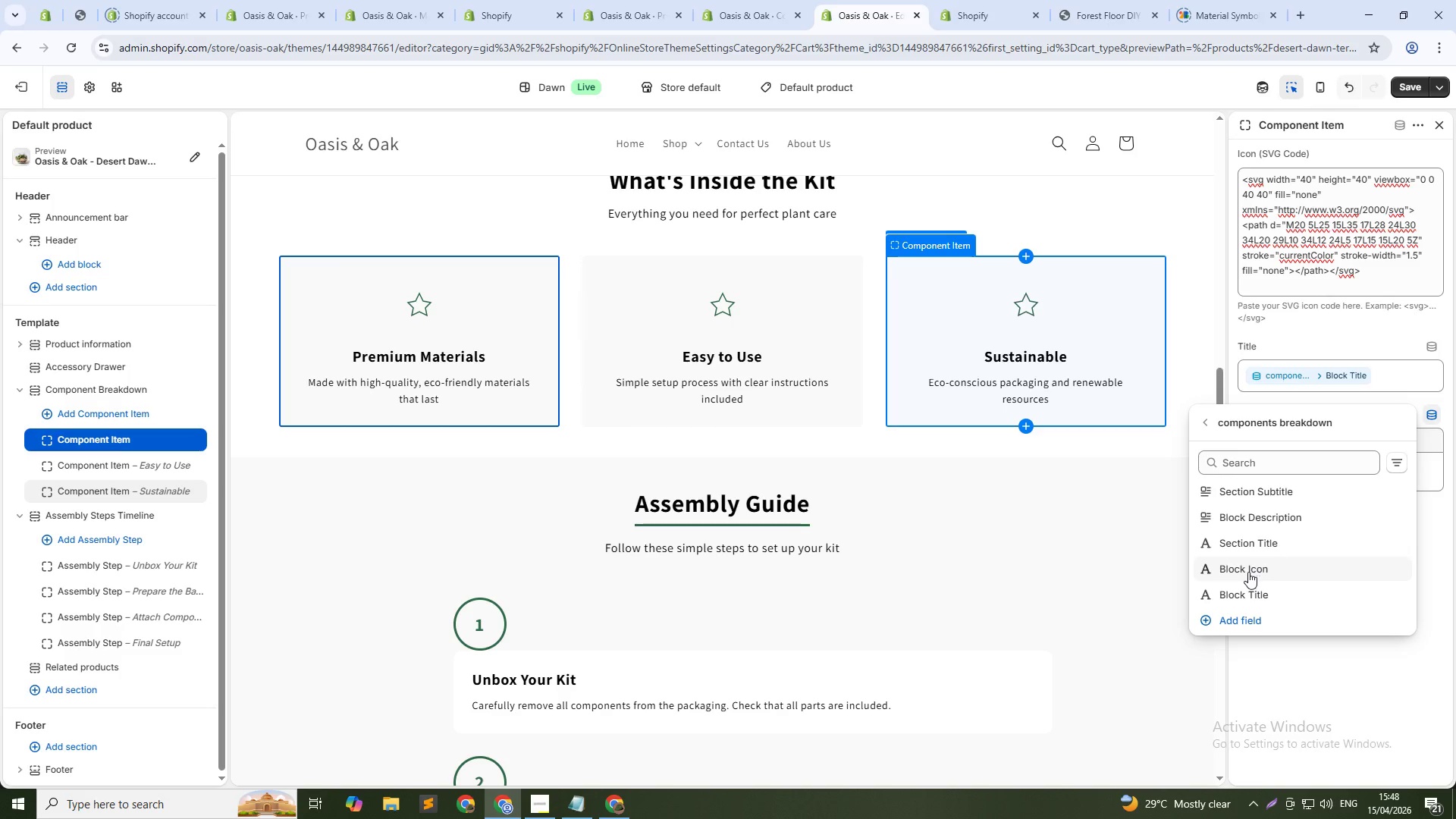 
wait(11.24)
 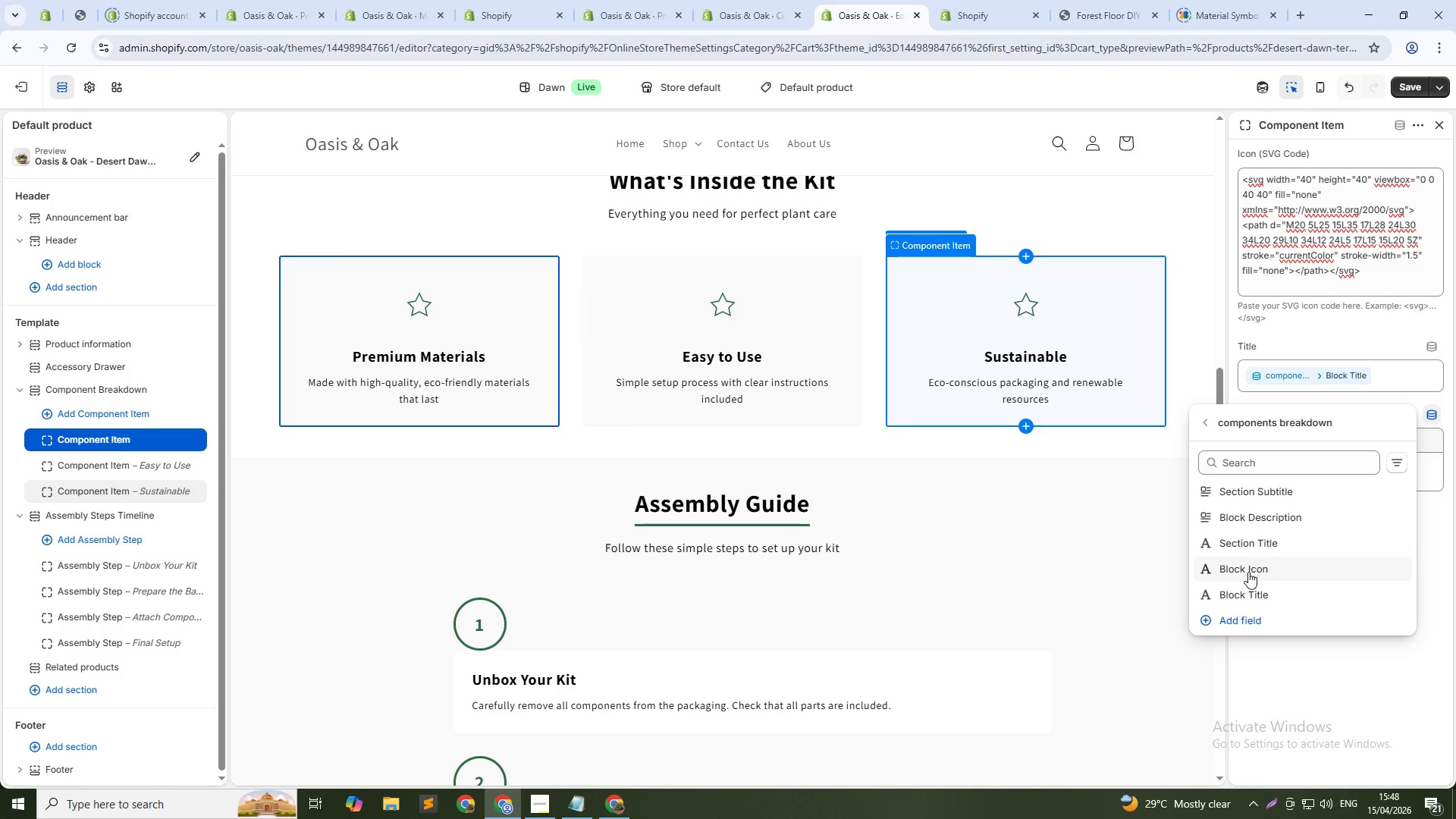 
left_click([1242, 489])
 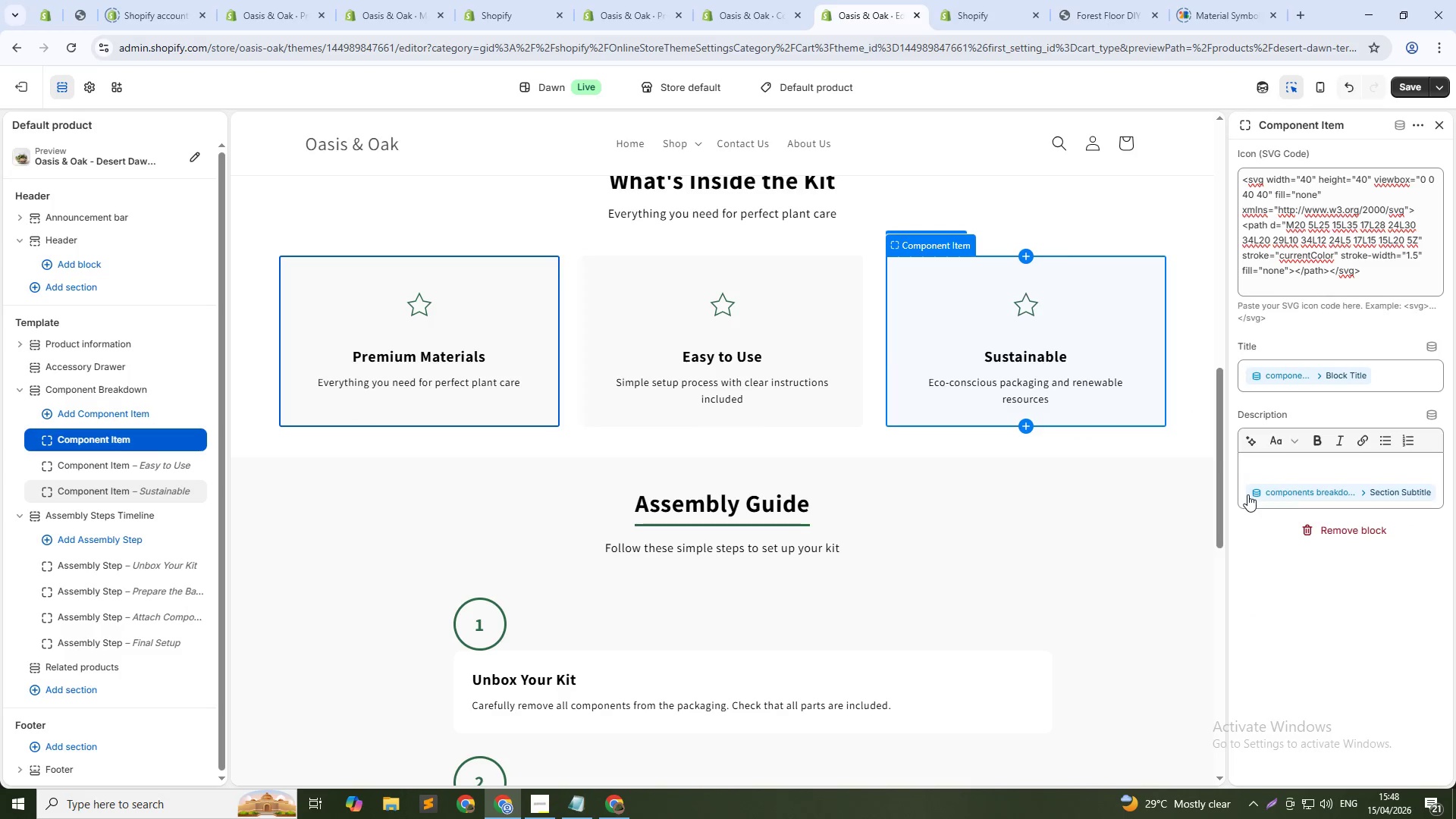 
left_click([1253, 473])
 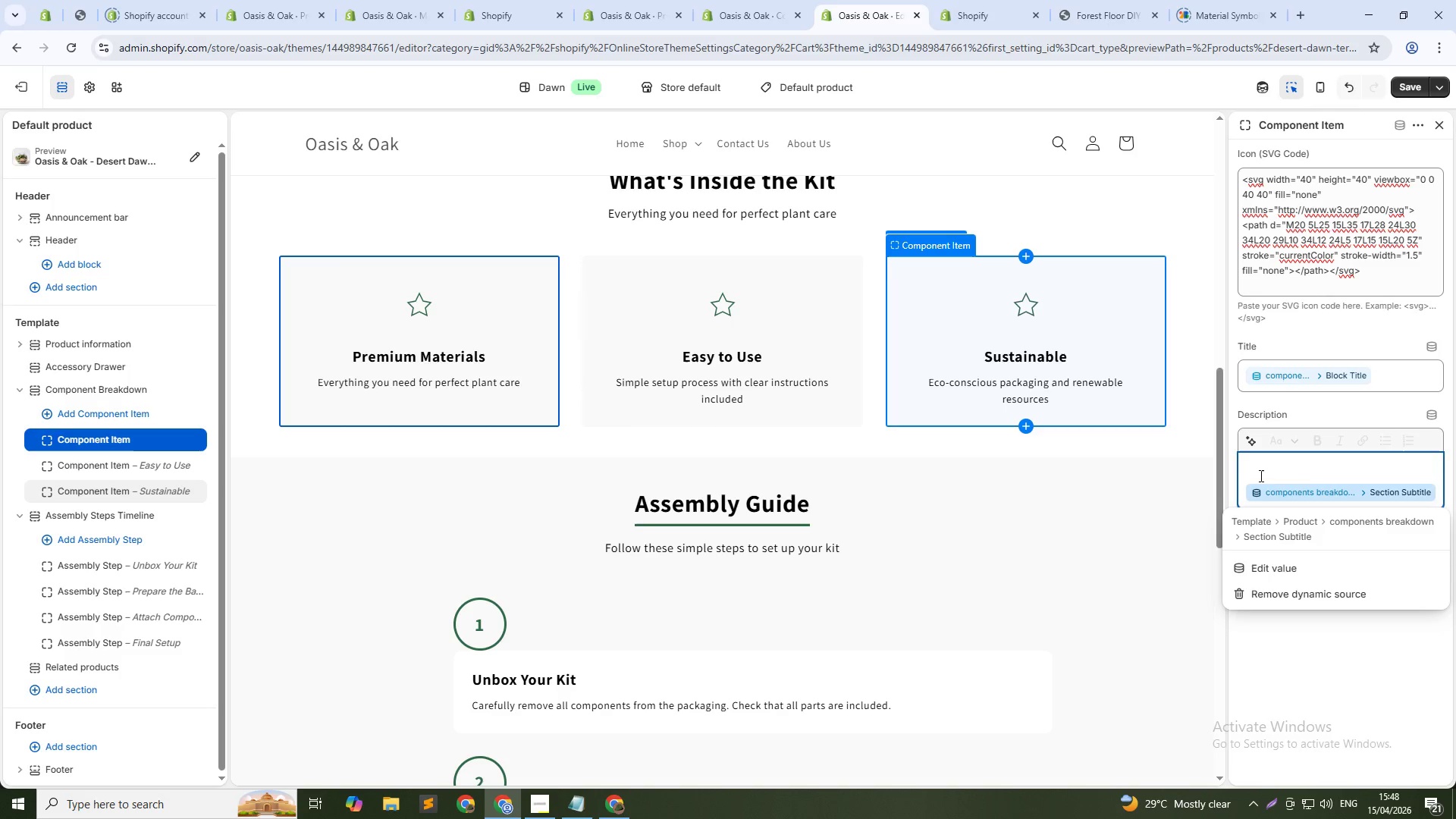 
left_click([1260, 475])
 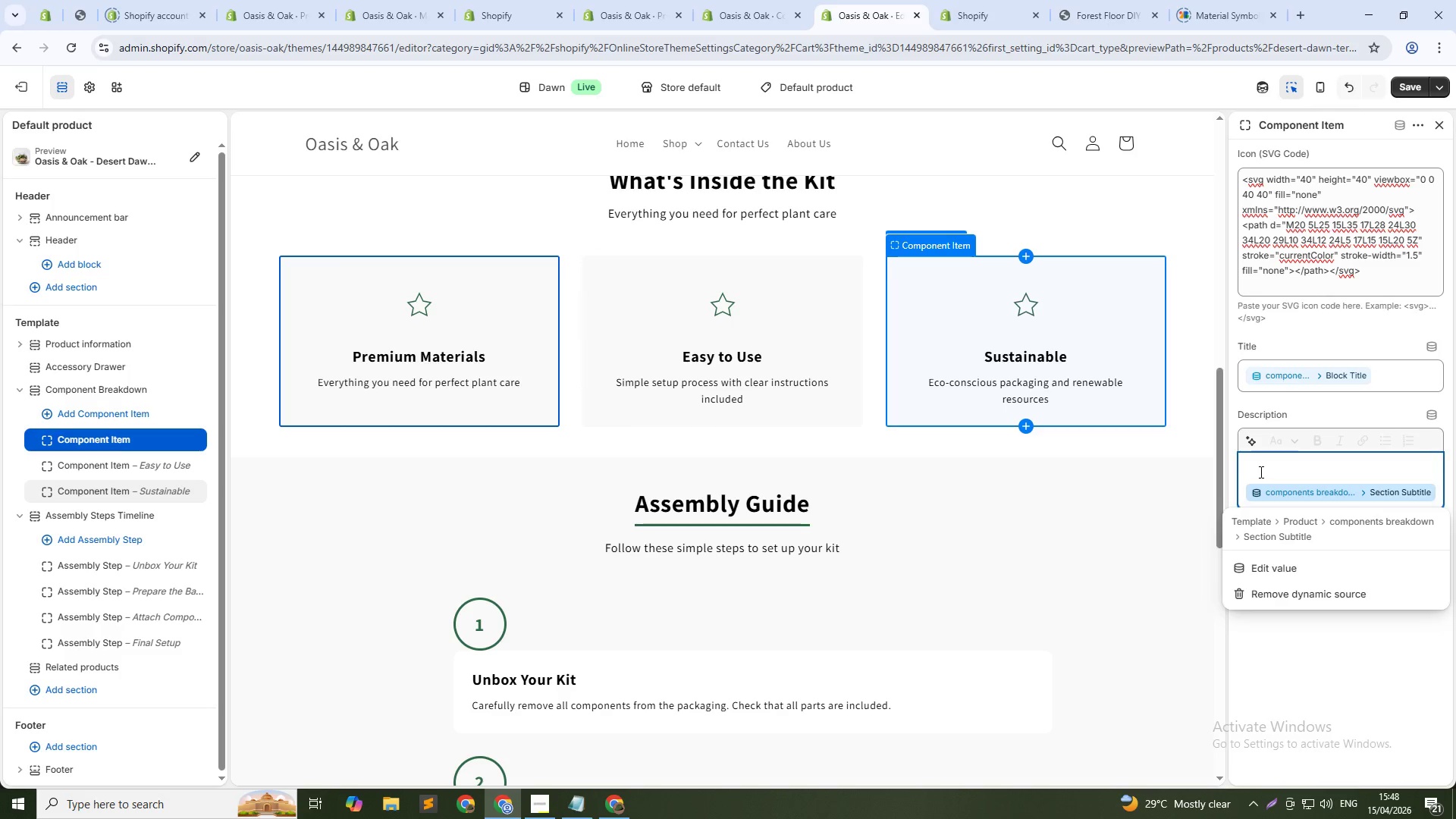 
left_click([1260, 472])
 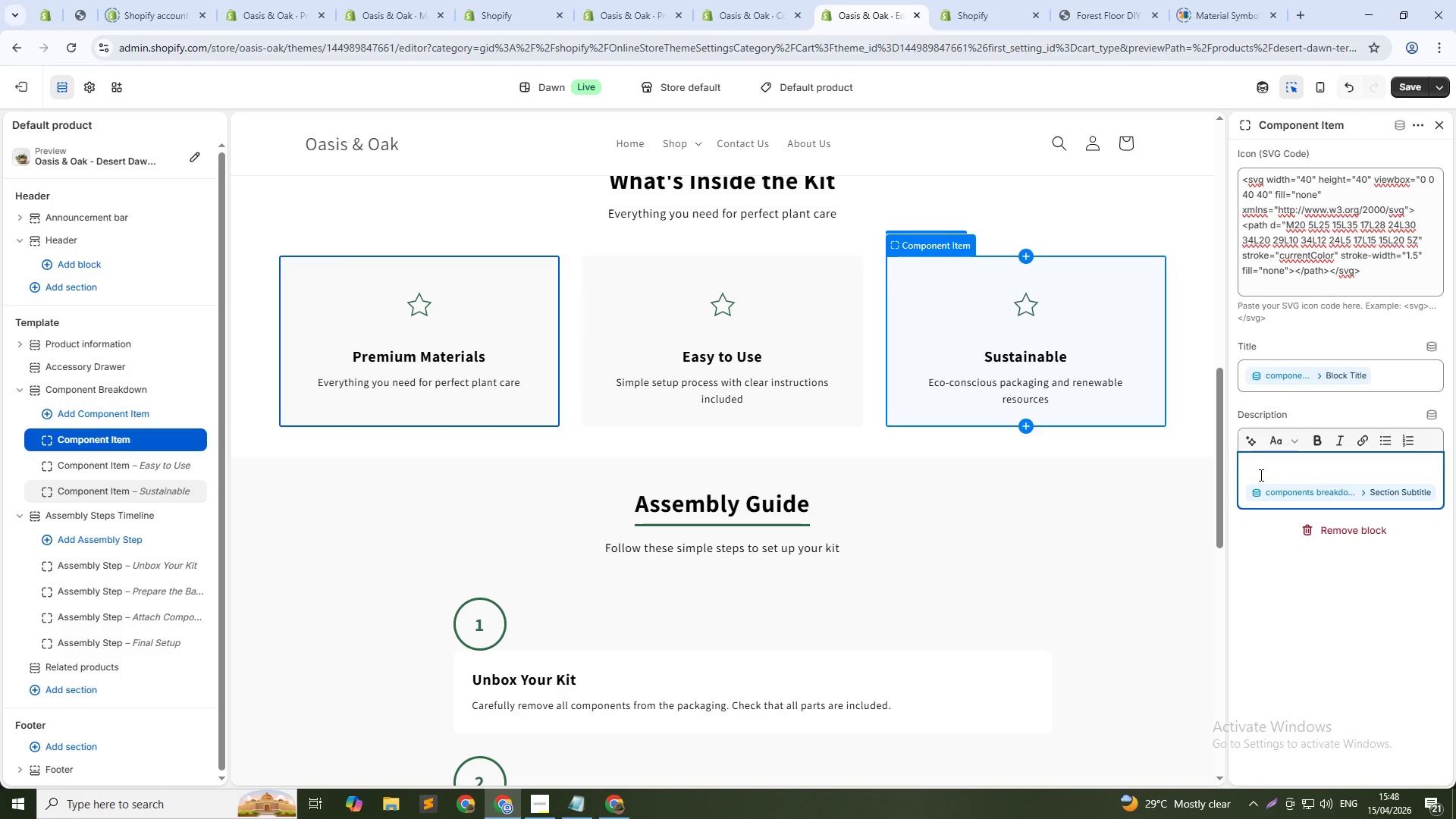 
key(Backspace)
 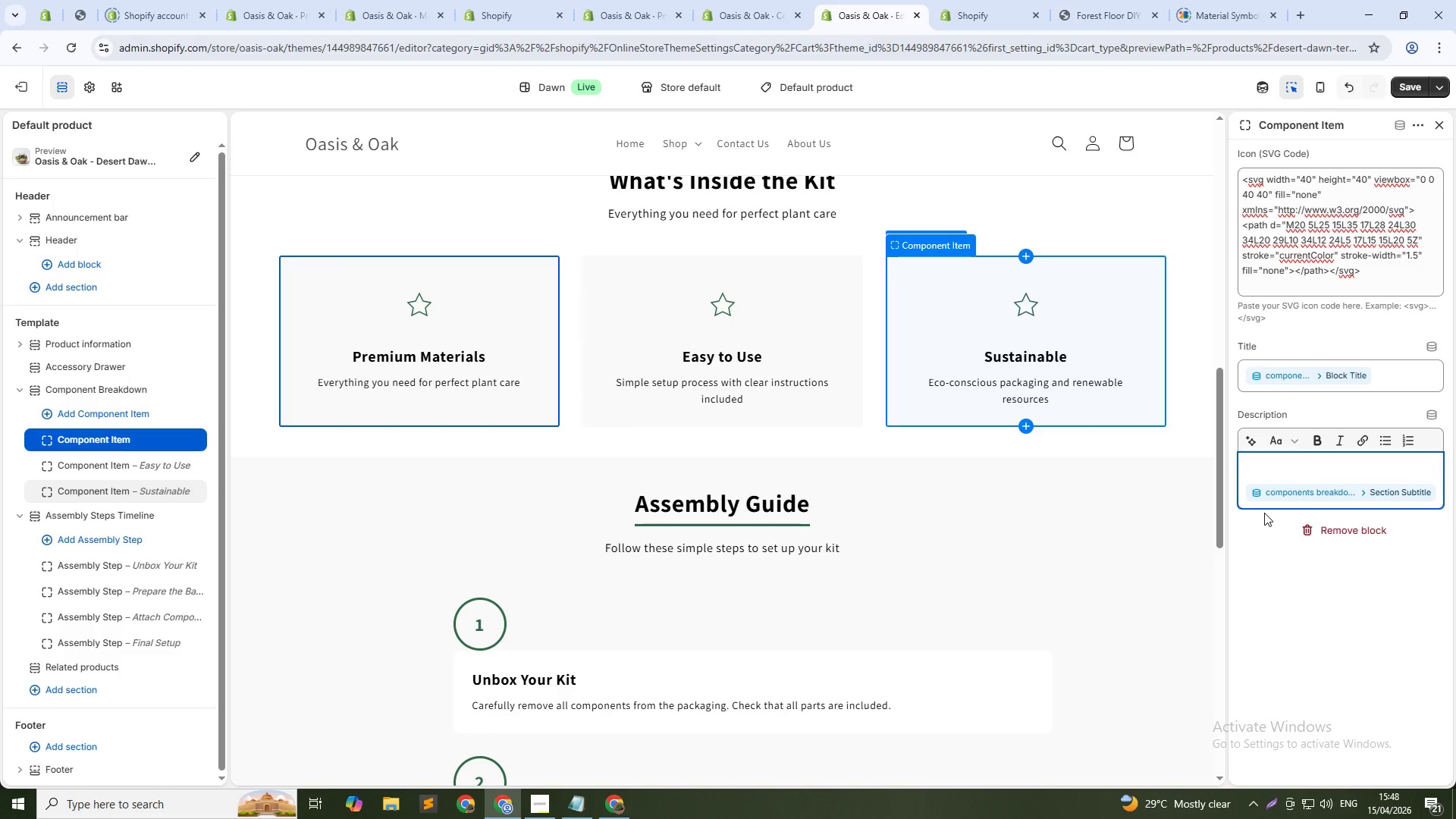 
key(ArrowDown)
 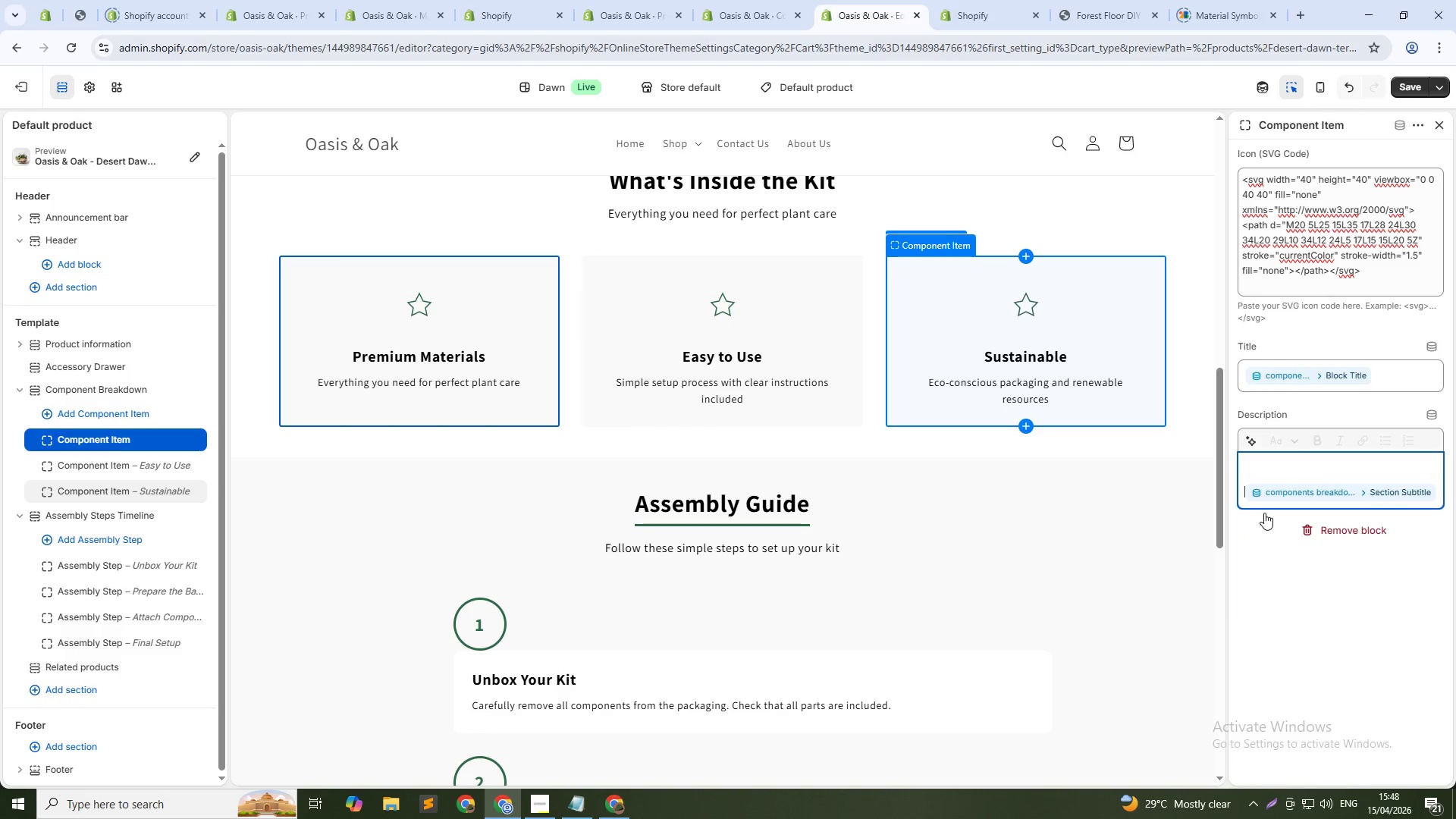 
key(Backspace)
 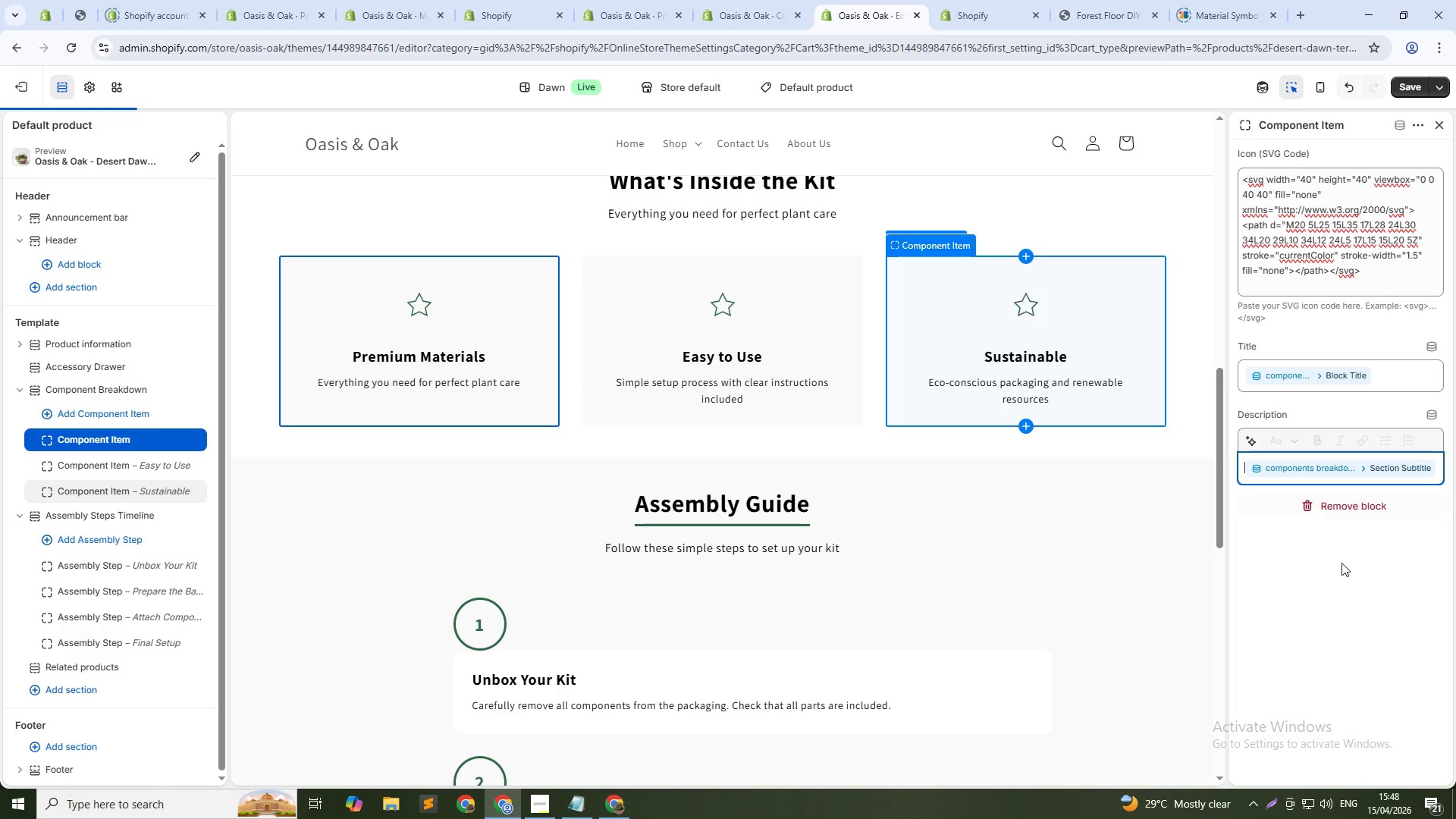 
left_click([1342, 569])
 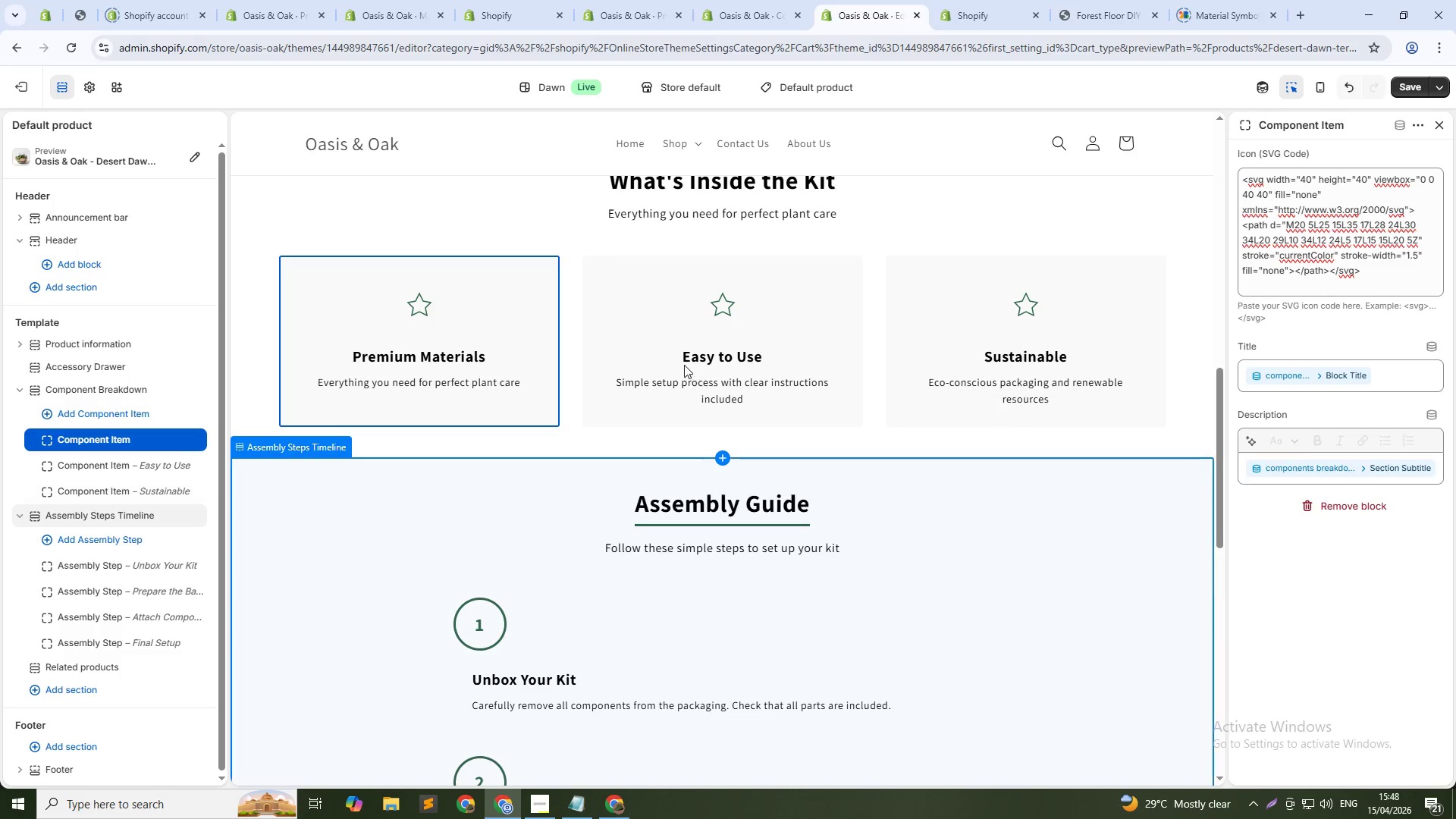 
wait(5.08)
 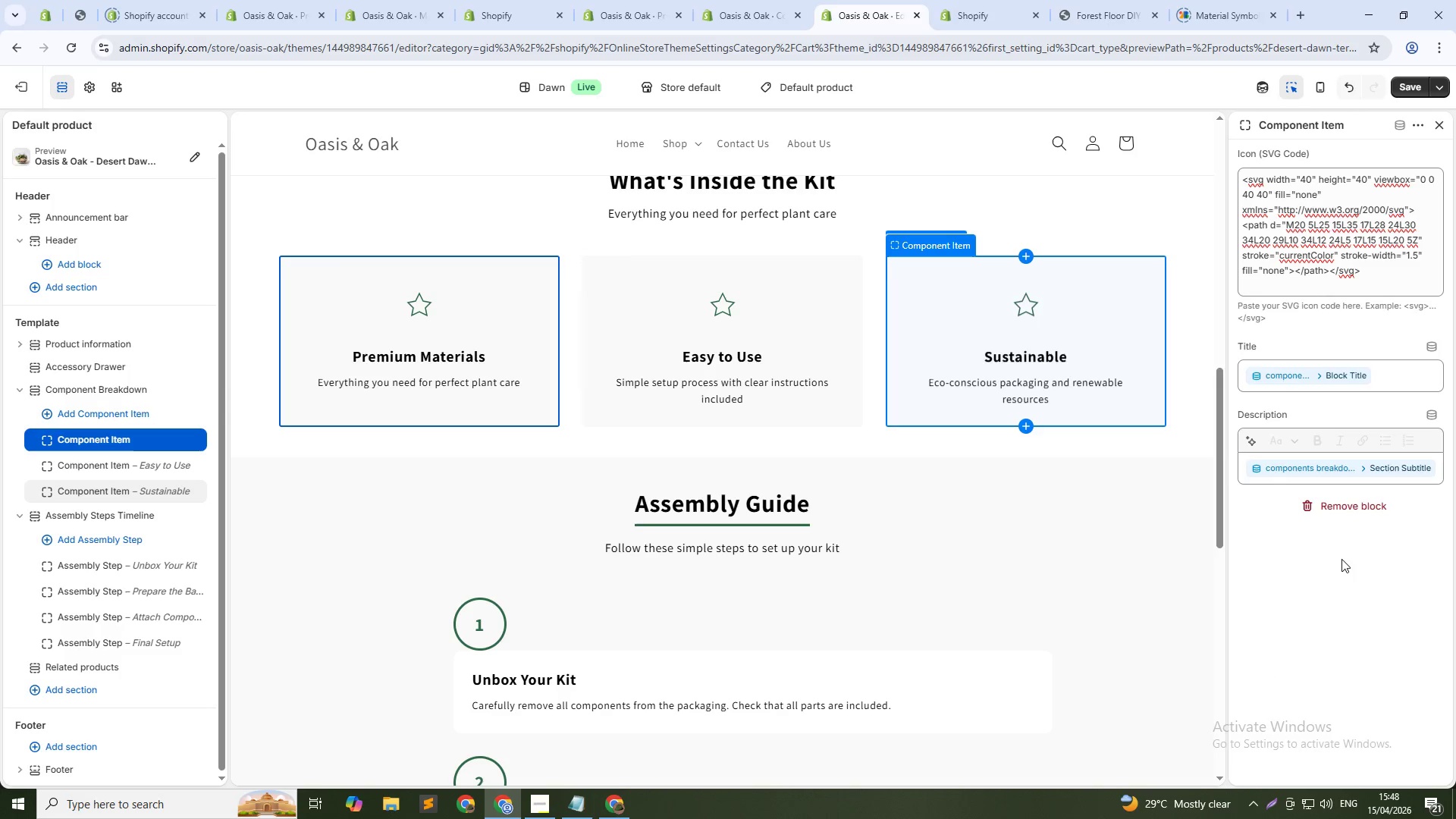 
left_click([82, 468])
 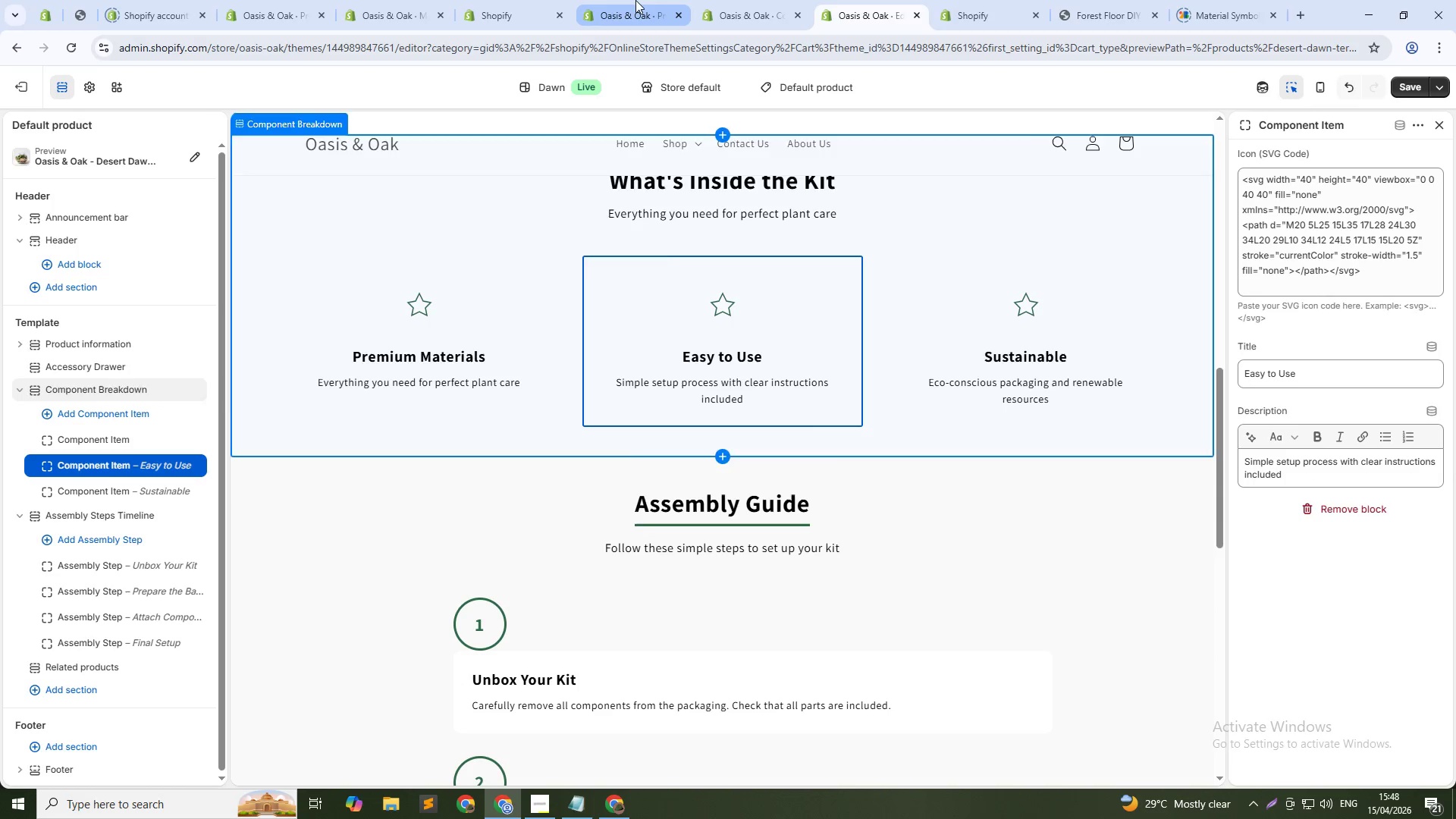 
left_click([617, 0])
 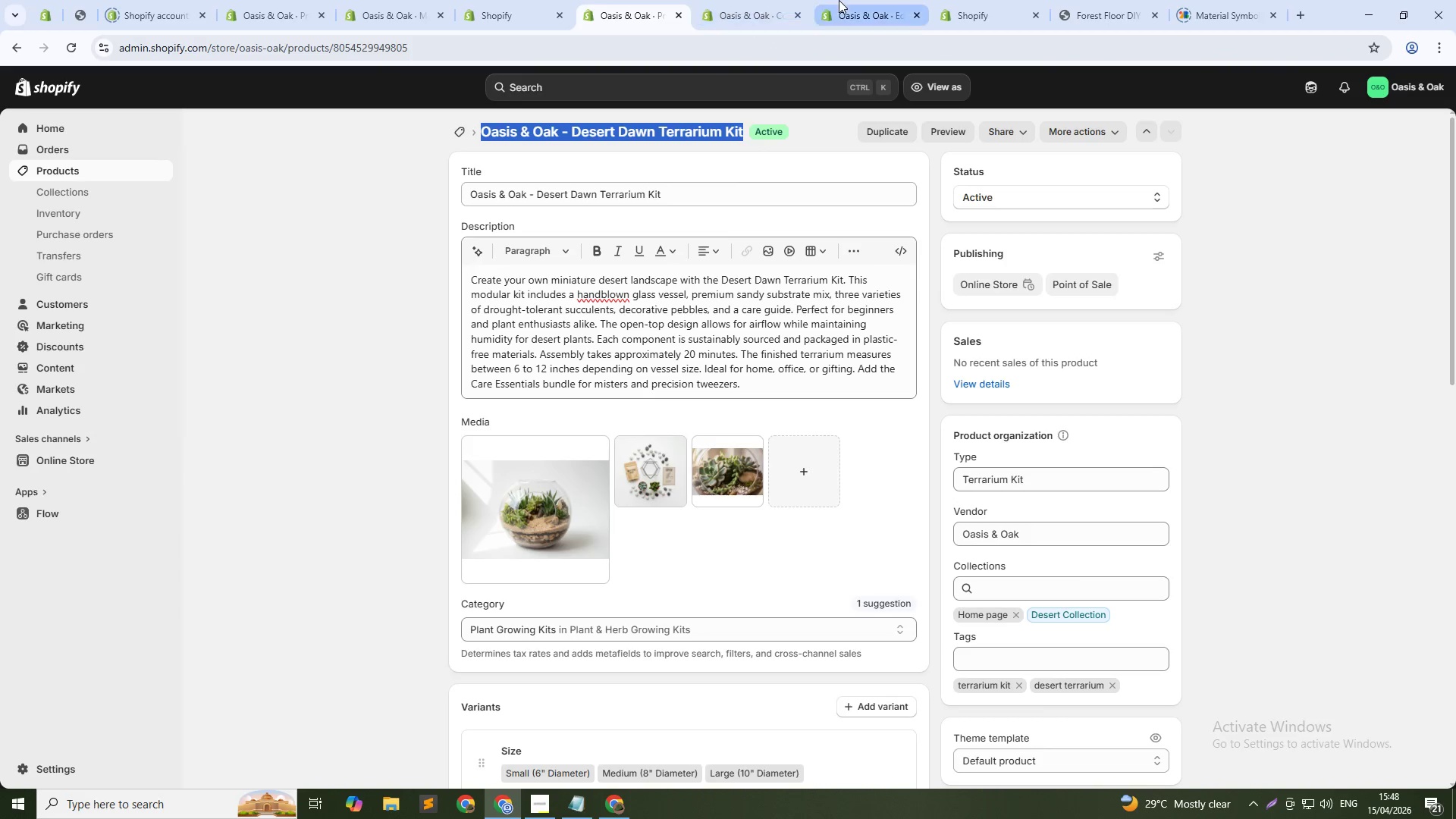 
left_click([867, 0])
 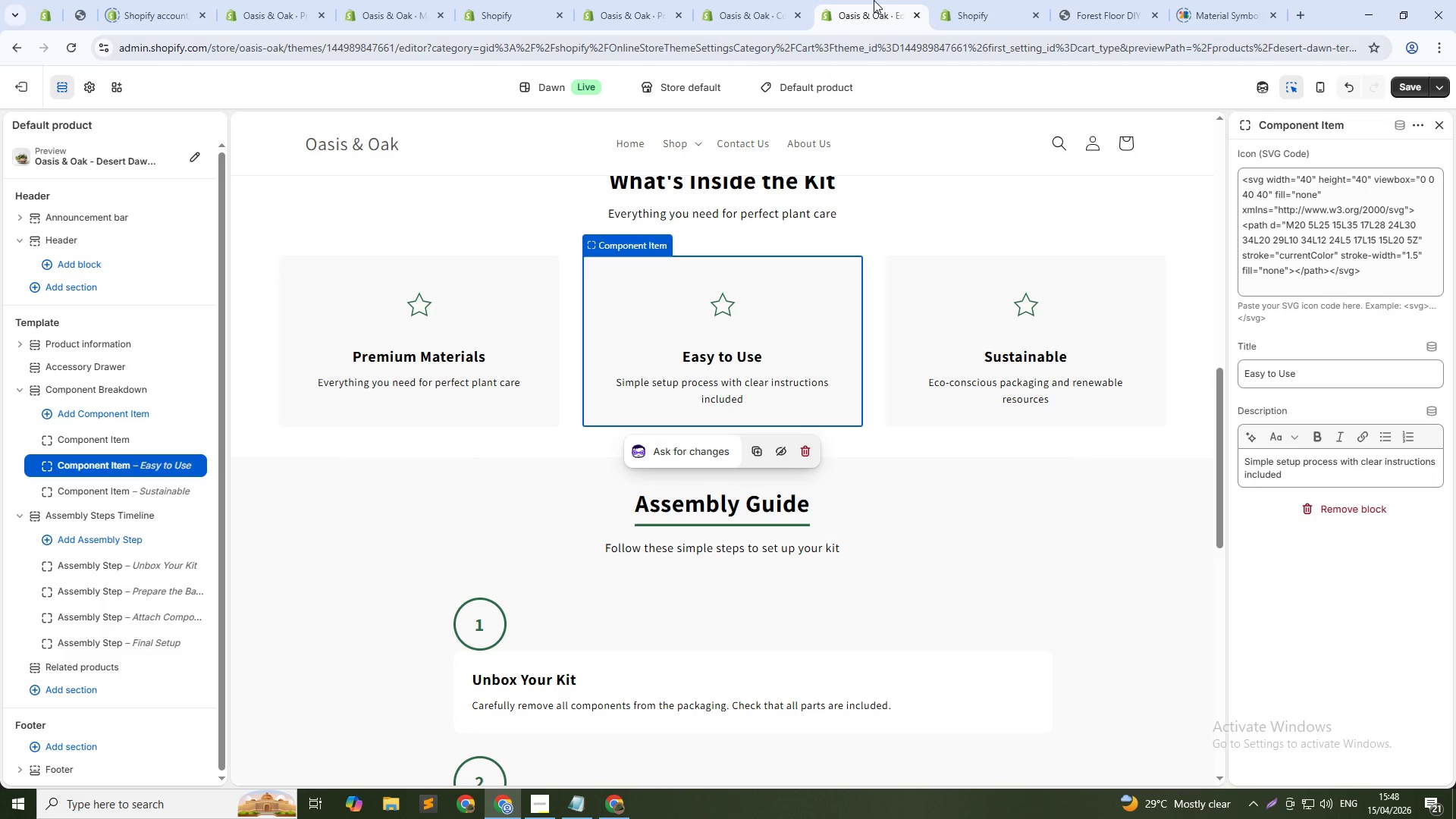 
wait(14.59)
 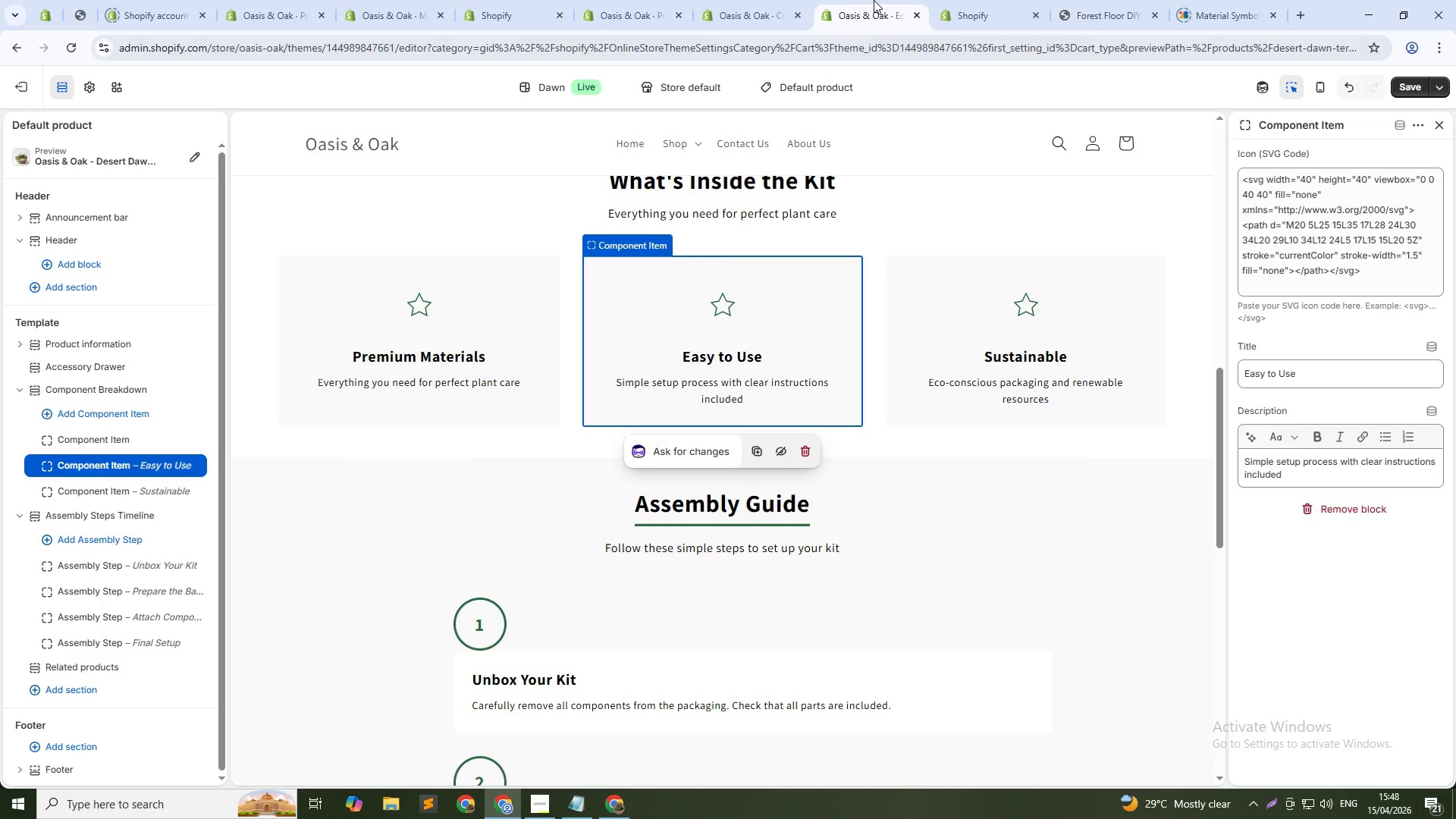 
left_click([485, 0])
 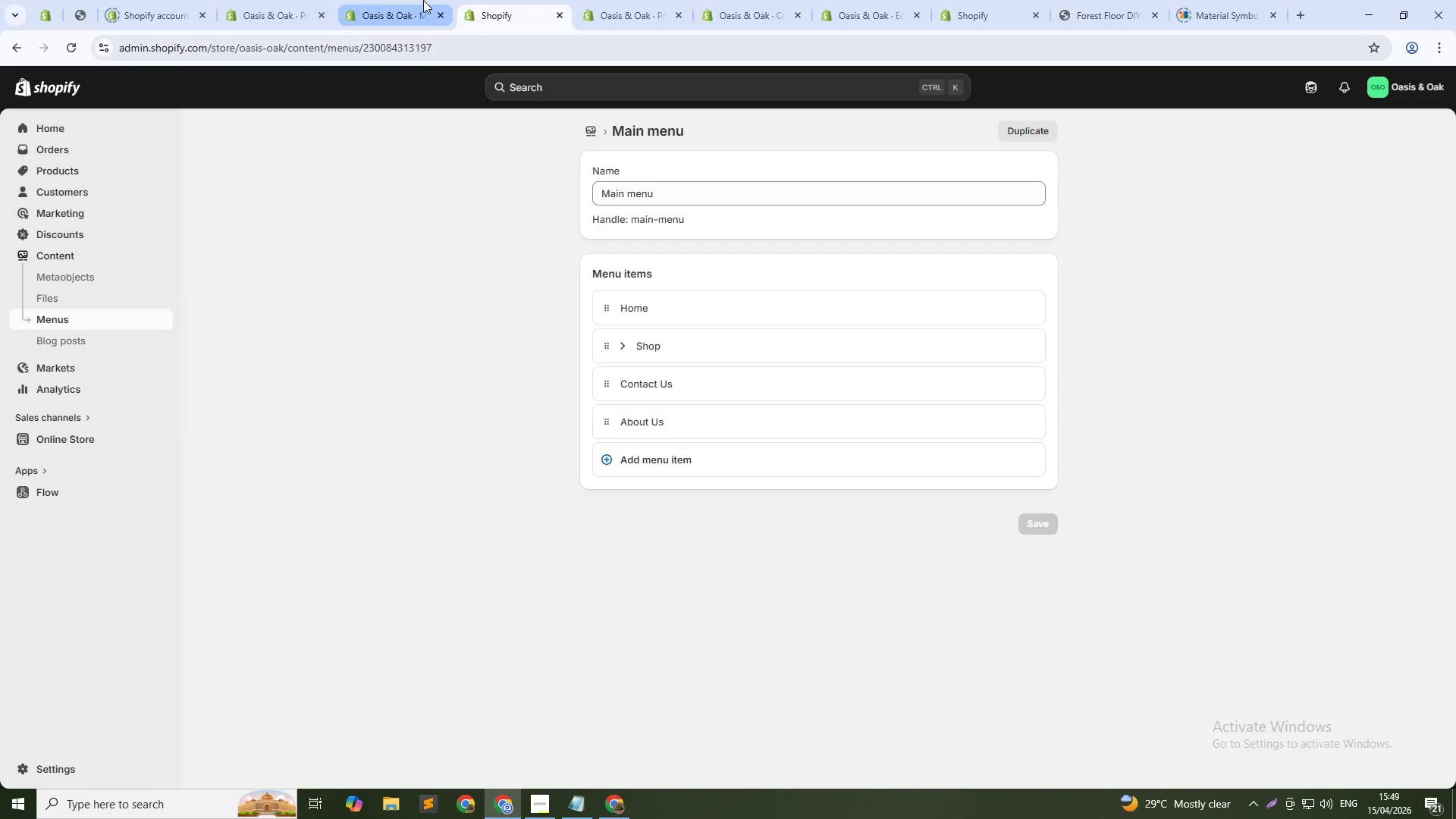 
left_click([395, 0])
 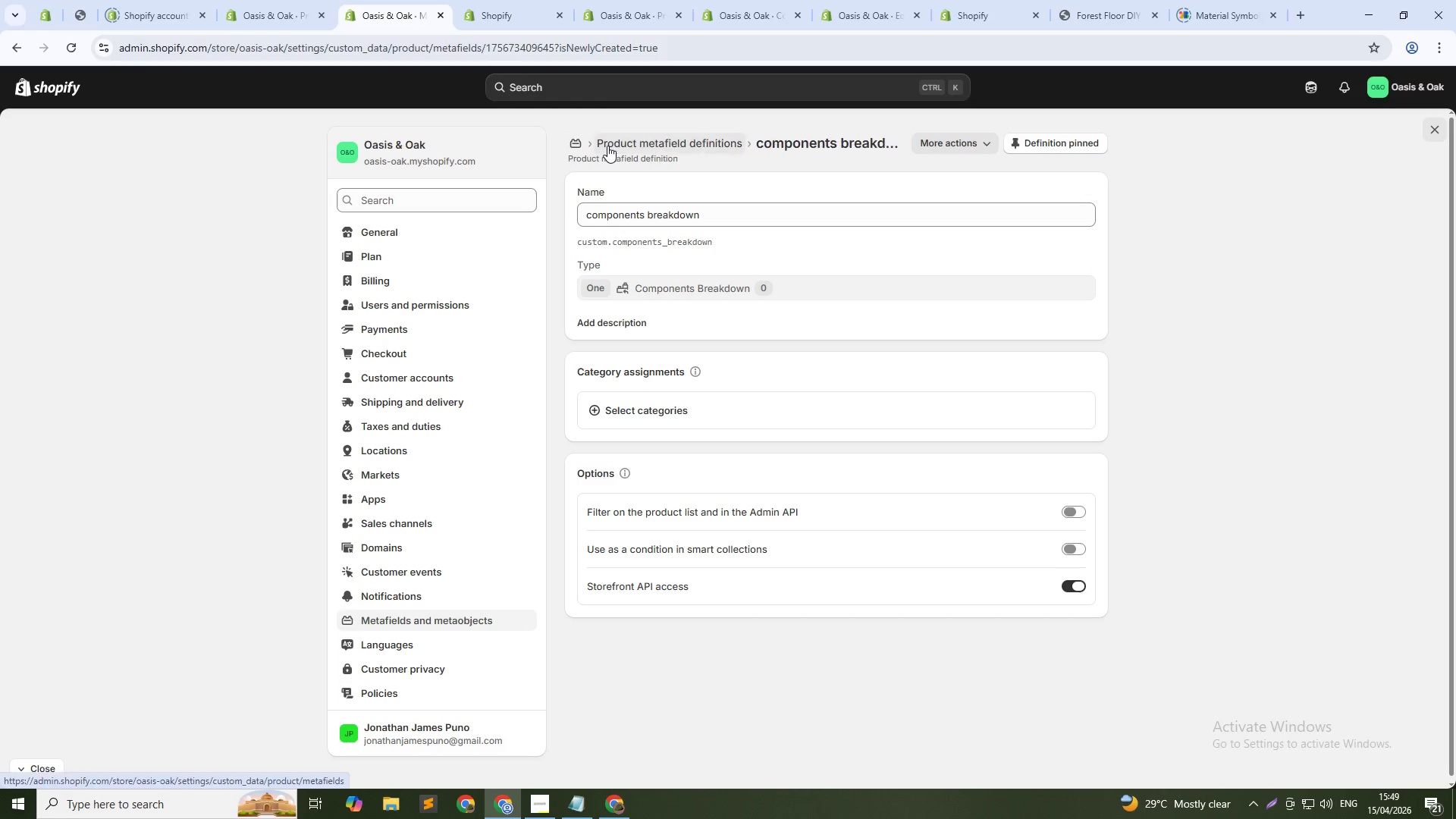 
left_click([579, 137])
 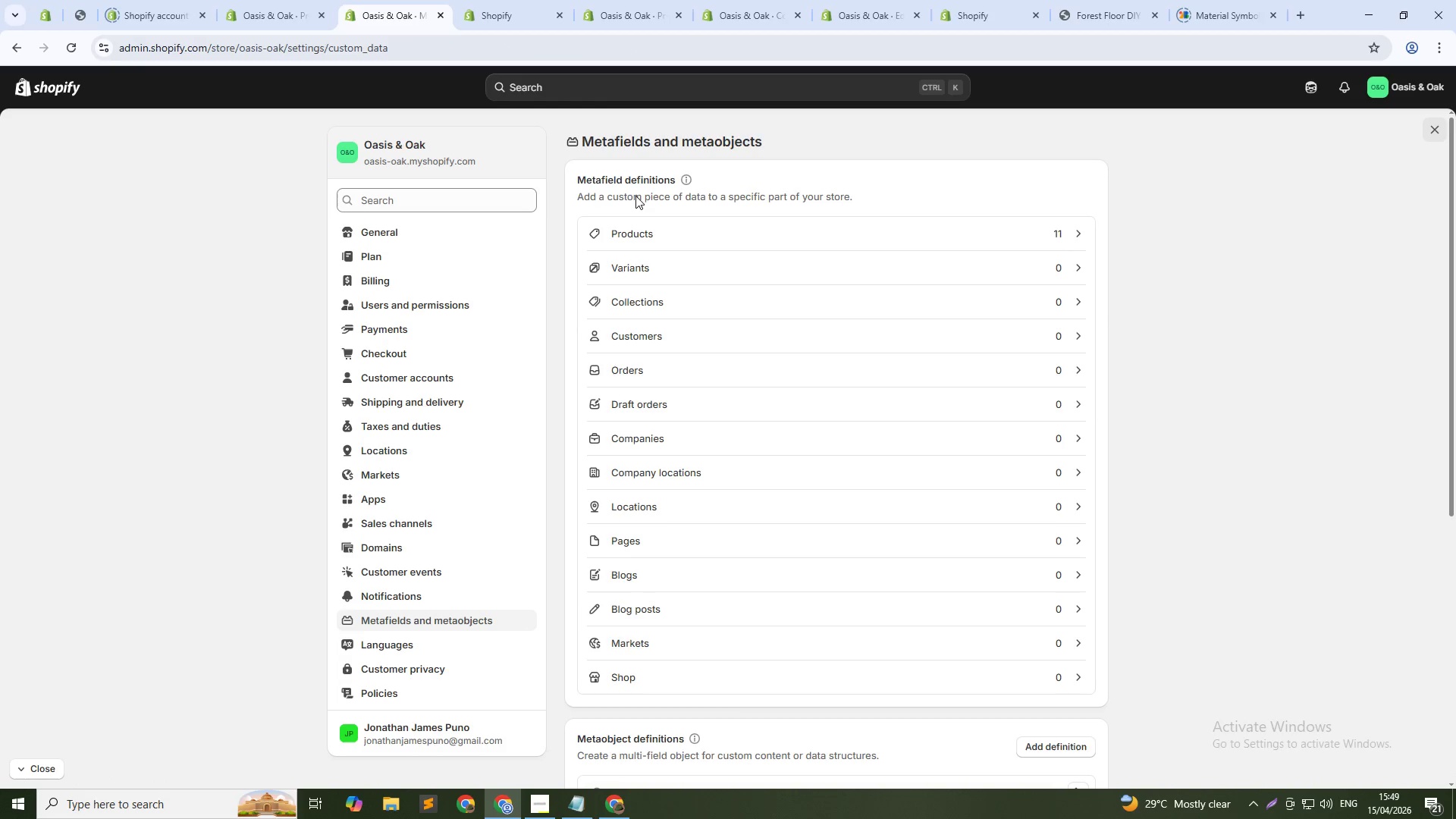 
scroll: coordinate [832, 551], scroll_direction: down, amount: 7.0
 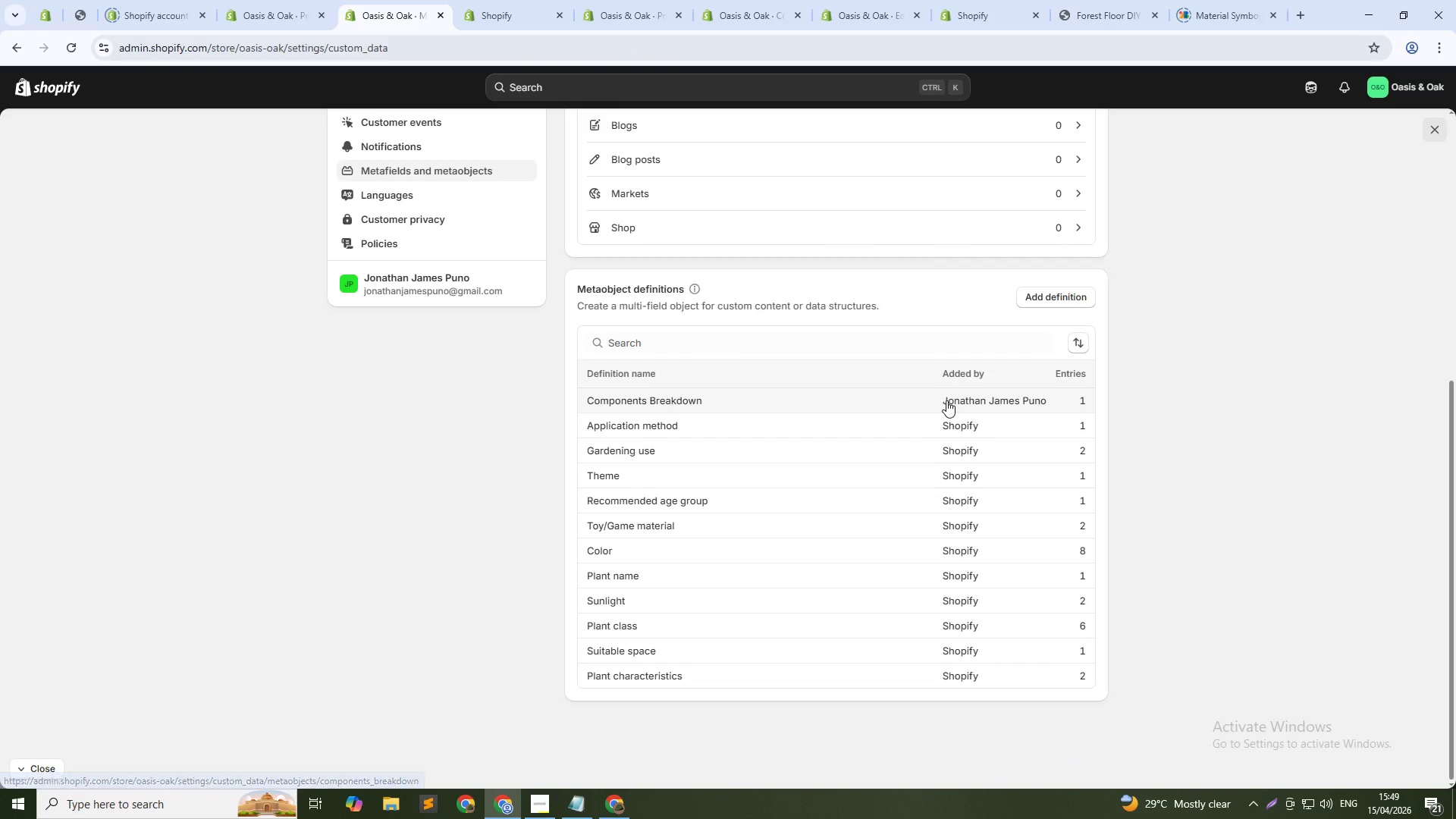 
left_click([880, 396])
 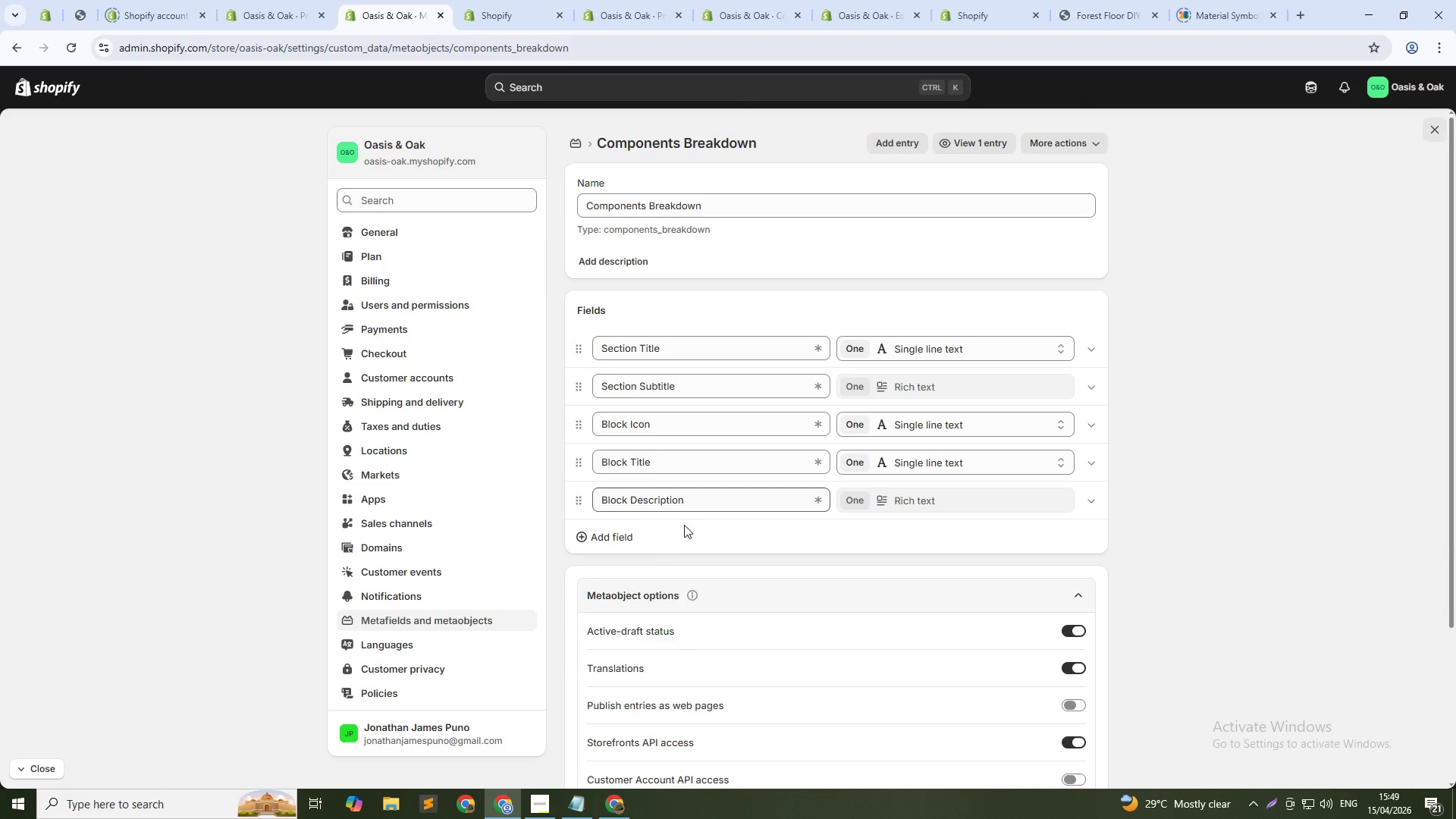 
left_click([633, 537])
 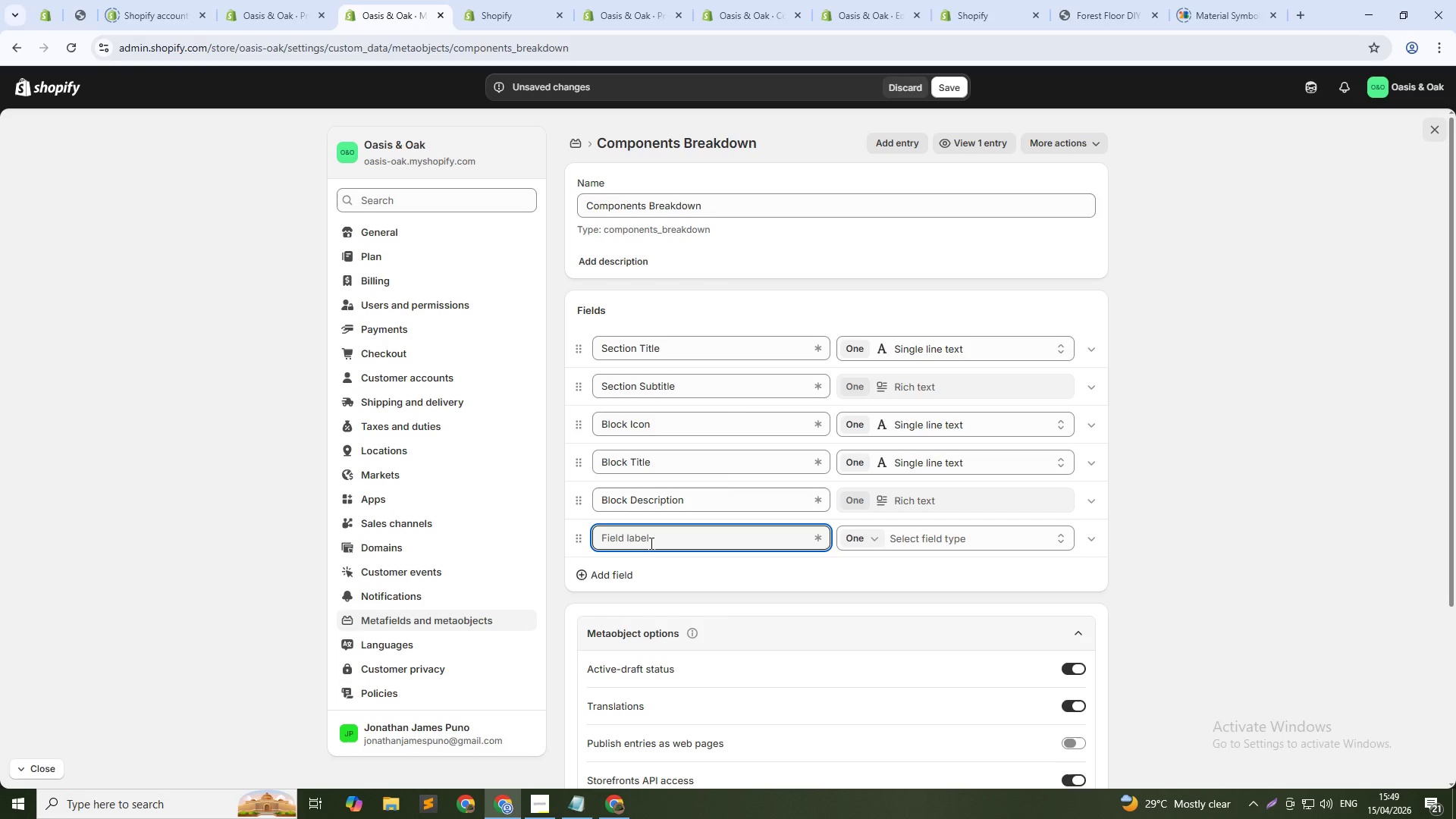 
type(Block Icon1)
 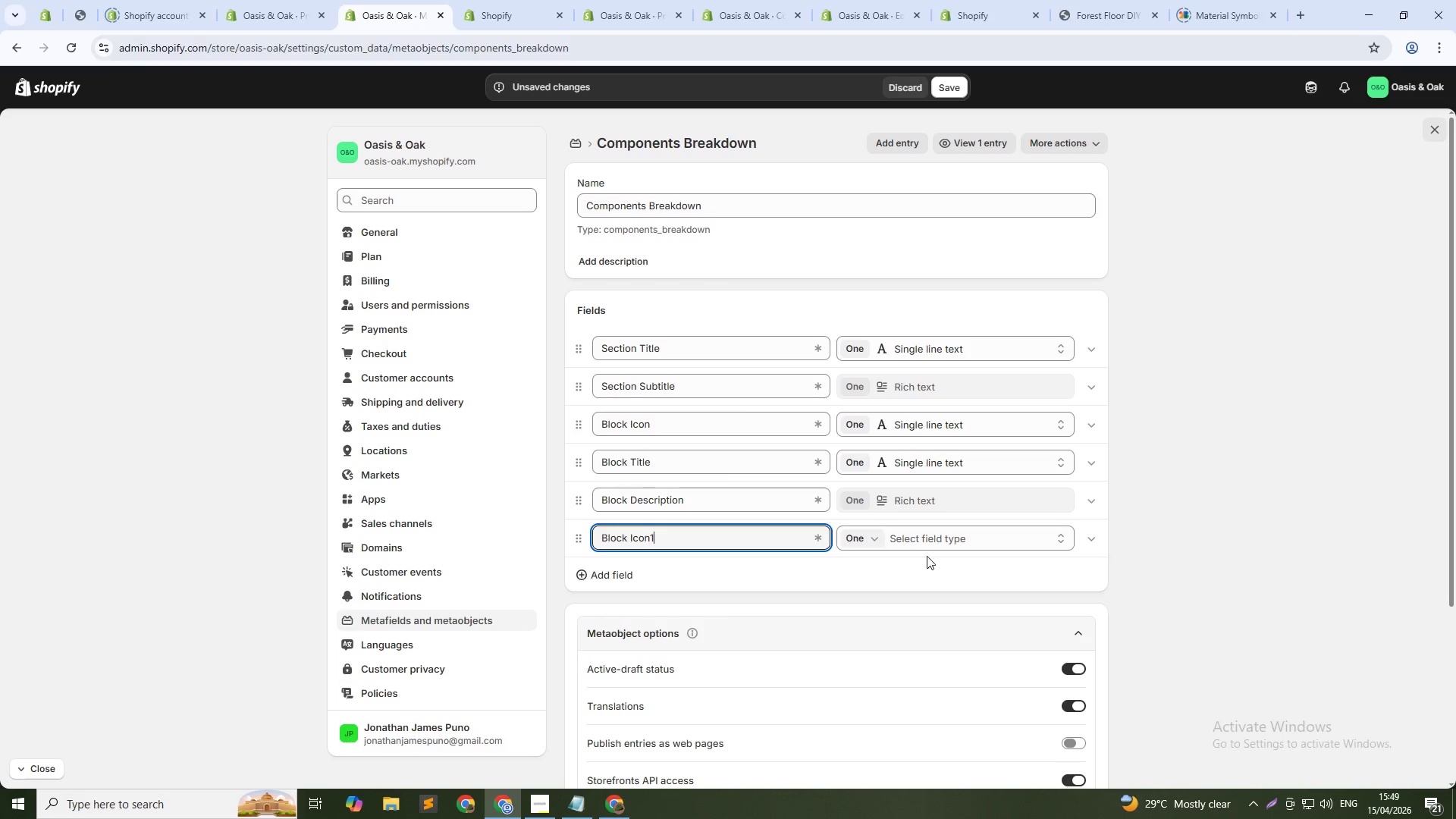 
left_click([952, 540])
 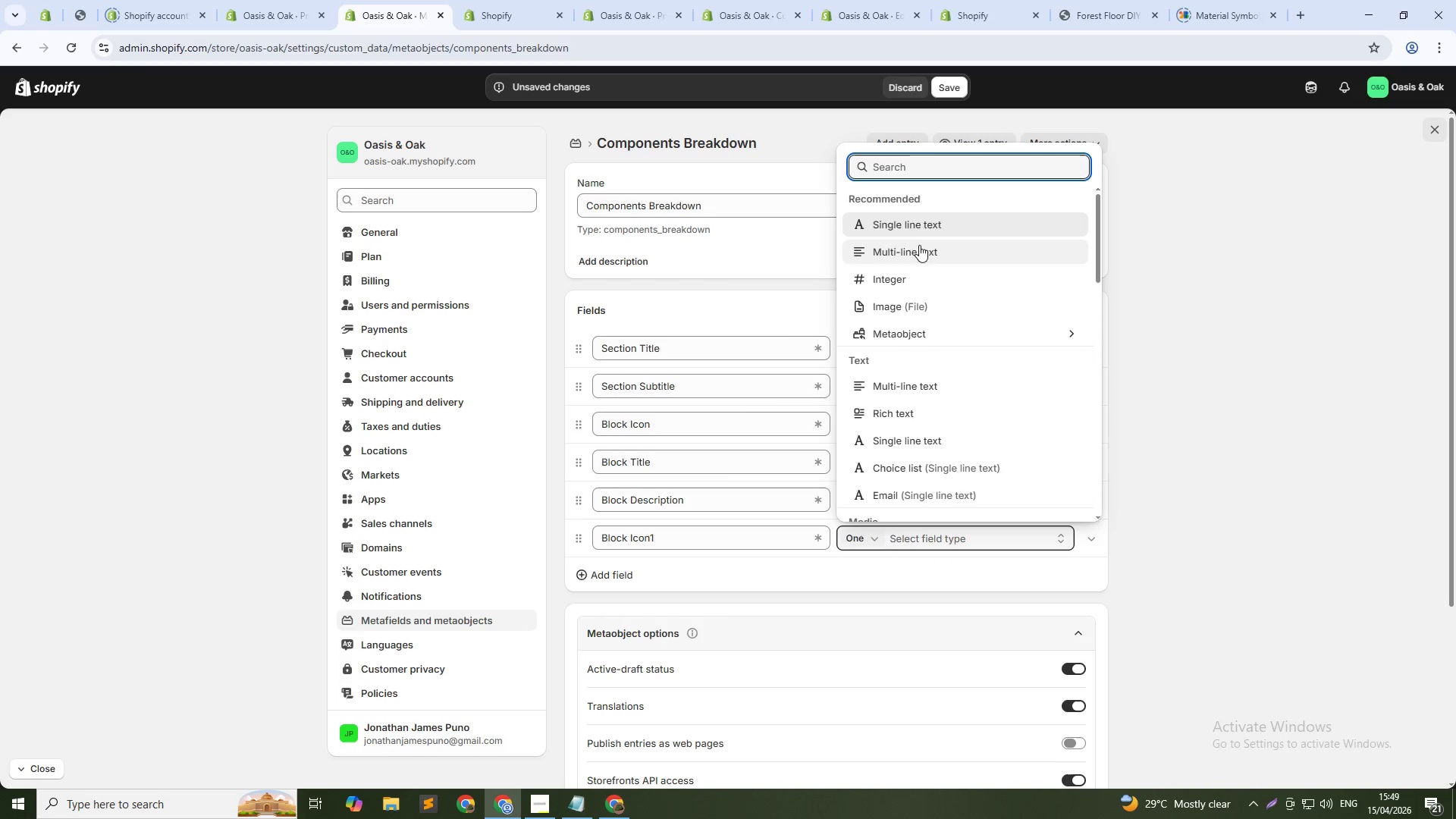 
left_click([915, 224])
 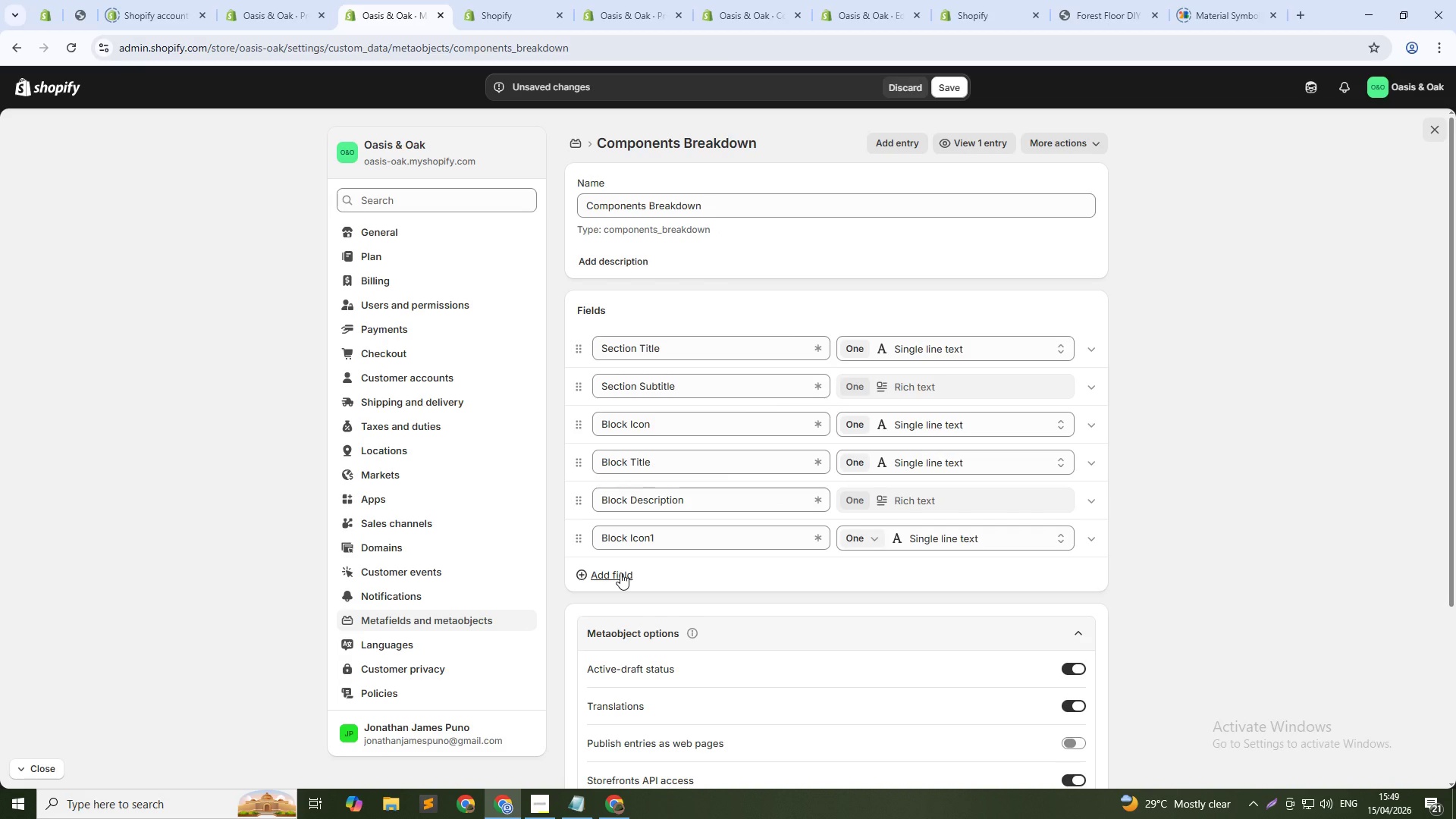 
left_click([620, 573])
 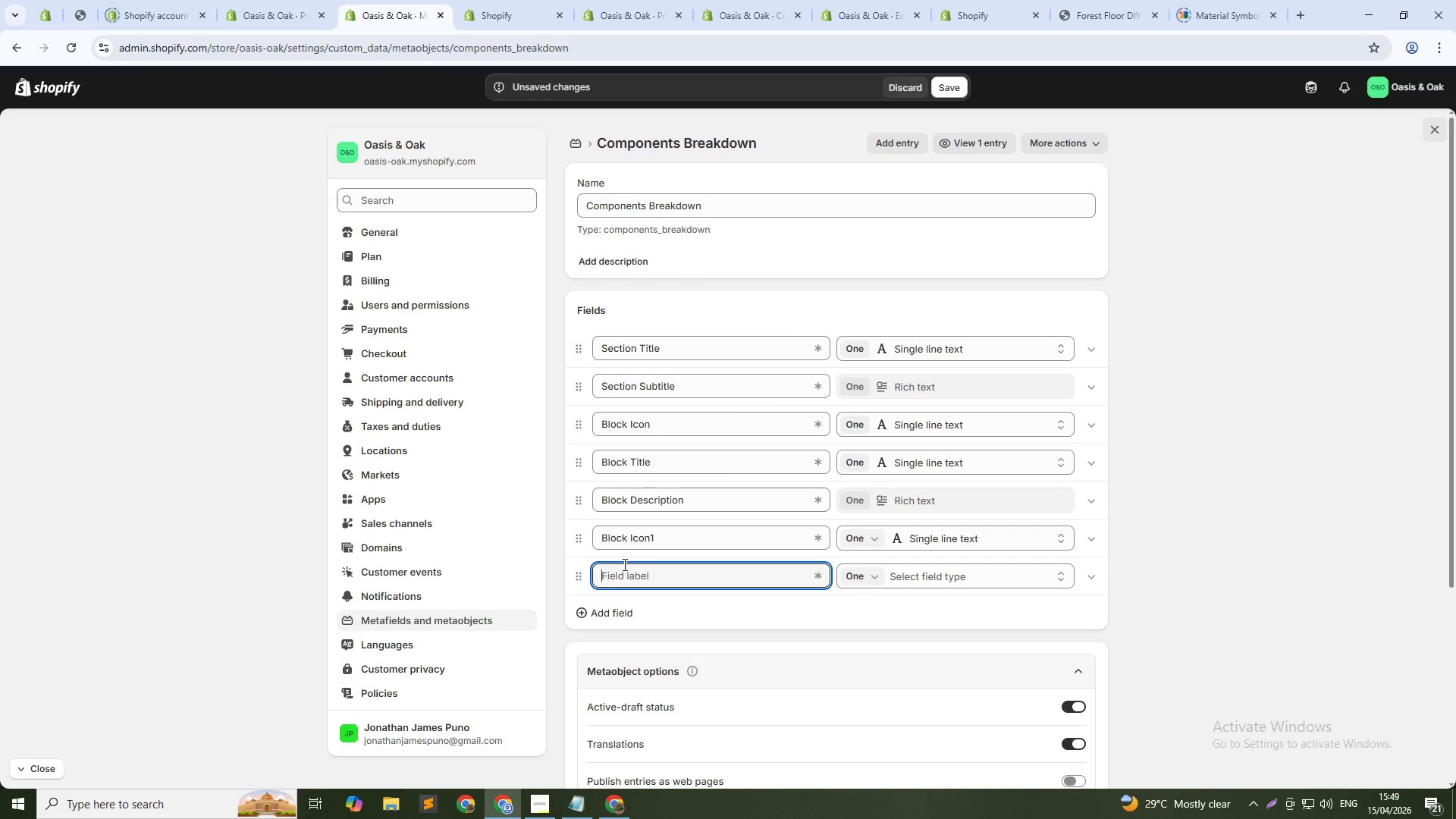 
type(Block Description1)
 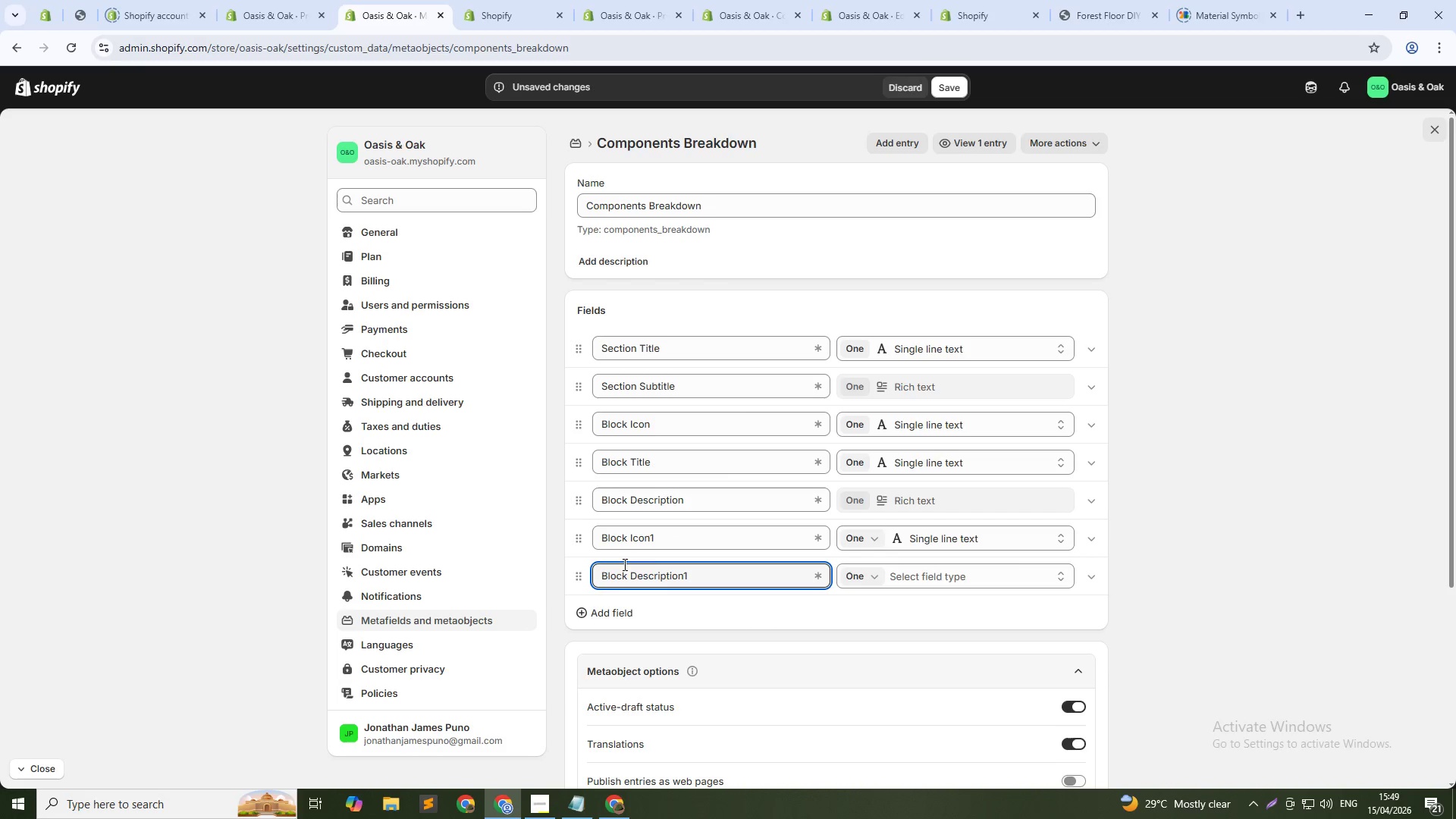 
left_click([943, 576])
 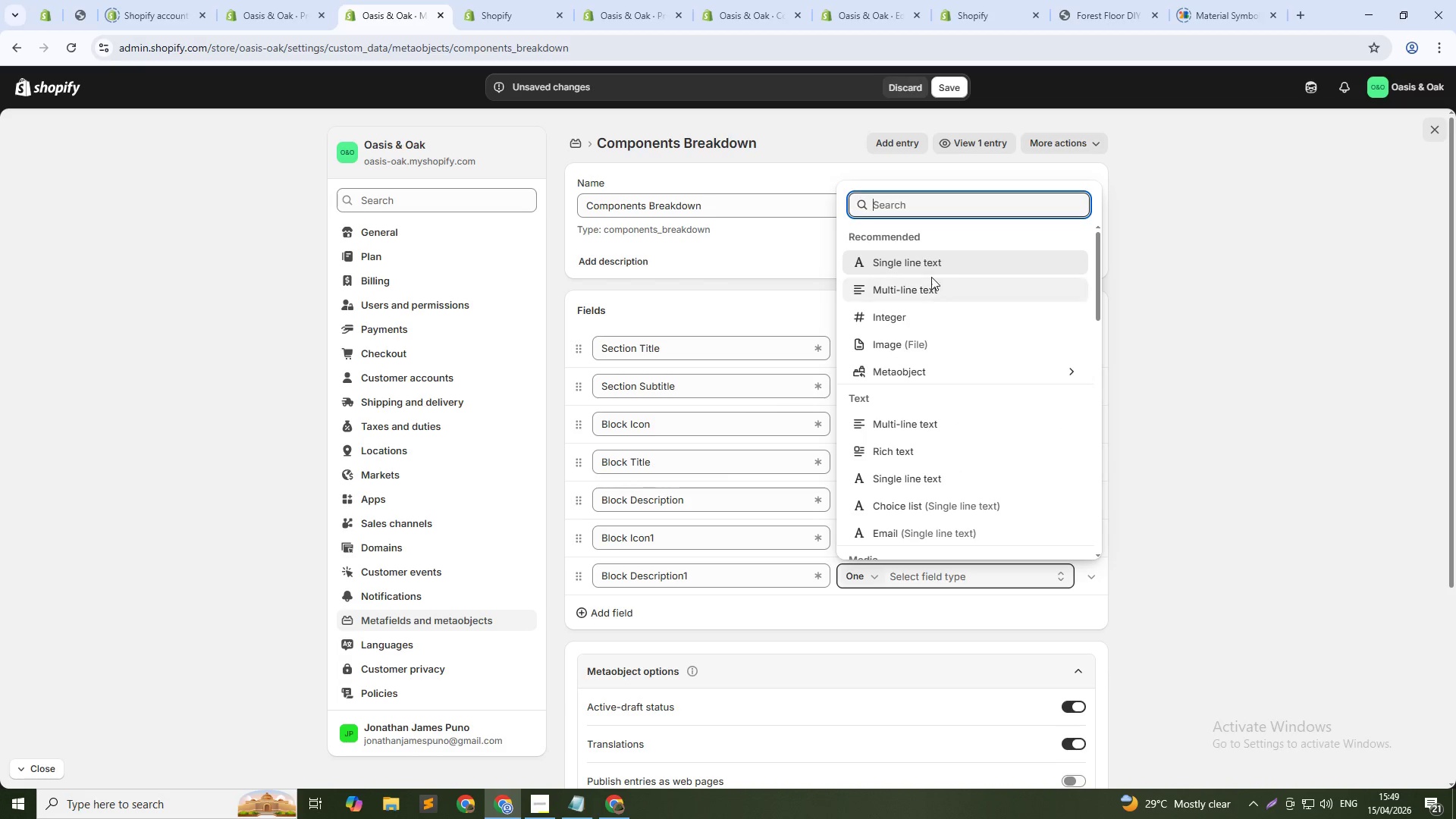 
left_click([937, 264])
 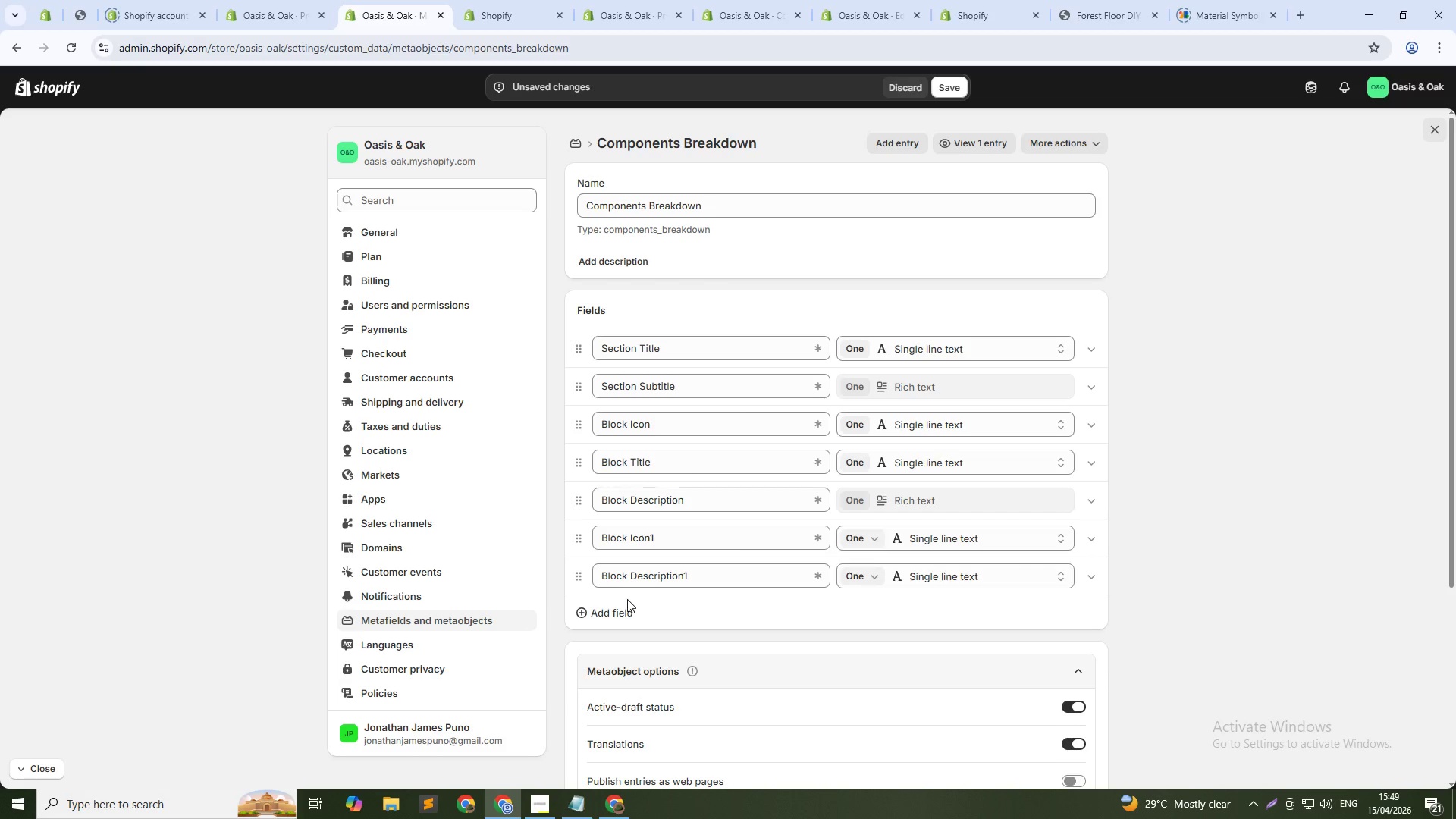 
left_click([626, 609])
 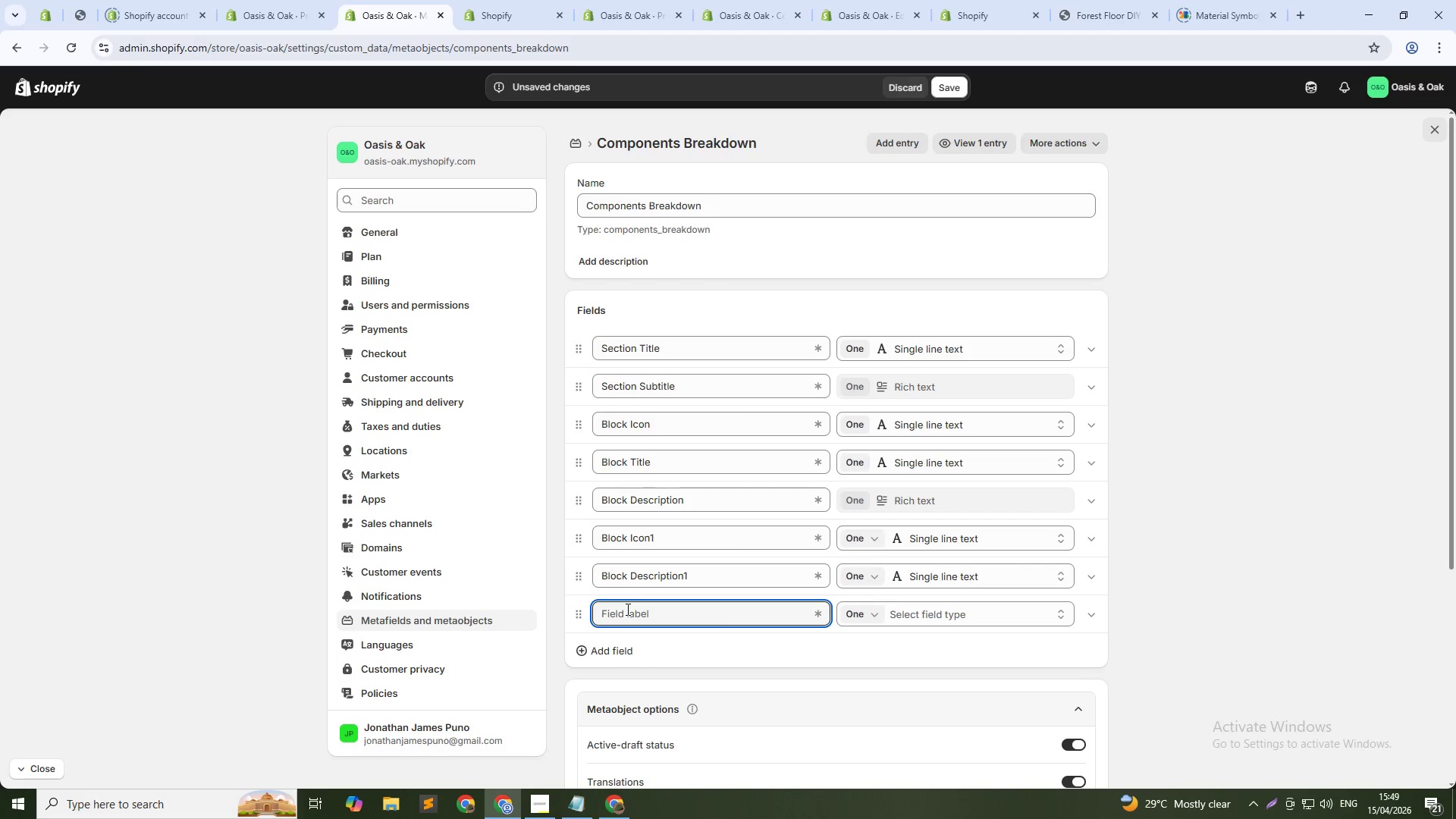 
hold_key(key=ShiftLeft, duration=1.14)
 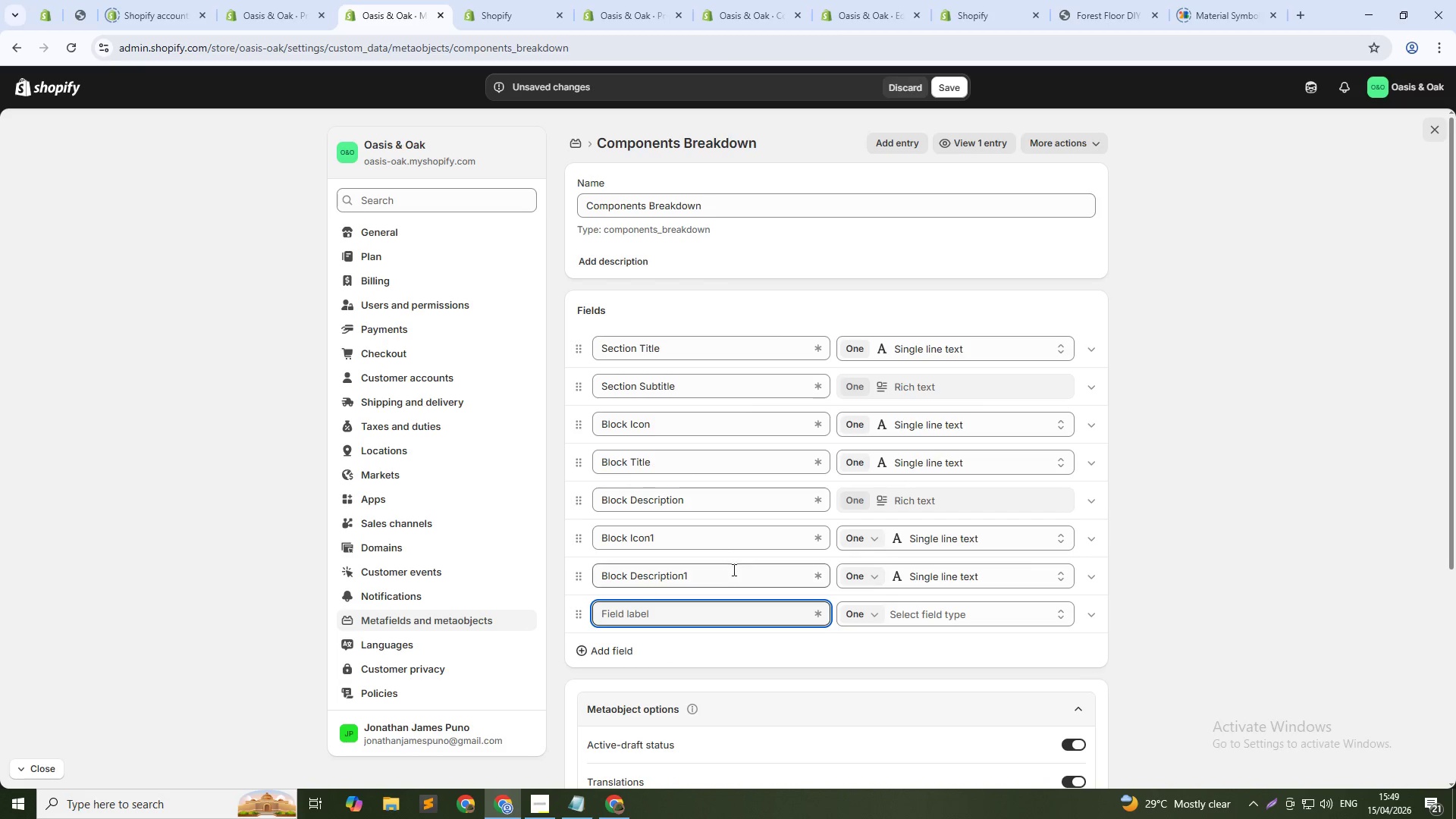 
wait(6.22)
 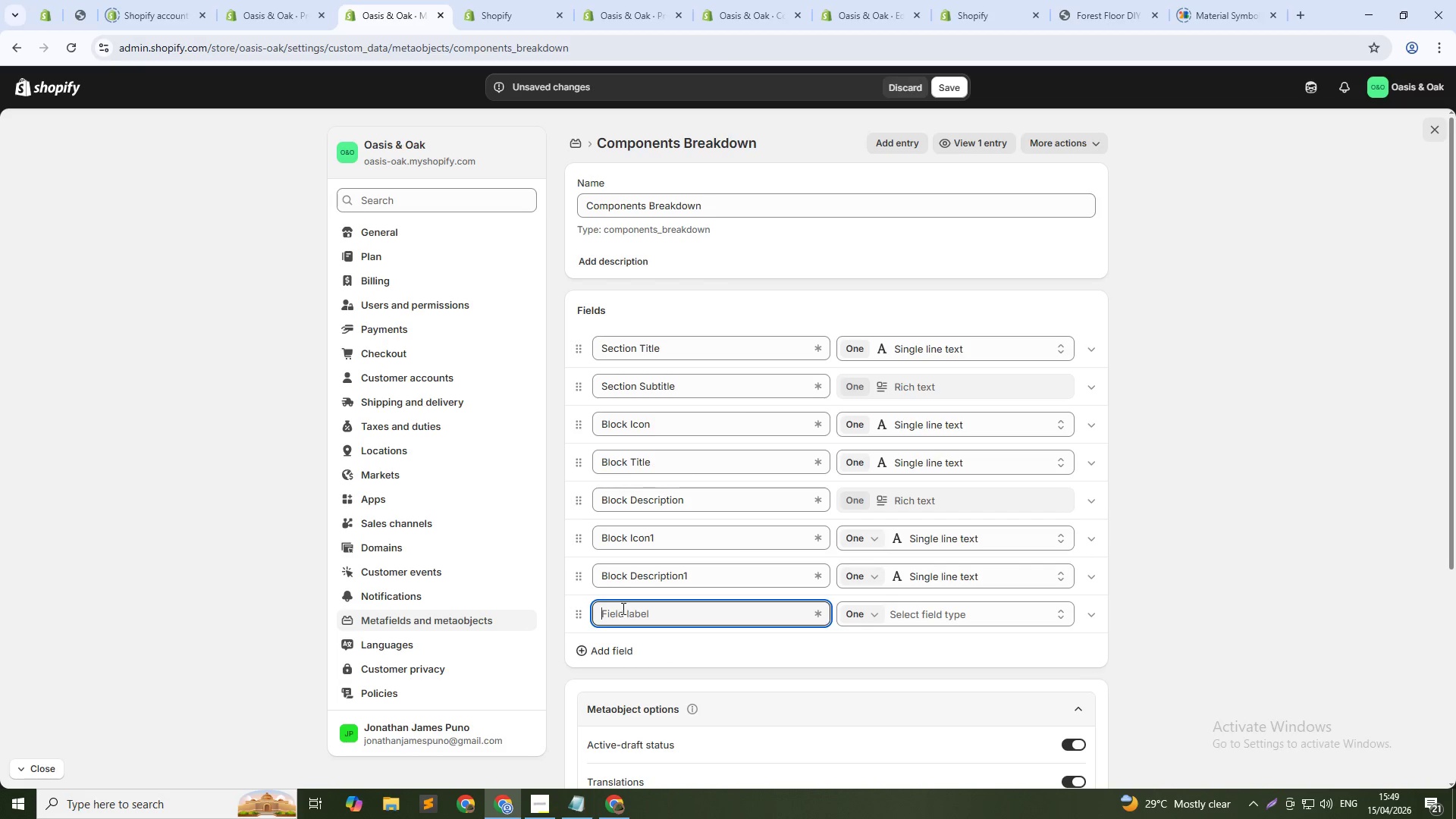 
type(Block Icon2)
 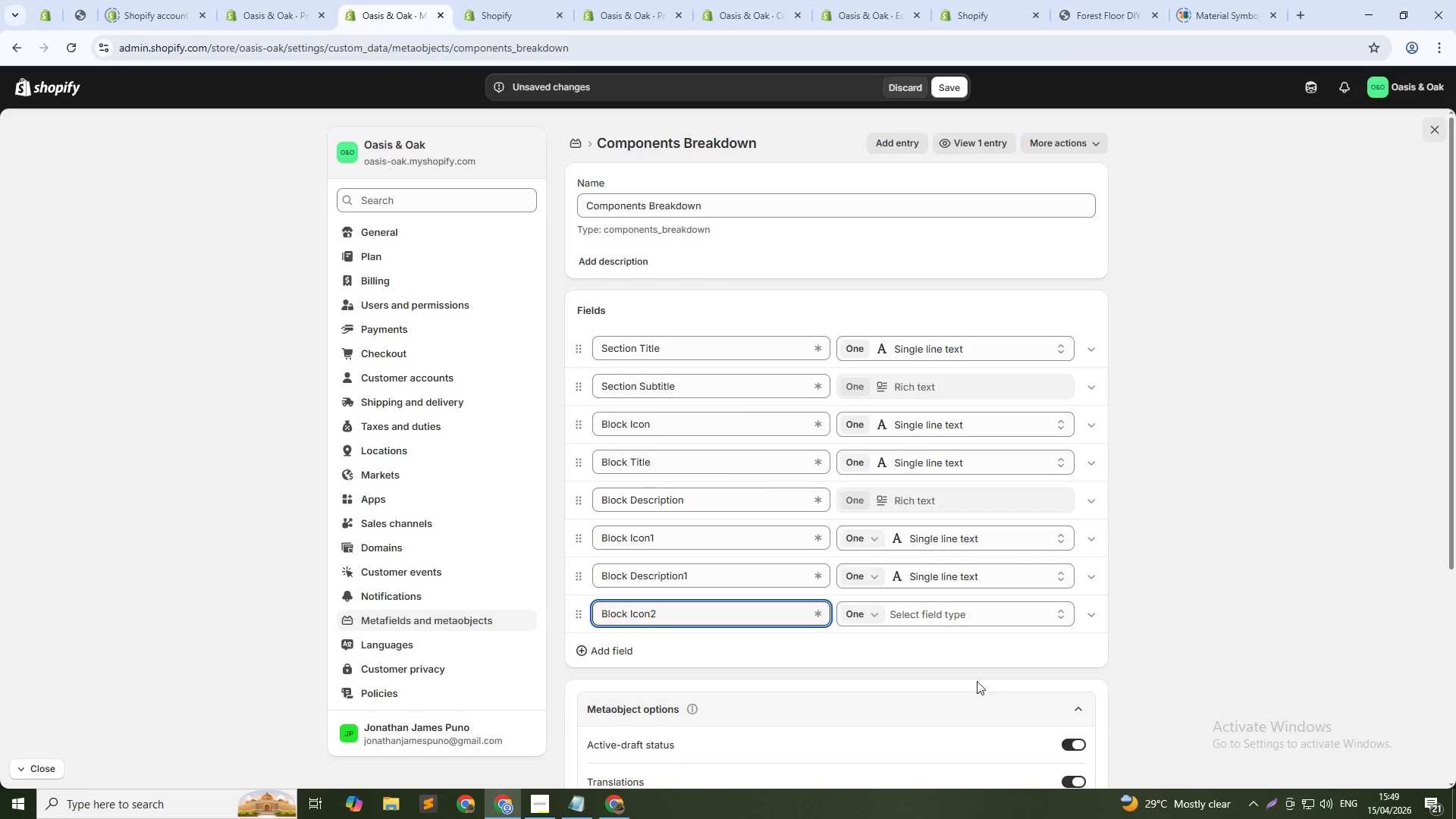 
left_click([968, 610])
 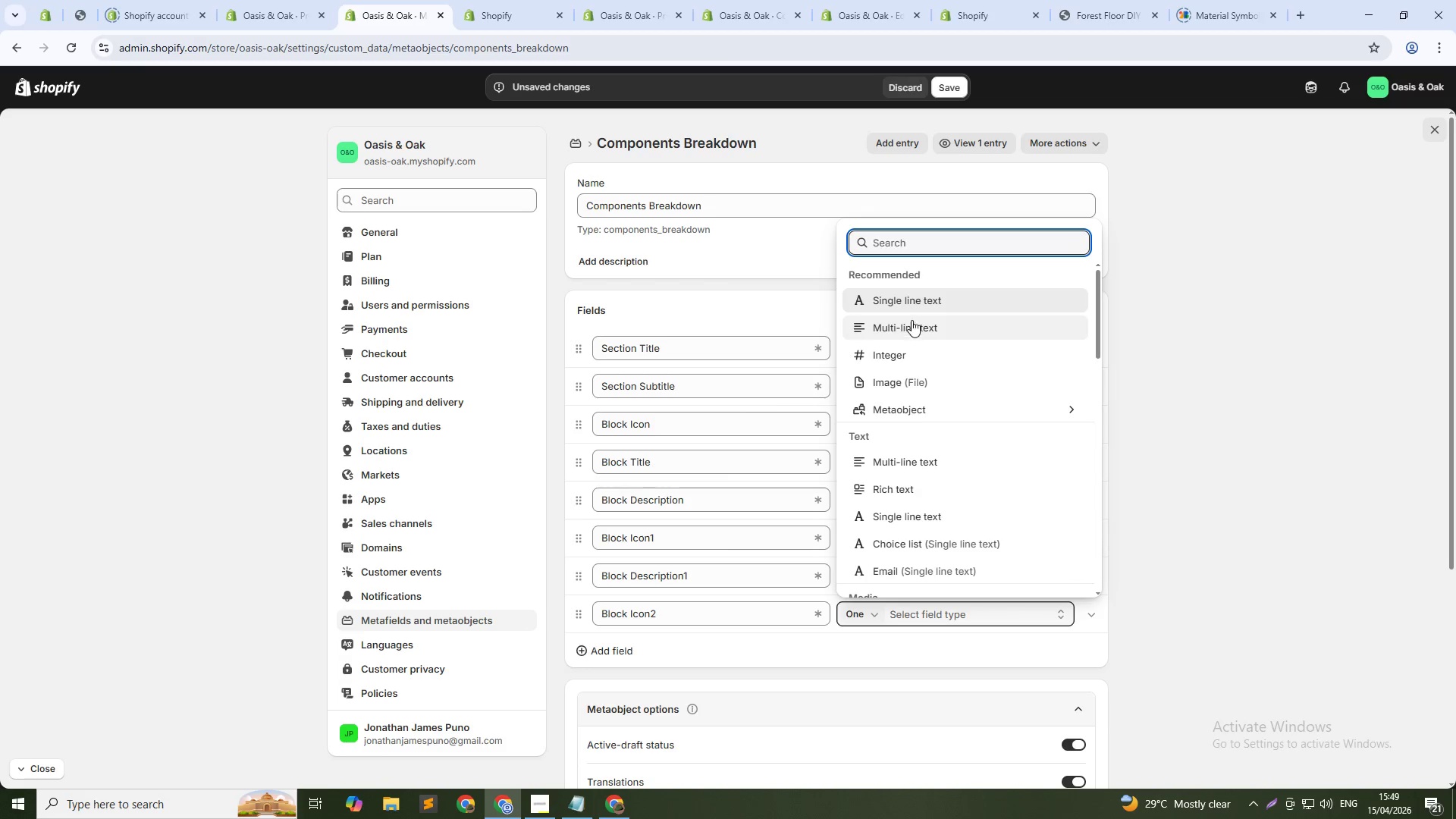 
left_click([916, 306])
 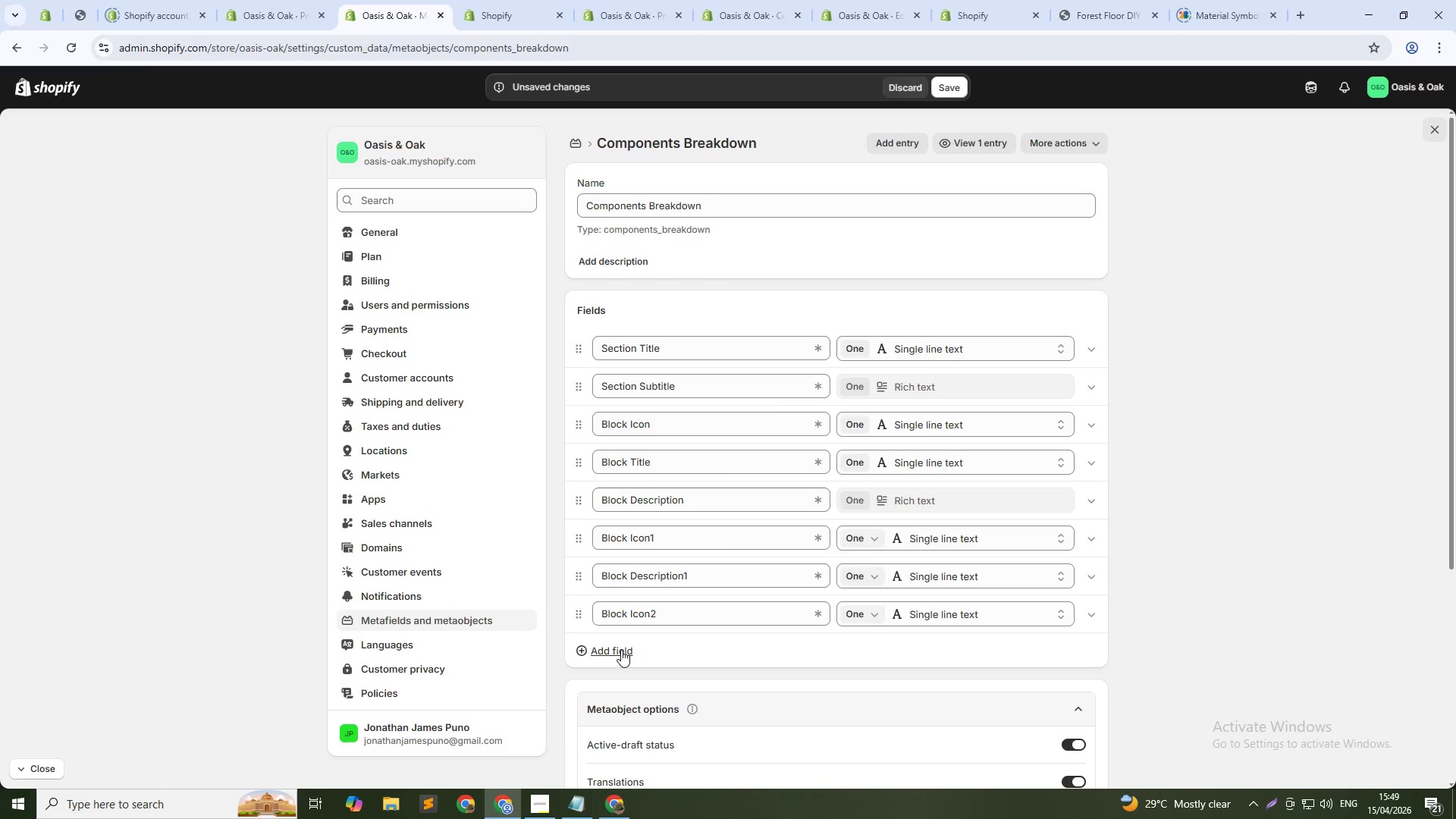 
left_click([621, 652])
 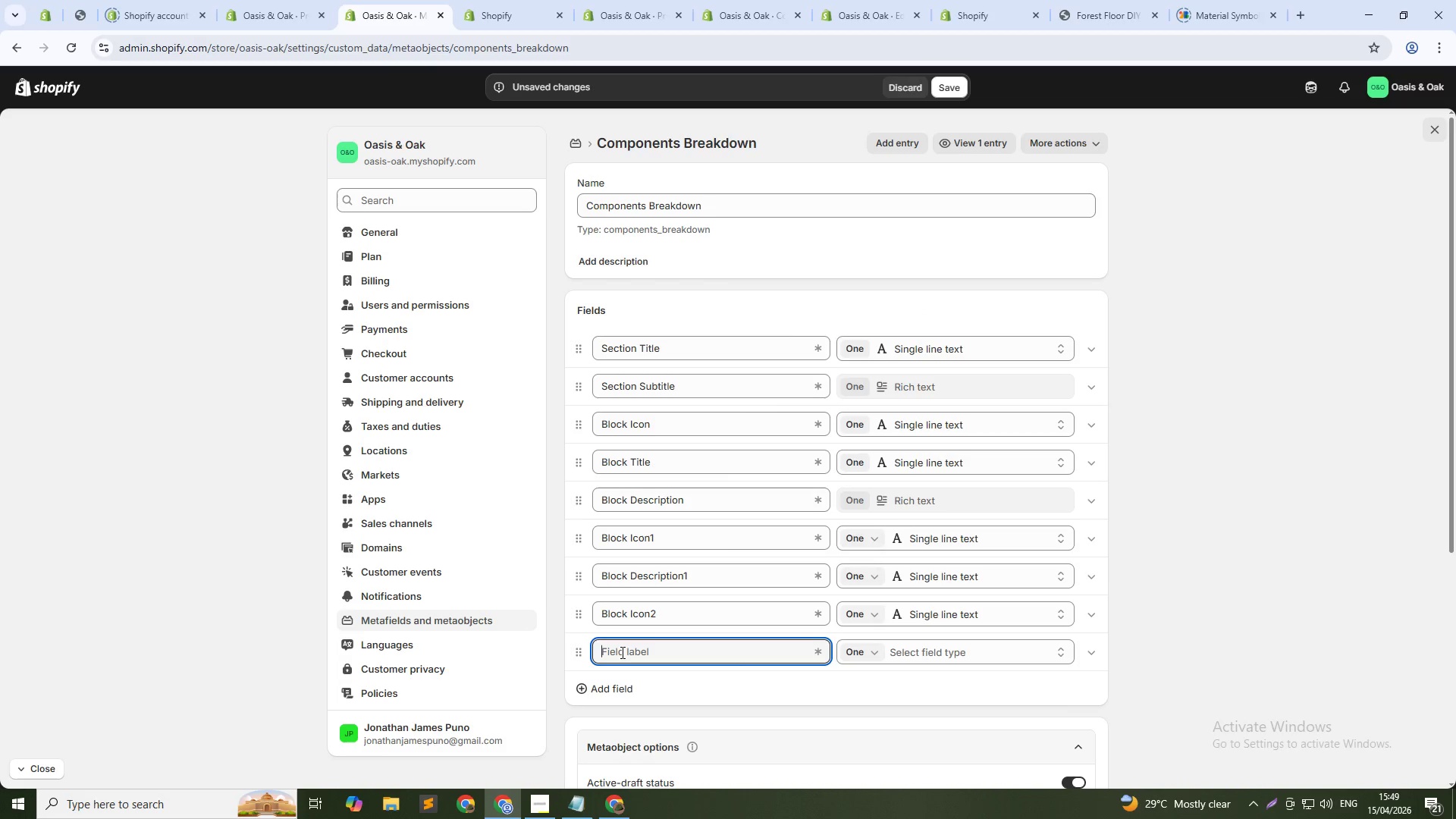 
type(Block Description2)
 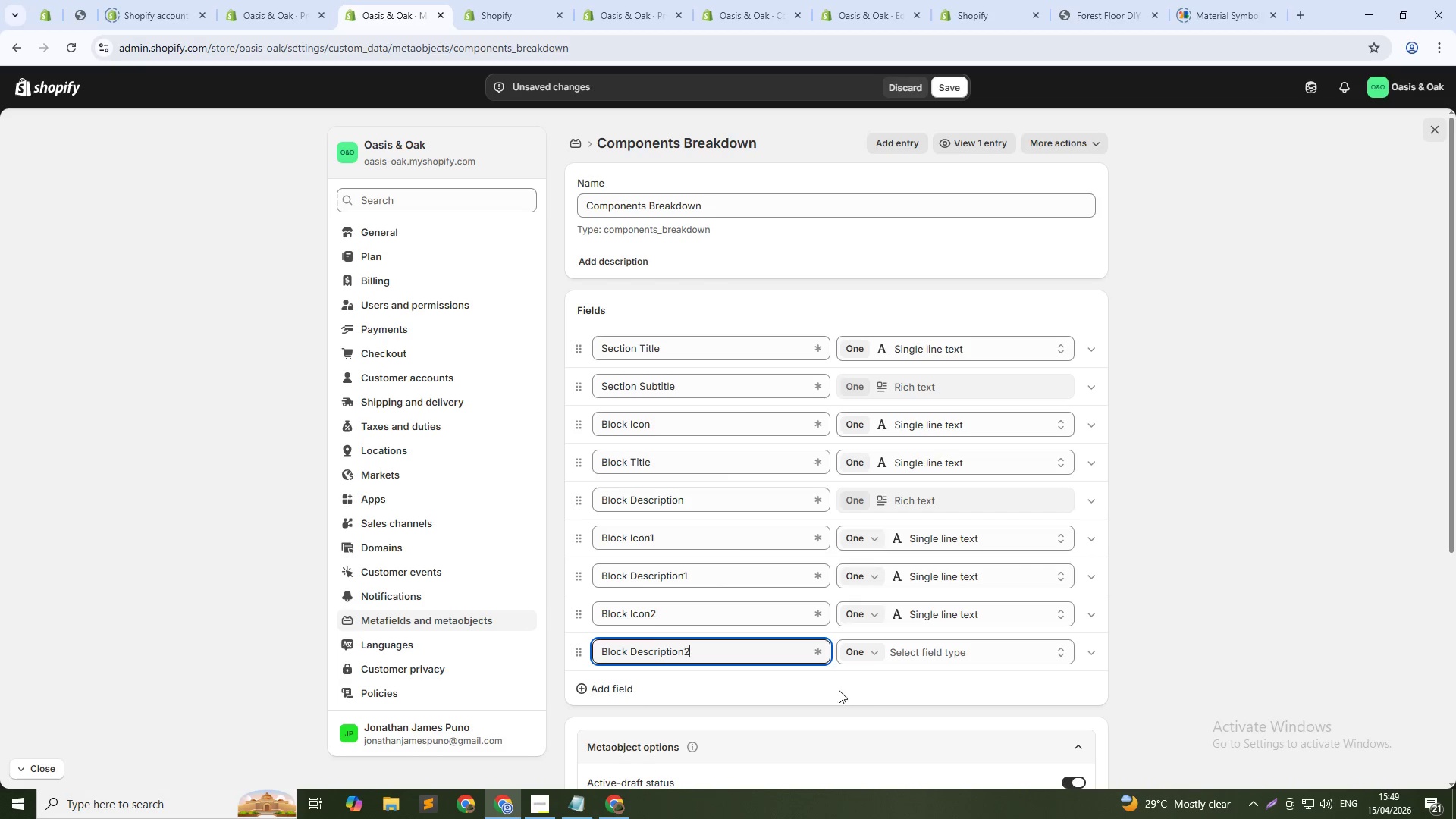 
left_click([993, 645])
 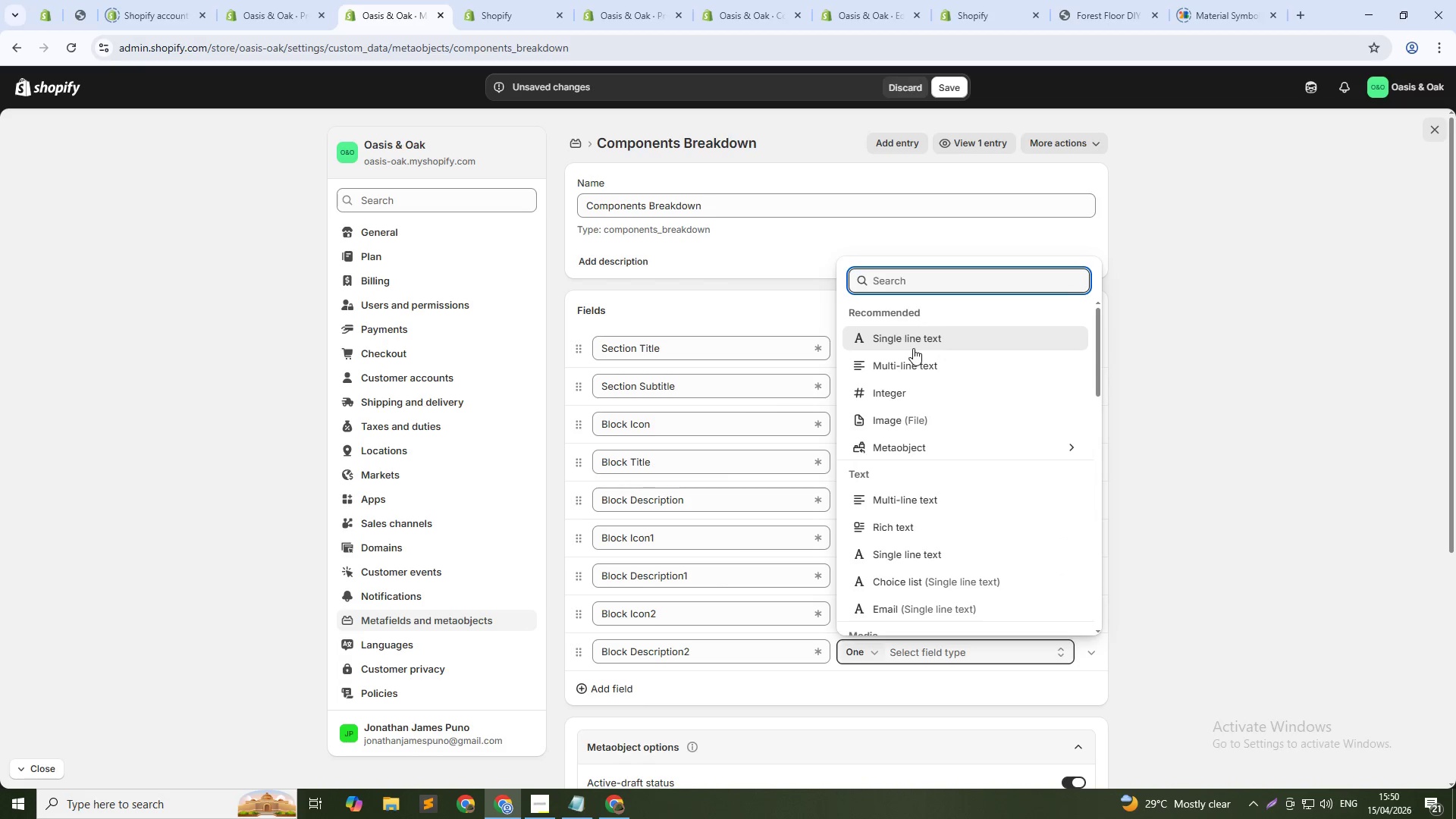 
left_click([917, 337])
 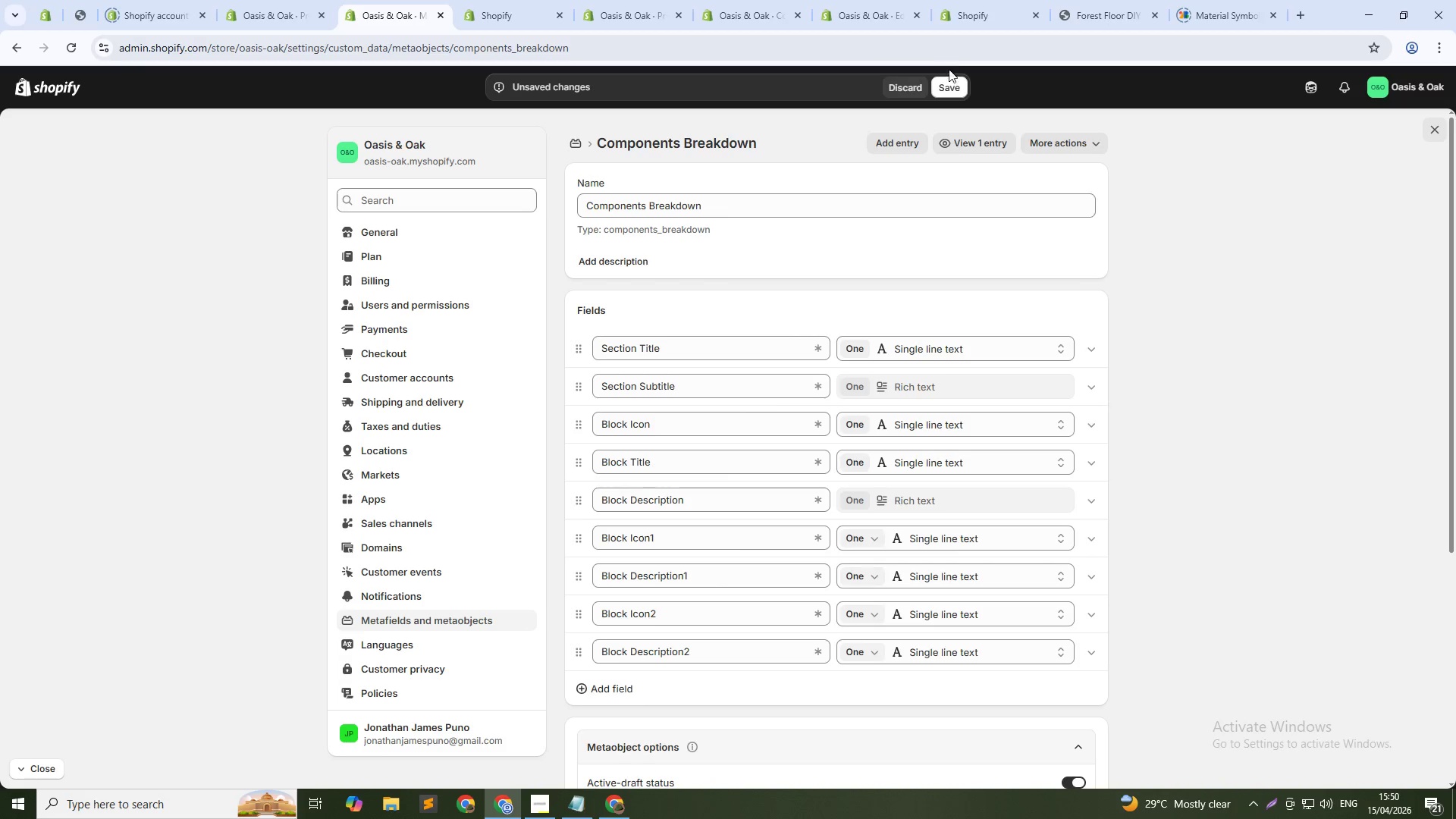 
left_click([952, 86])
 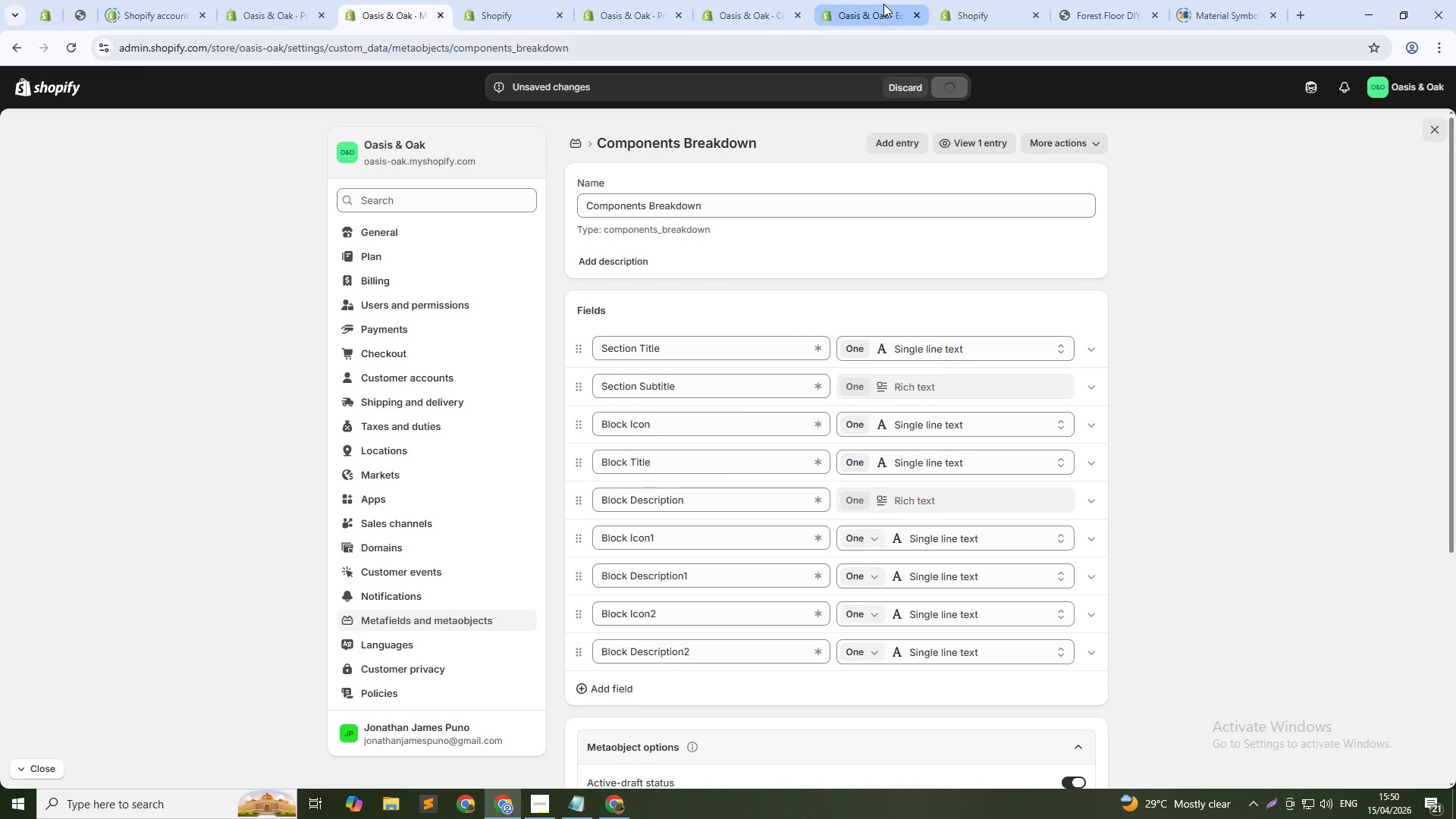 
left_click([883, 4])
 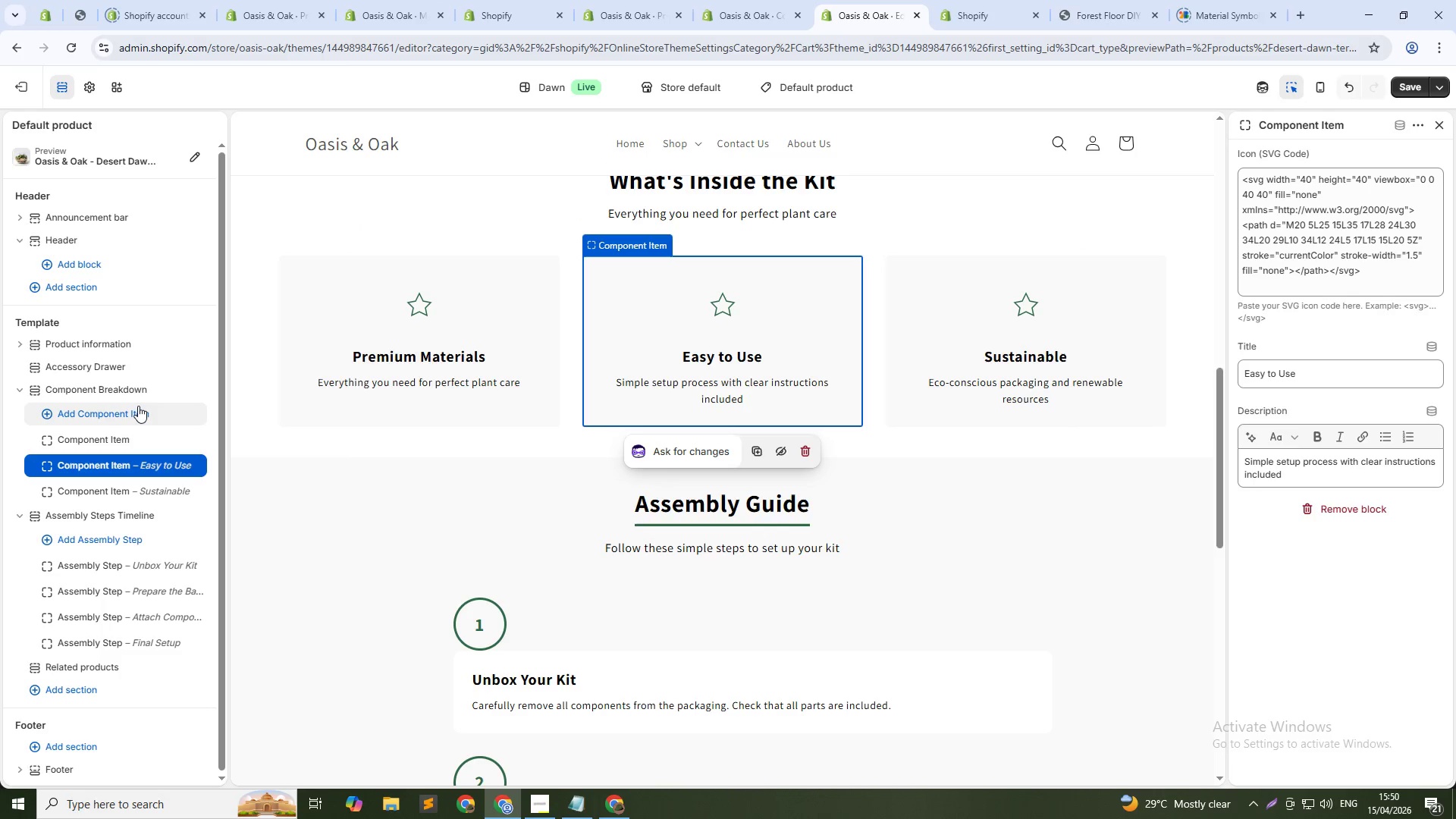 
left_click([137, 391])
 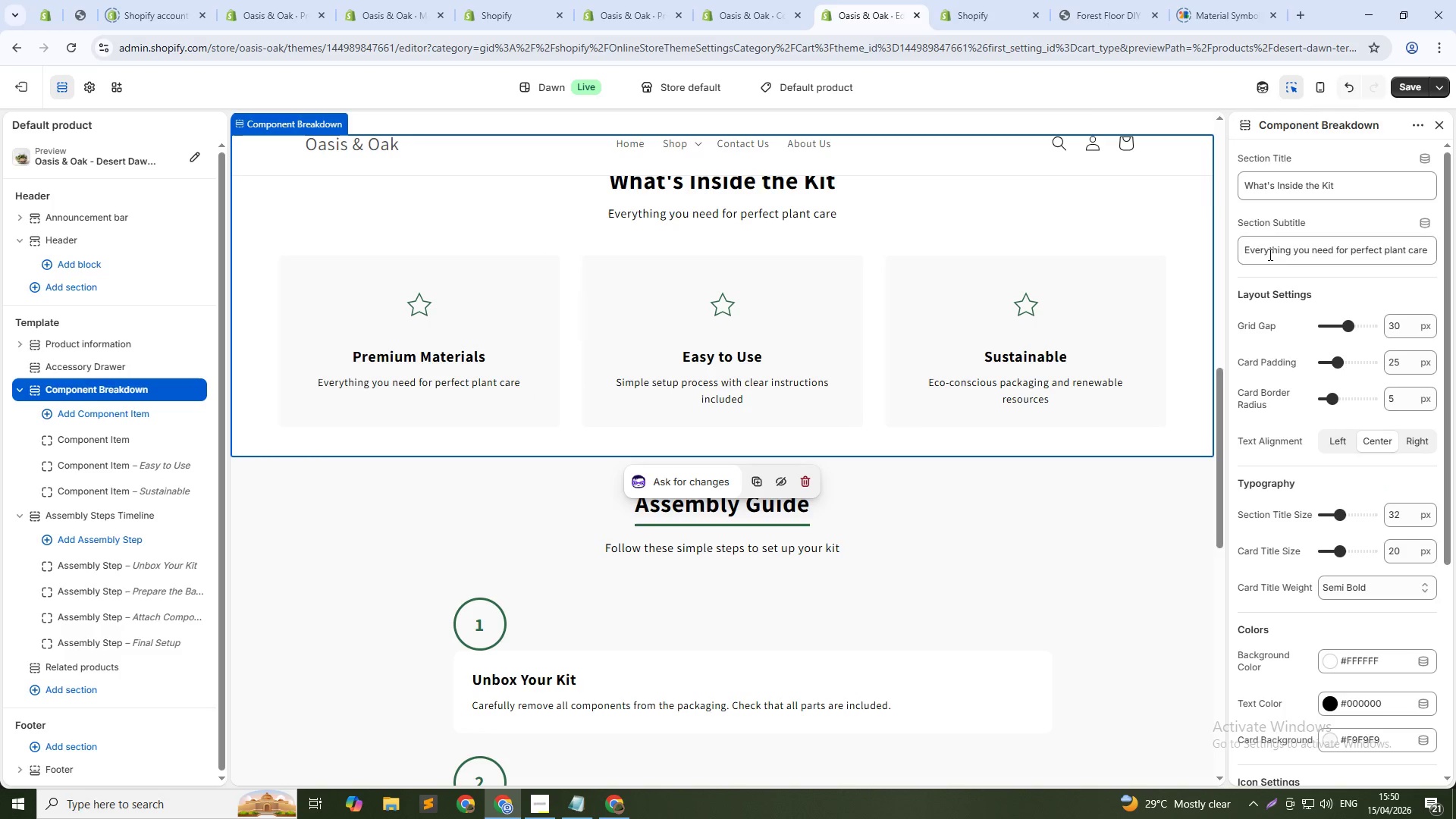 
left_click([980, 0])
 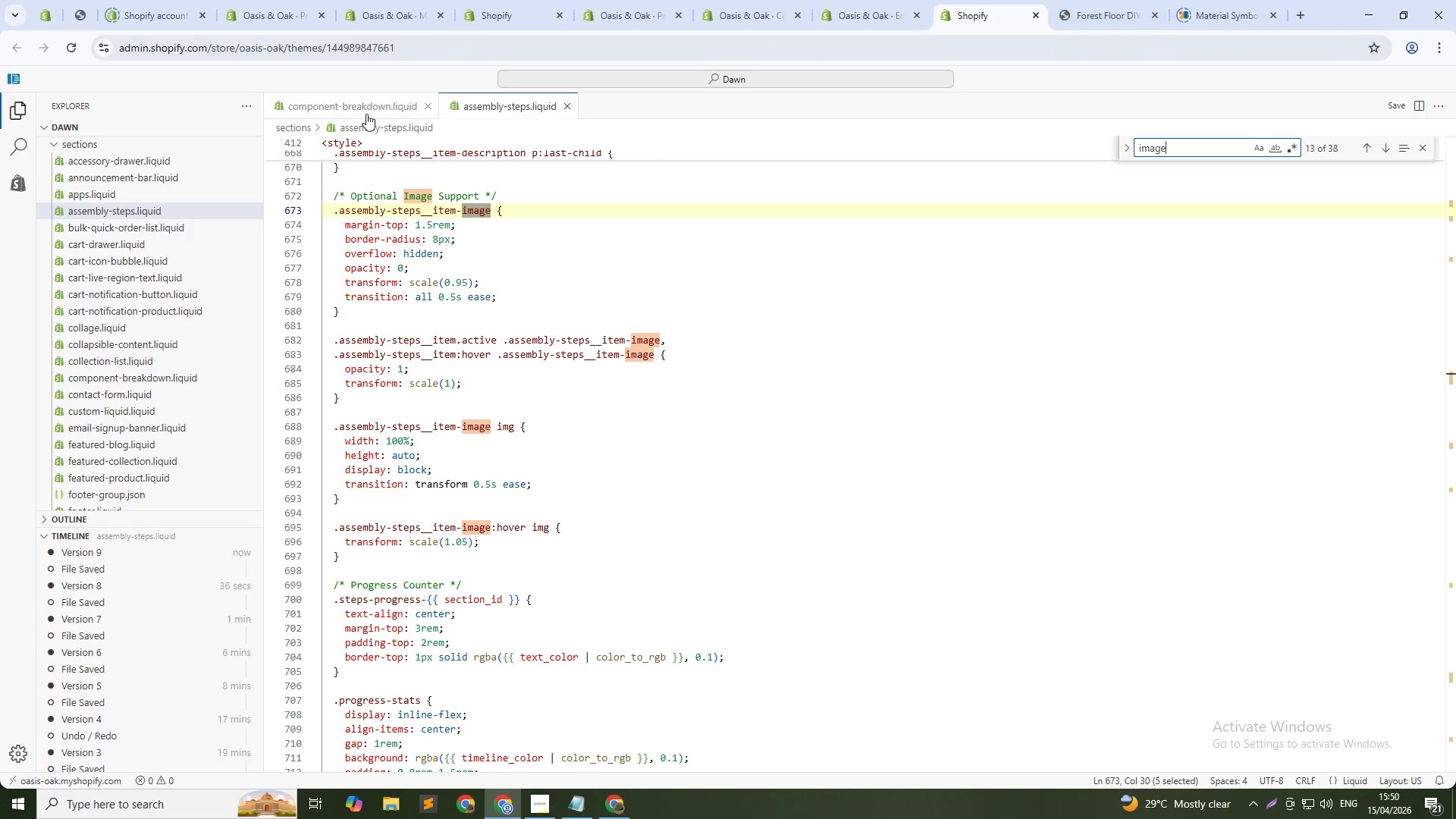 
left_click([354, 108])
 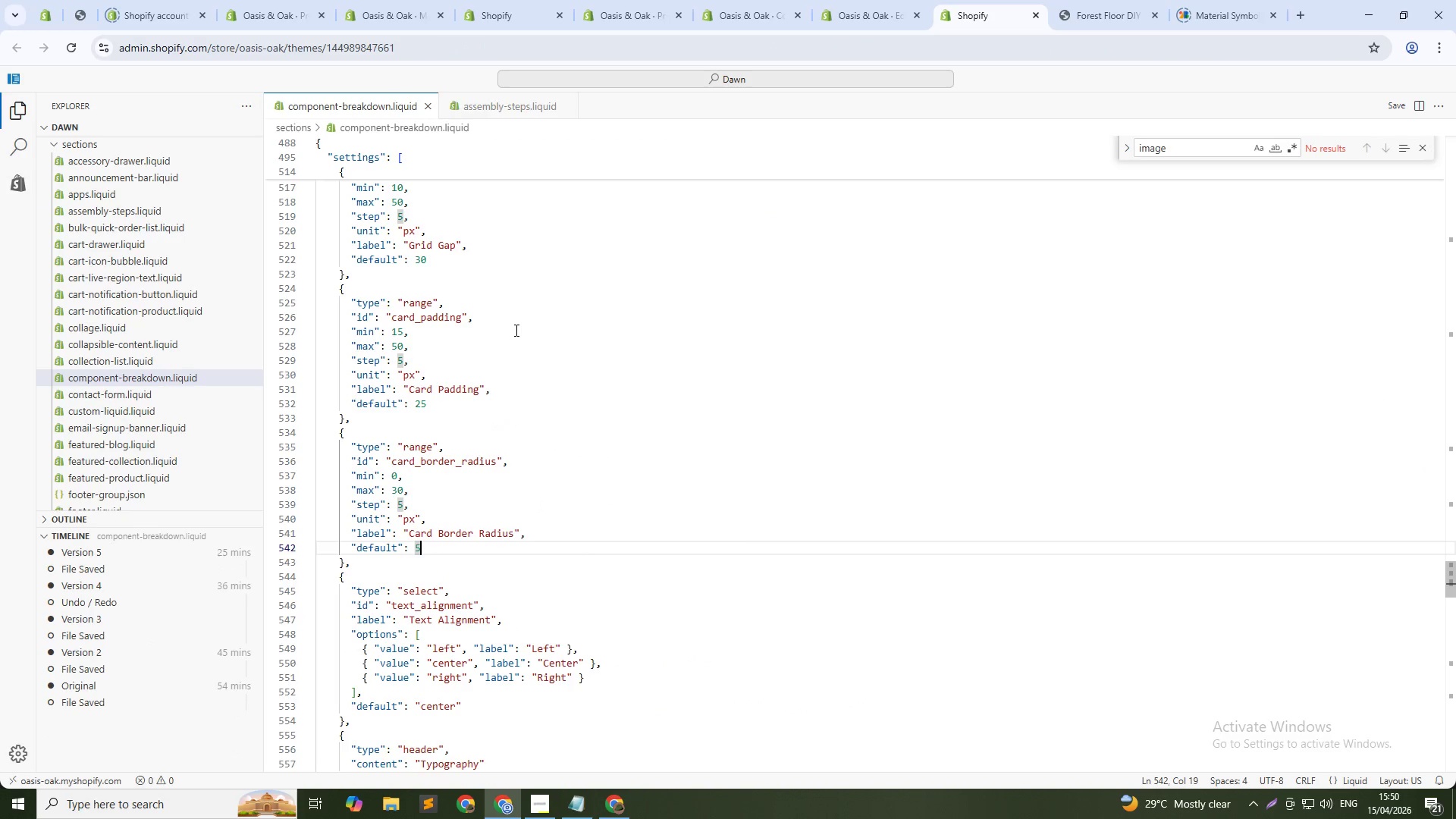 
scroll: coordinate [534, 322], scroll_direction: up, amount: 21.0
 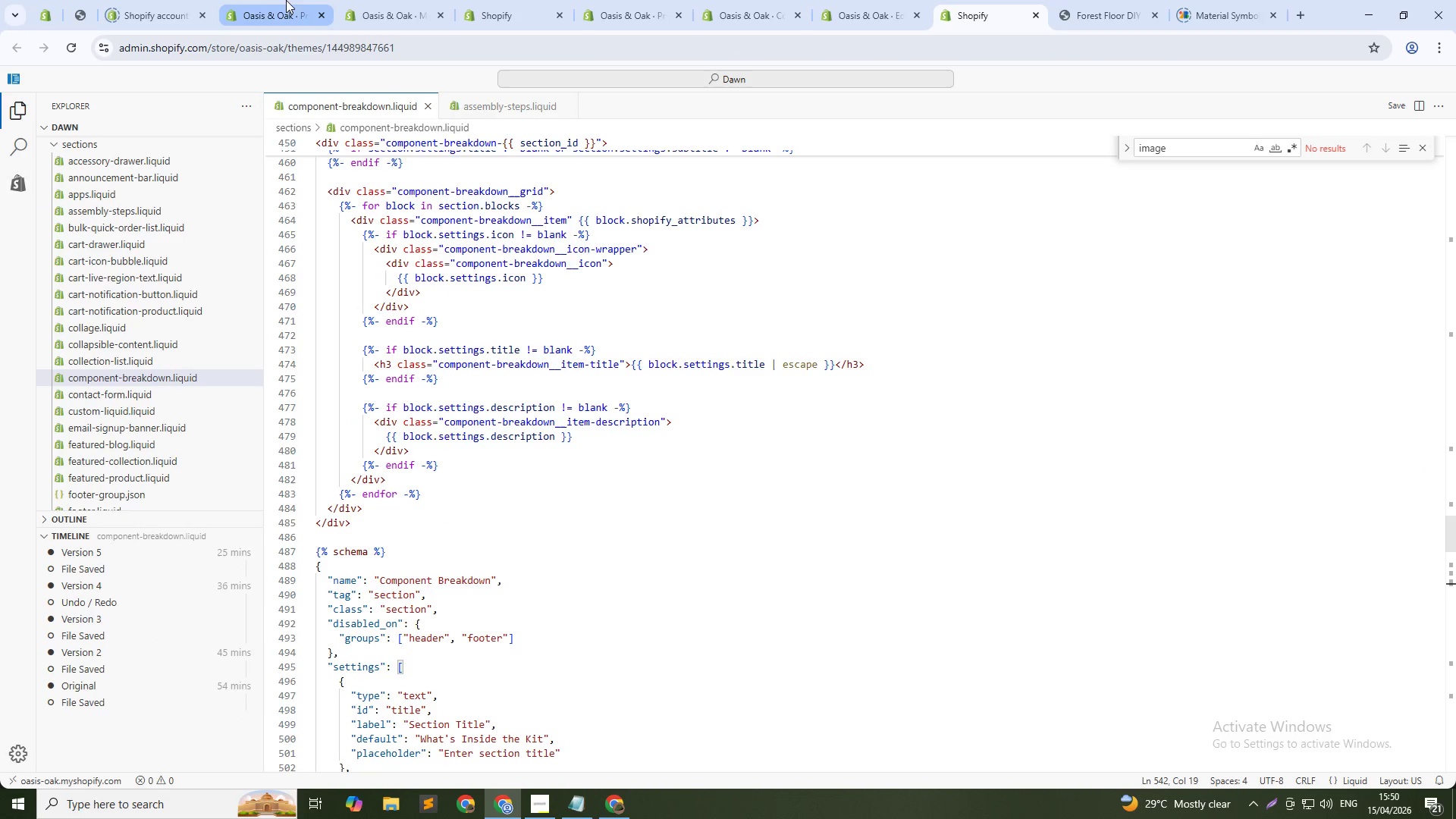 
left_click([365, 0])
 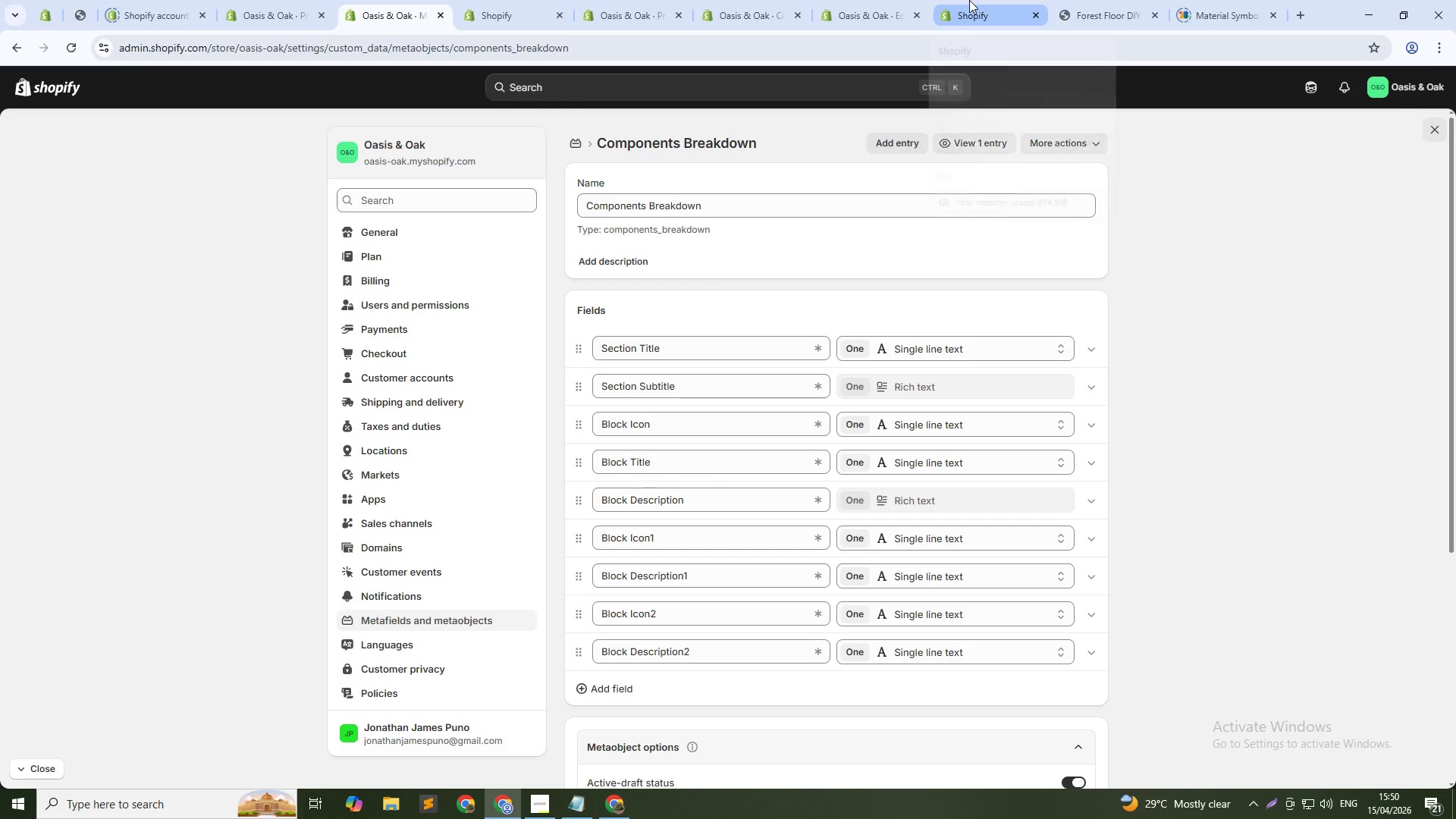 
left_click([893, 0])
 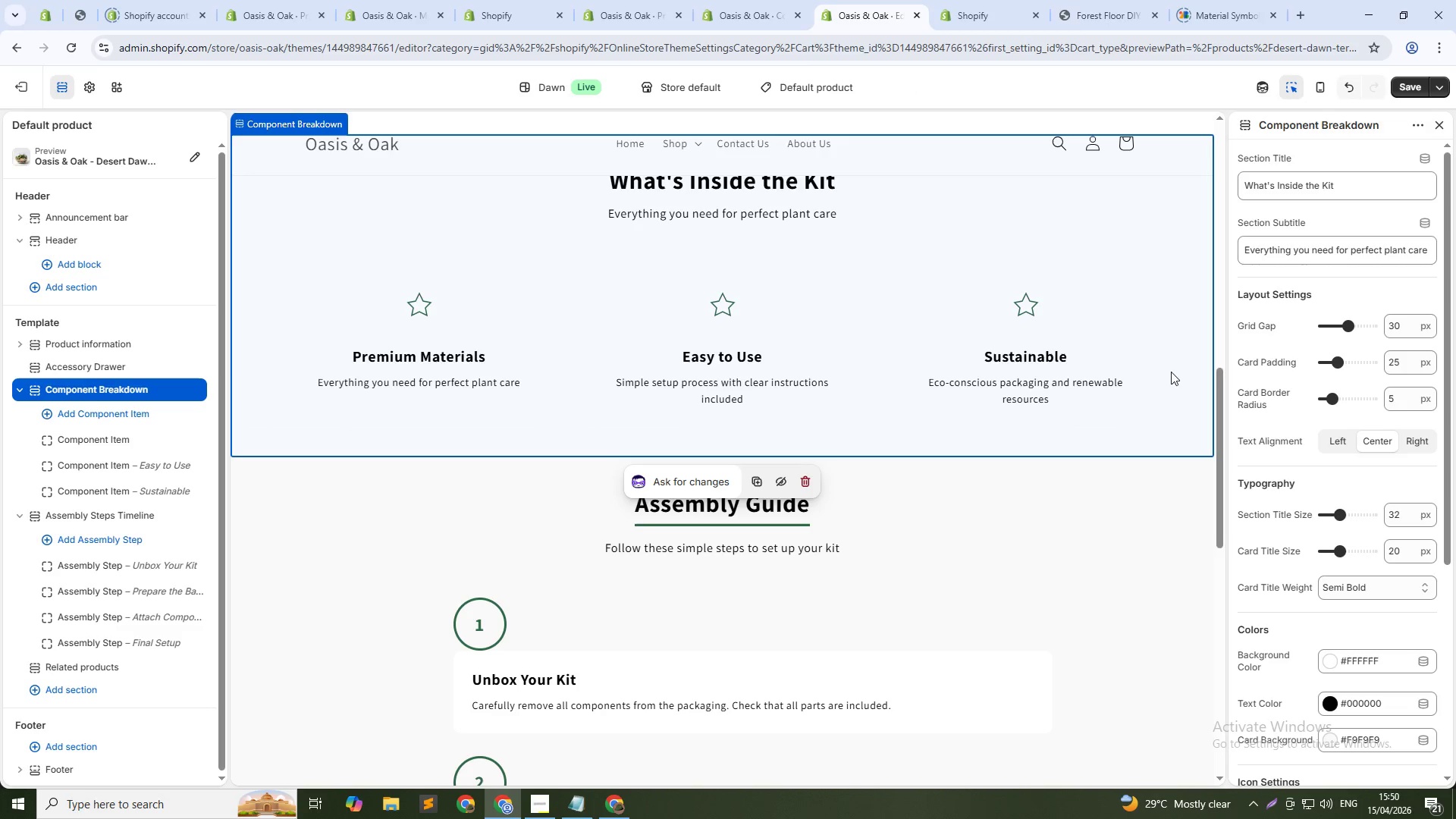 
wait(5.92)
 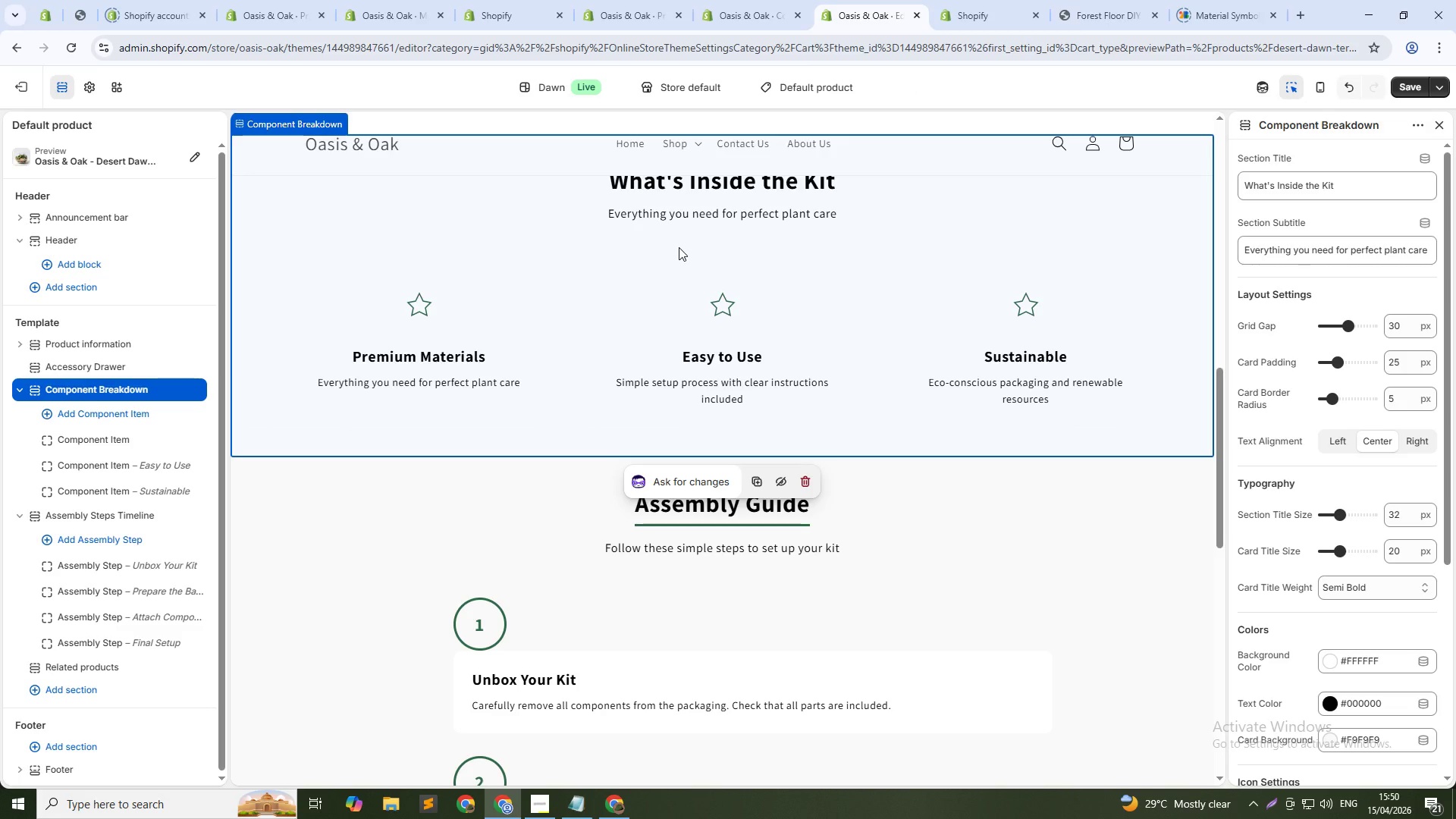 
left_click([74, 434])
 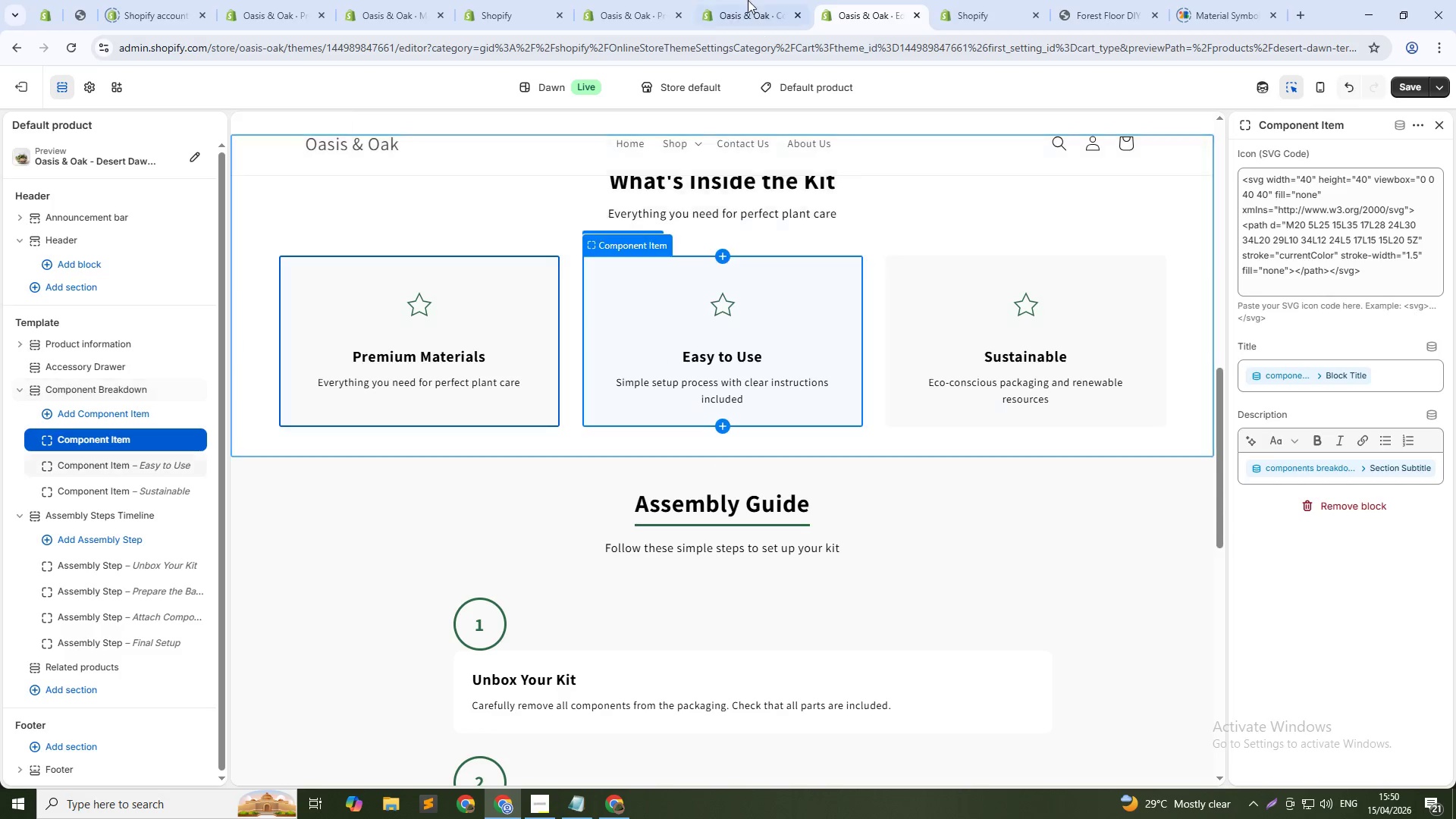 
left_click([410, 0])
 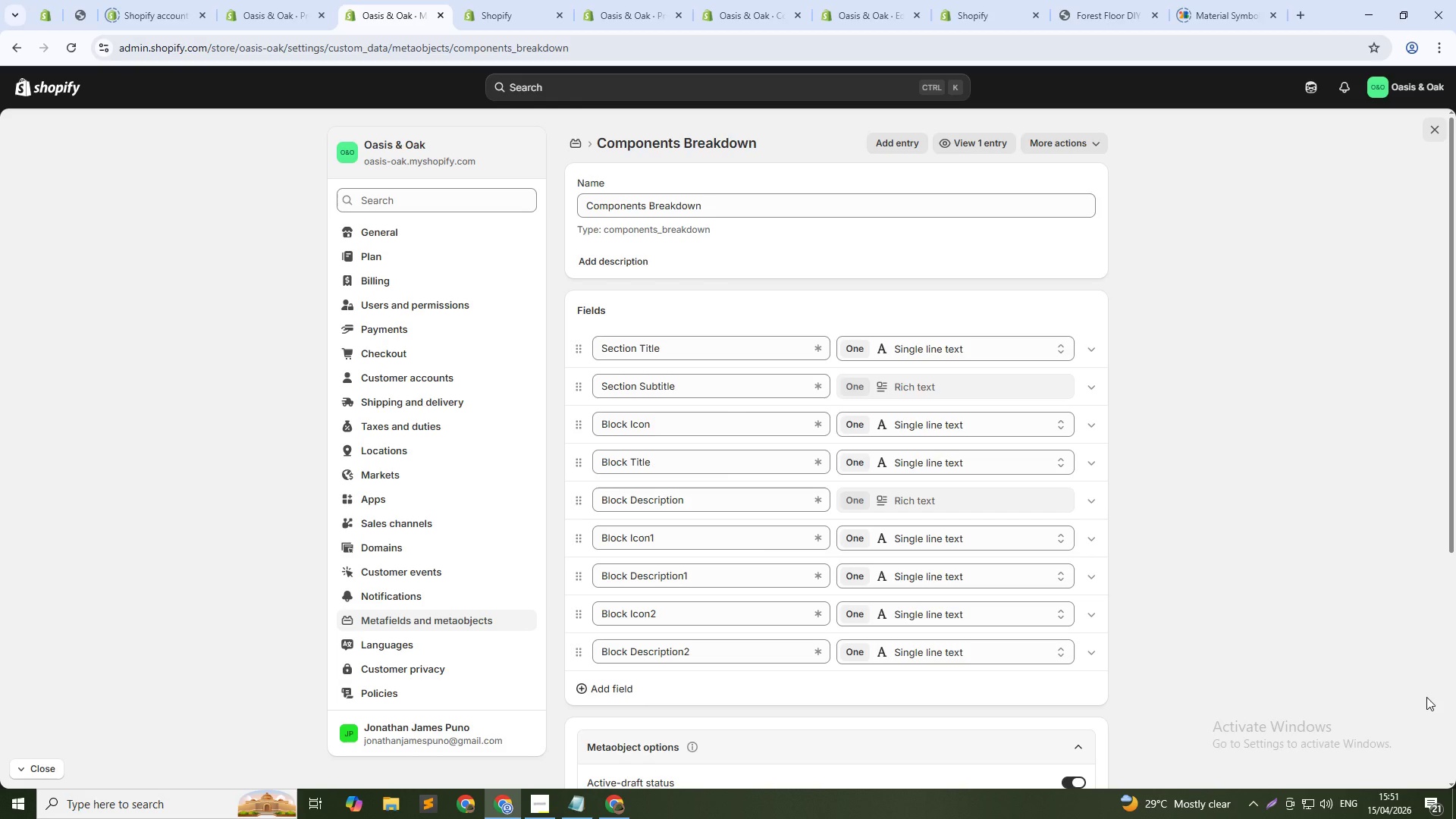 
wait(82.59)
 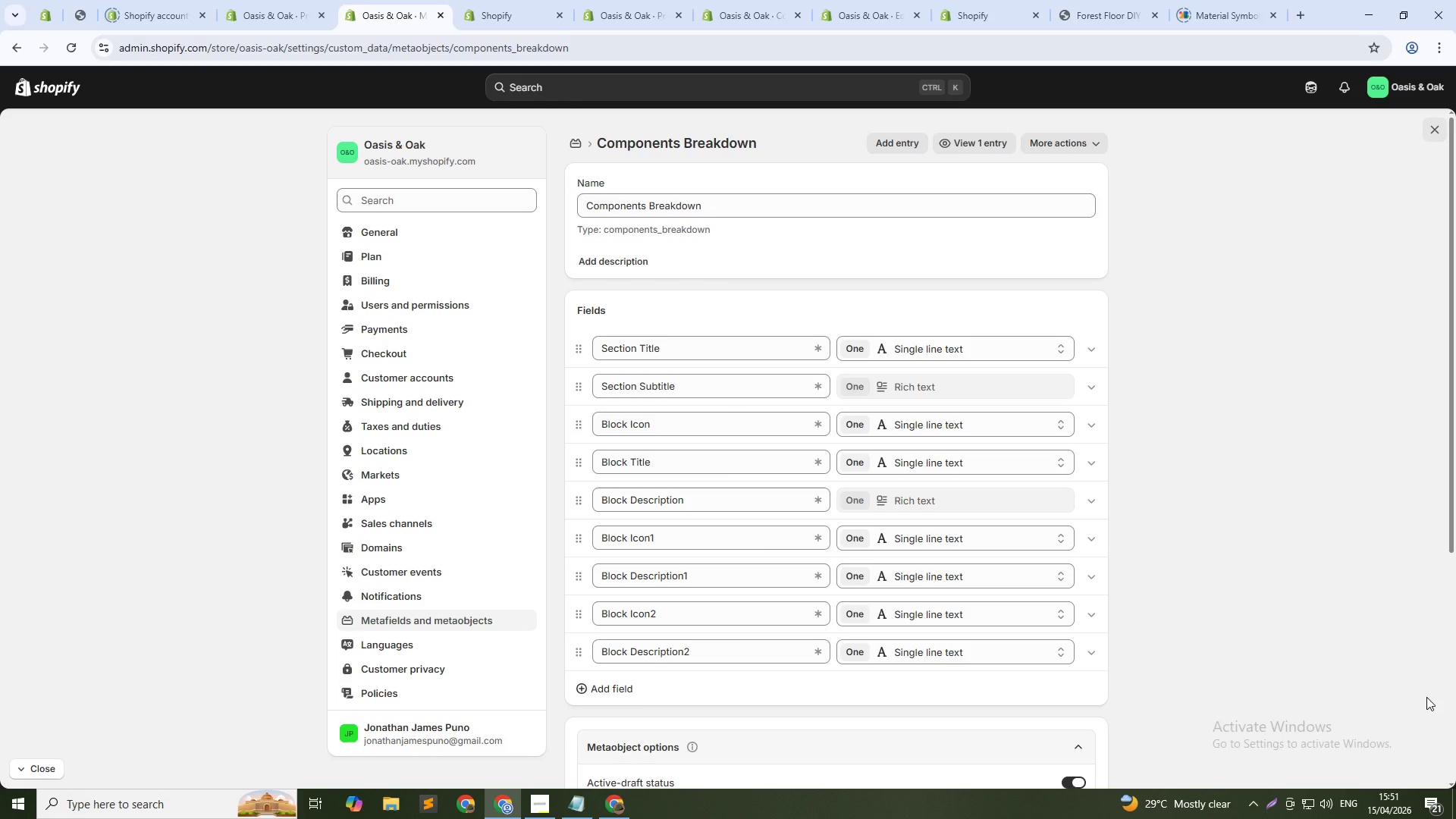 
left_click([860, 0])
 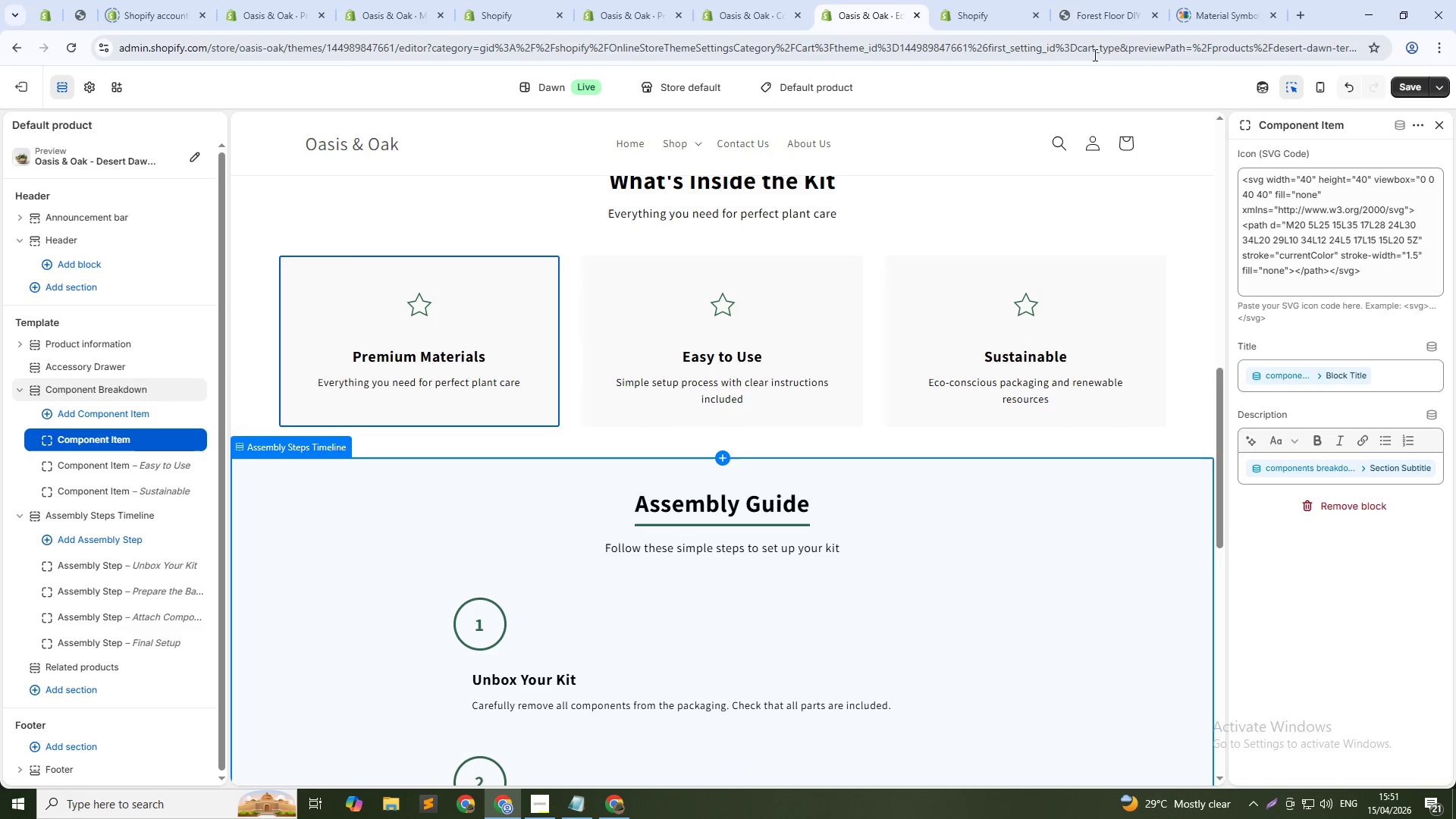 
left_click([1000, 0])
 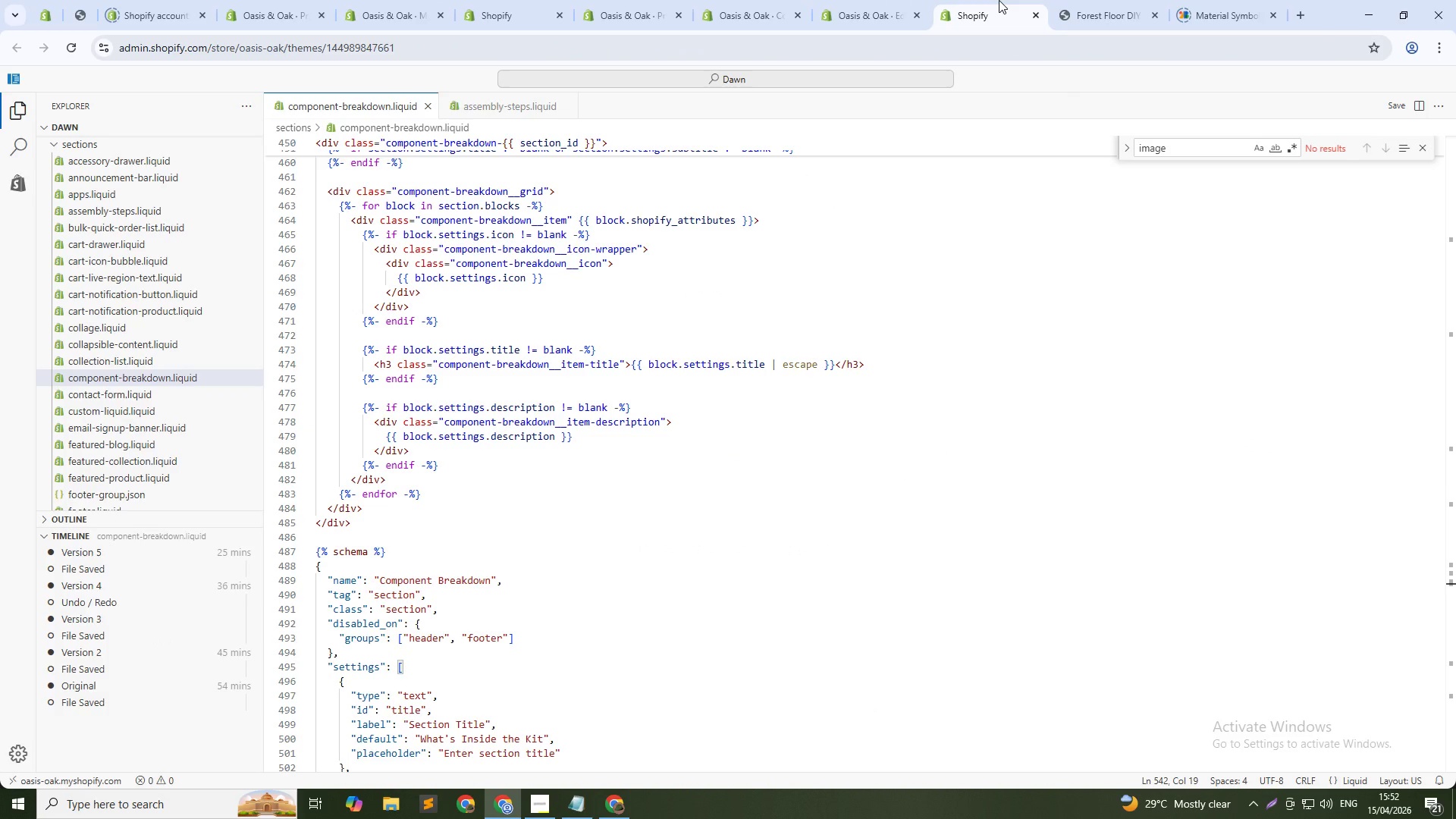 
wait(20.42)
 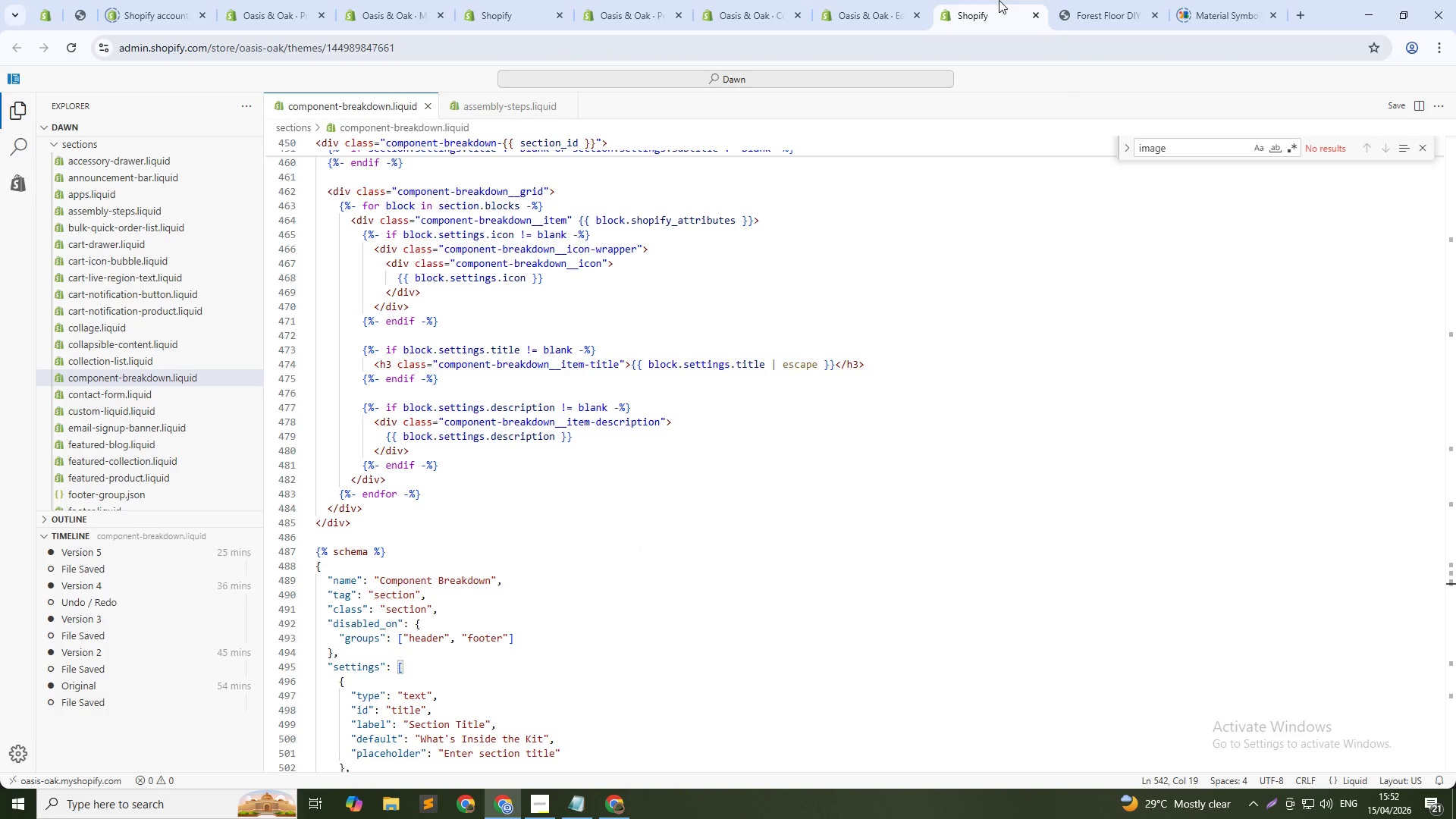 
left_click([60, 241])
 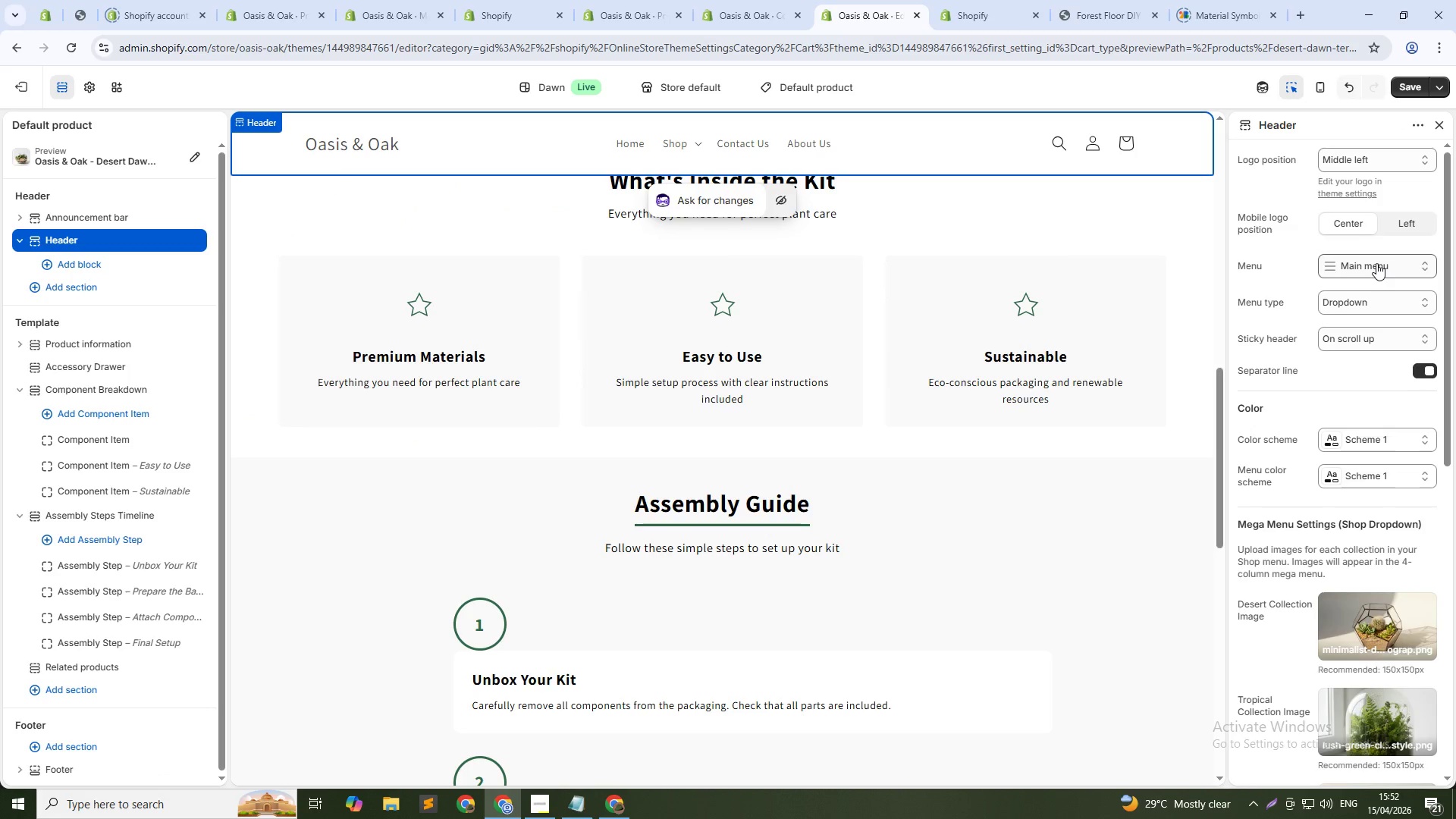 
wait(6.75)
 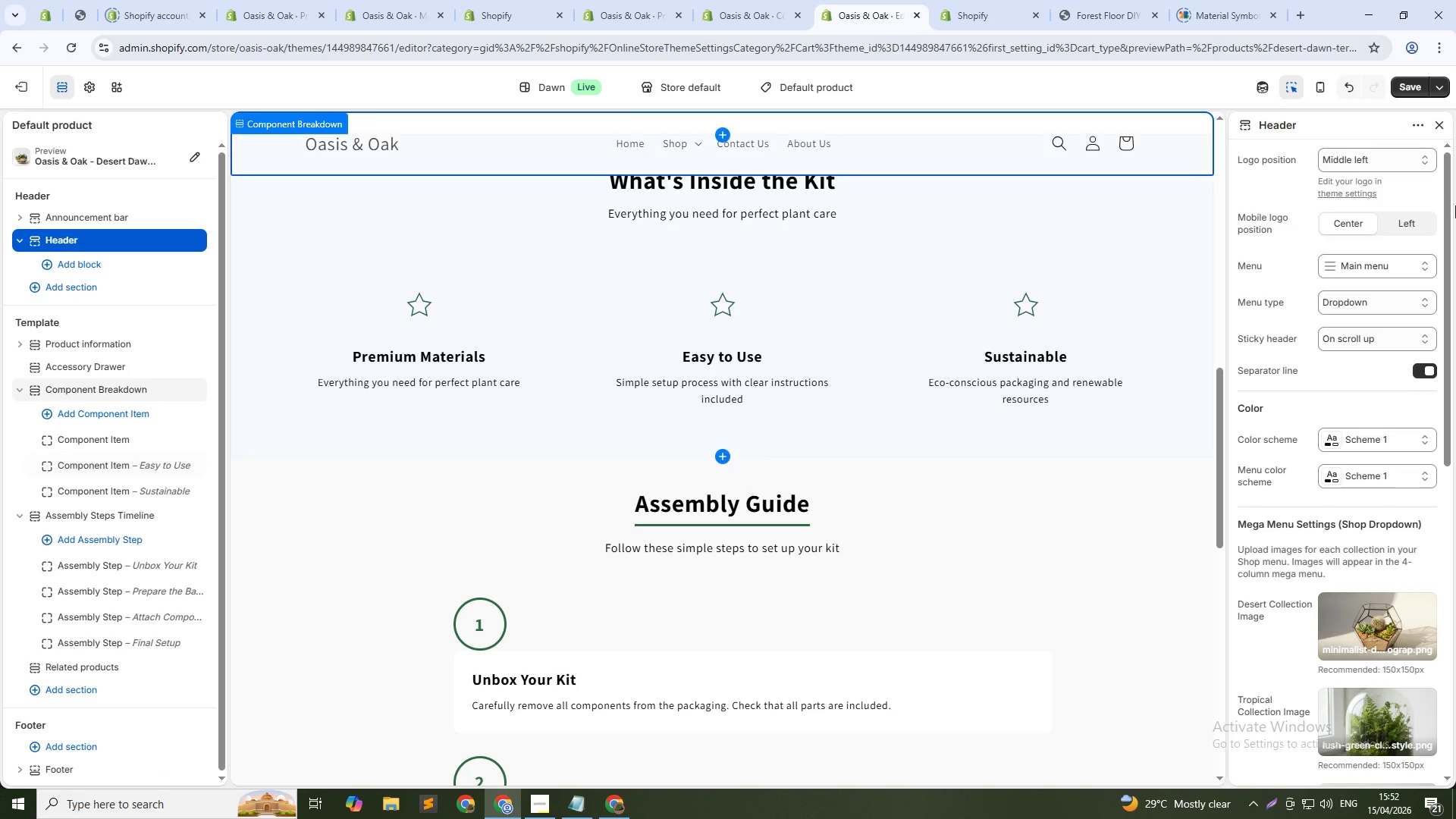 
scroll: coordinate [1332, 500], scroll_direction: down, amount: 4.0
 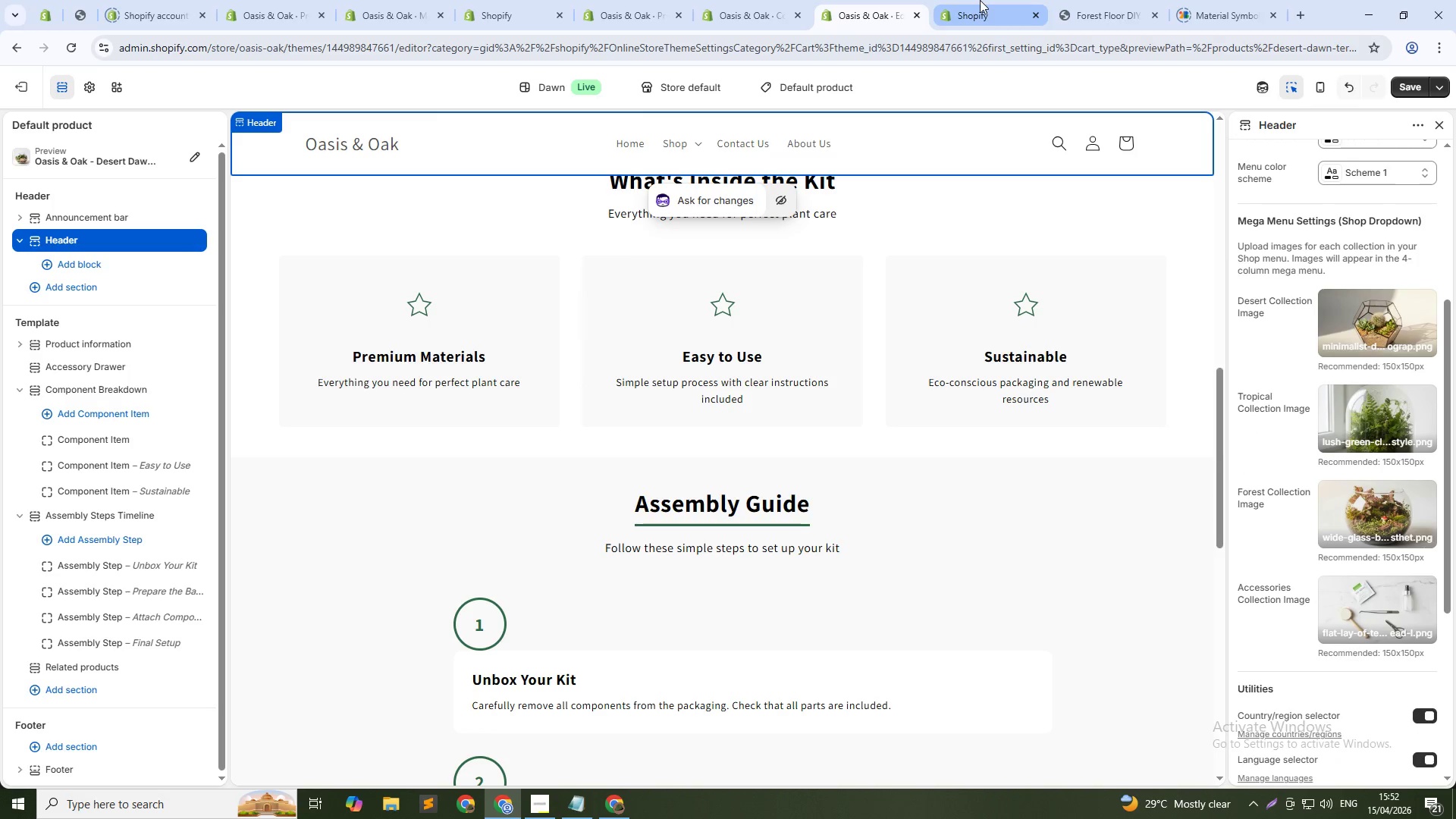 
left_click([980, 0])
 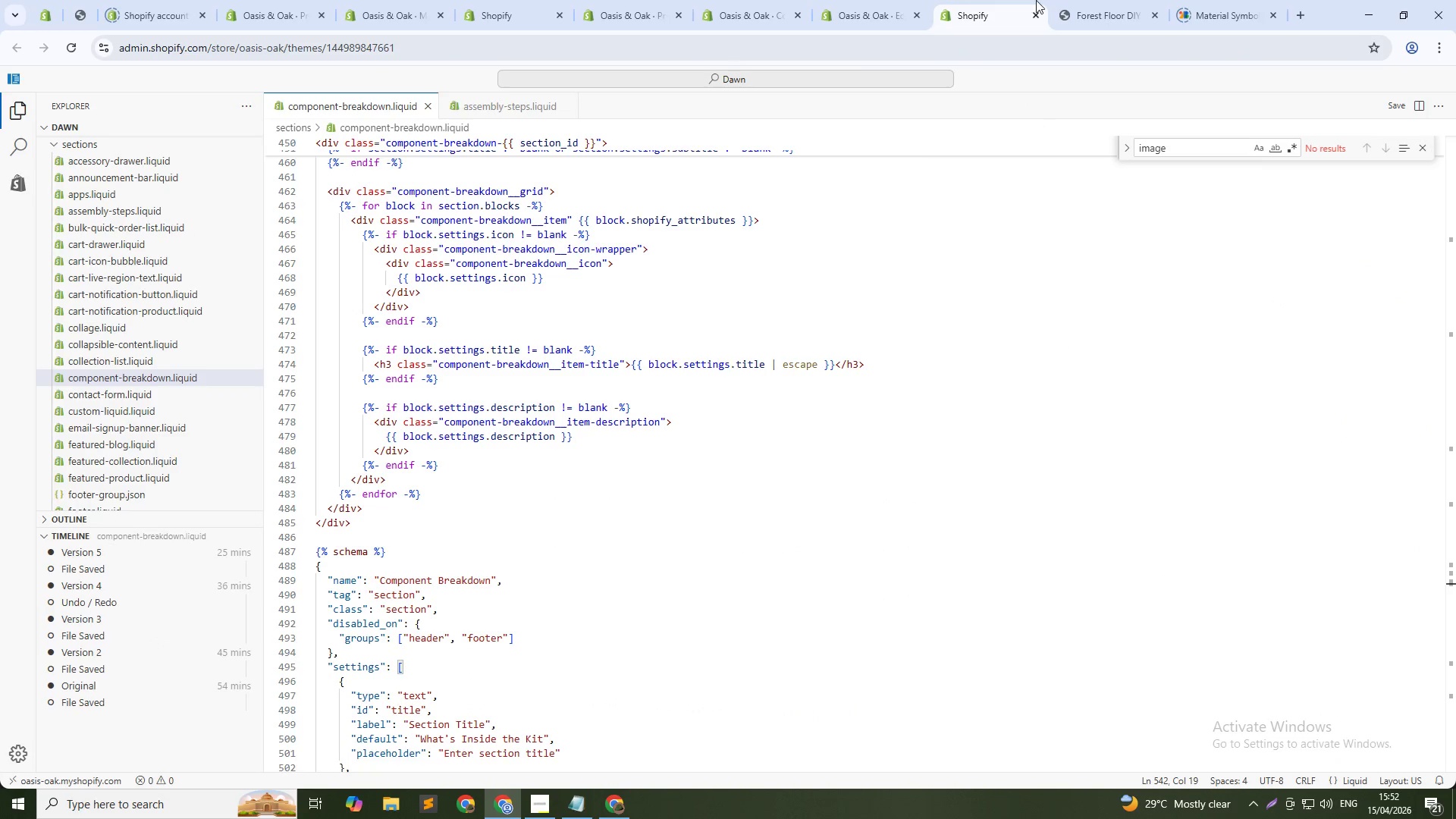 
mouse_move([1080, -2])
 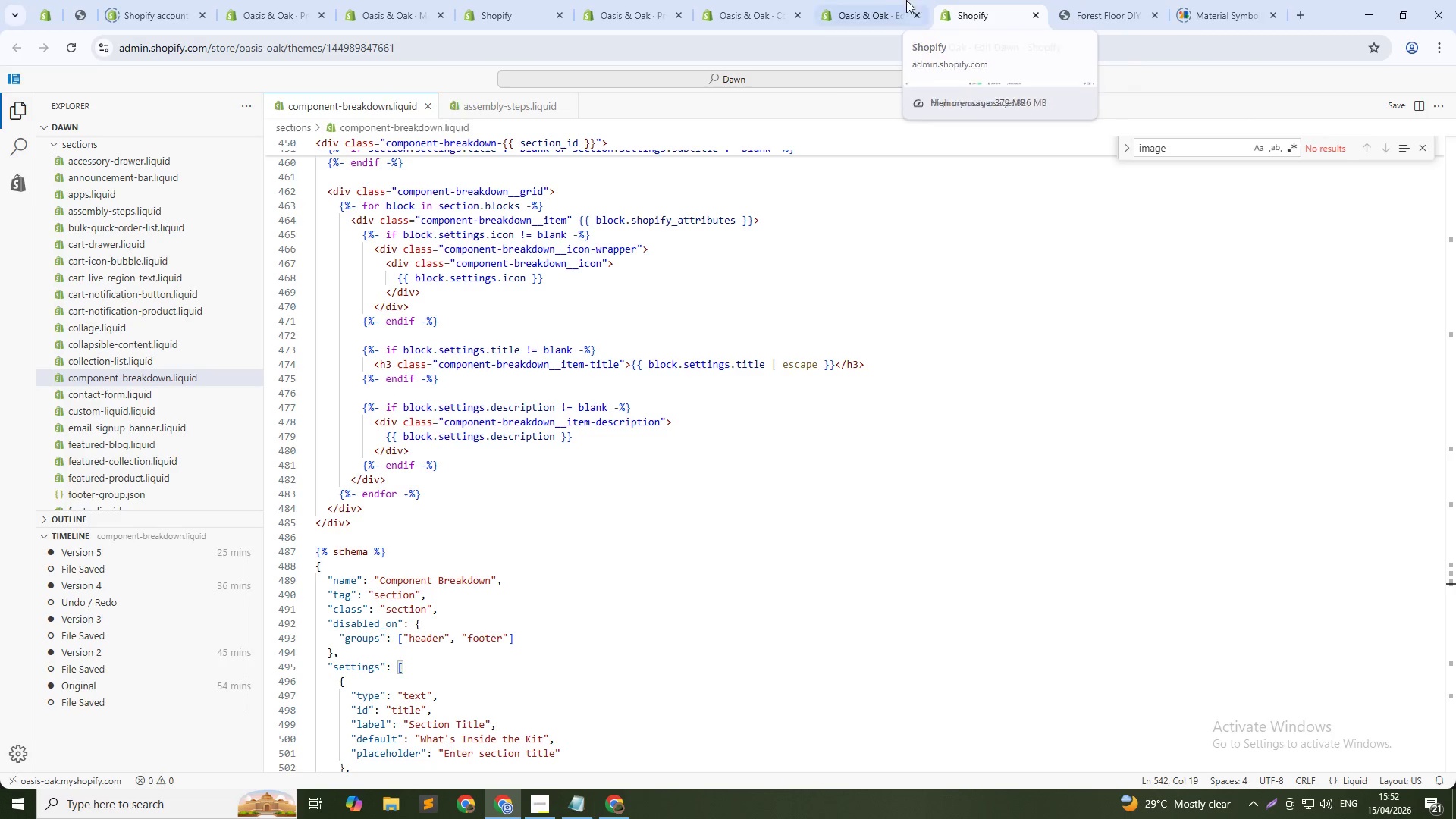 
left_click([890, 0])
 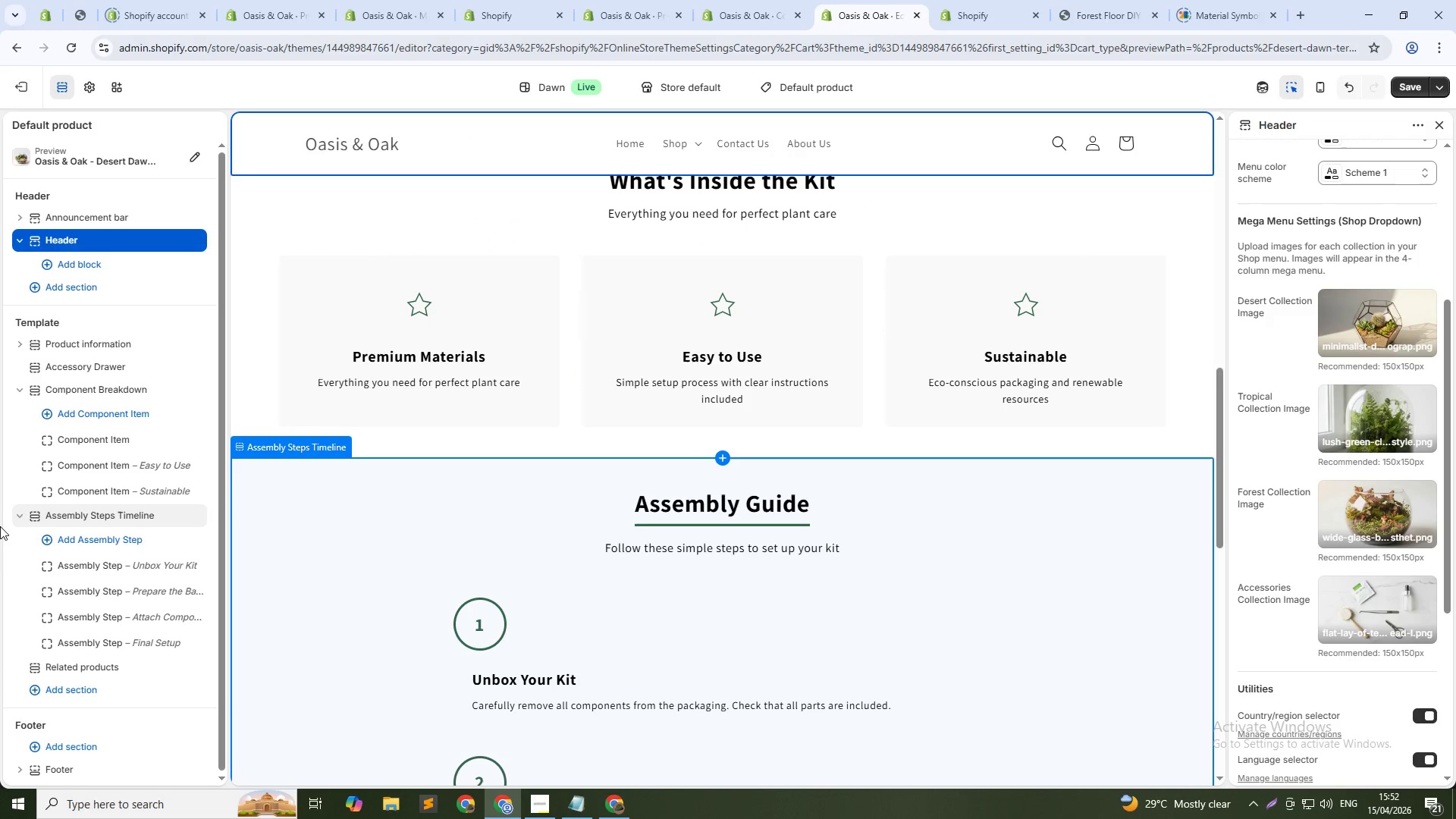 
wait(5.25)
 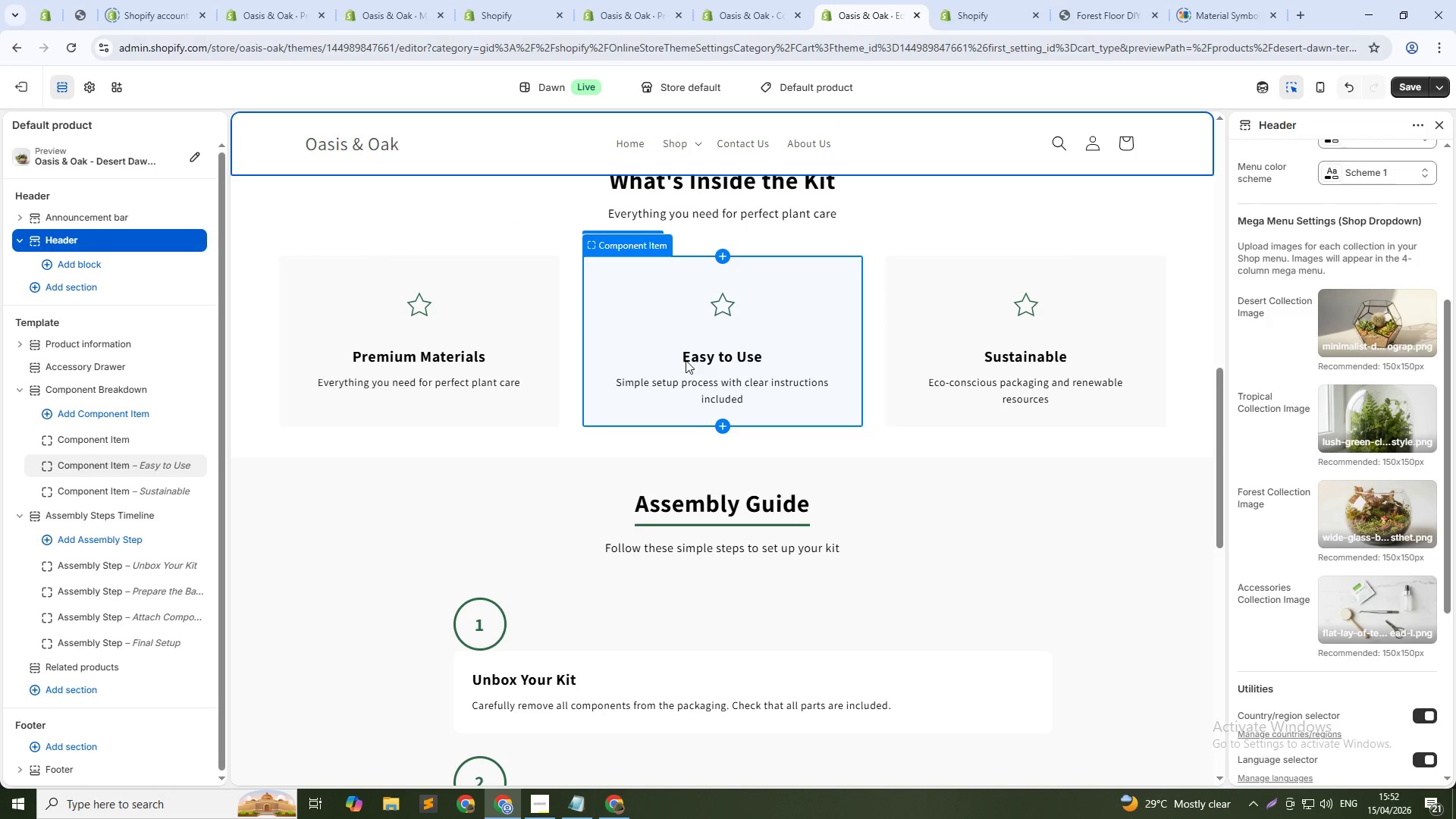 
left_click([108, 389])
 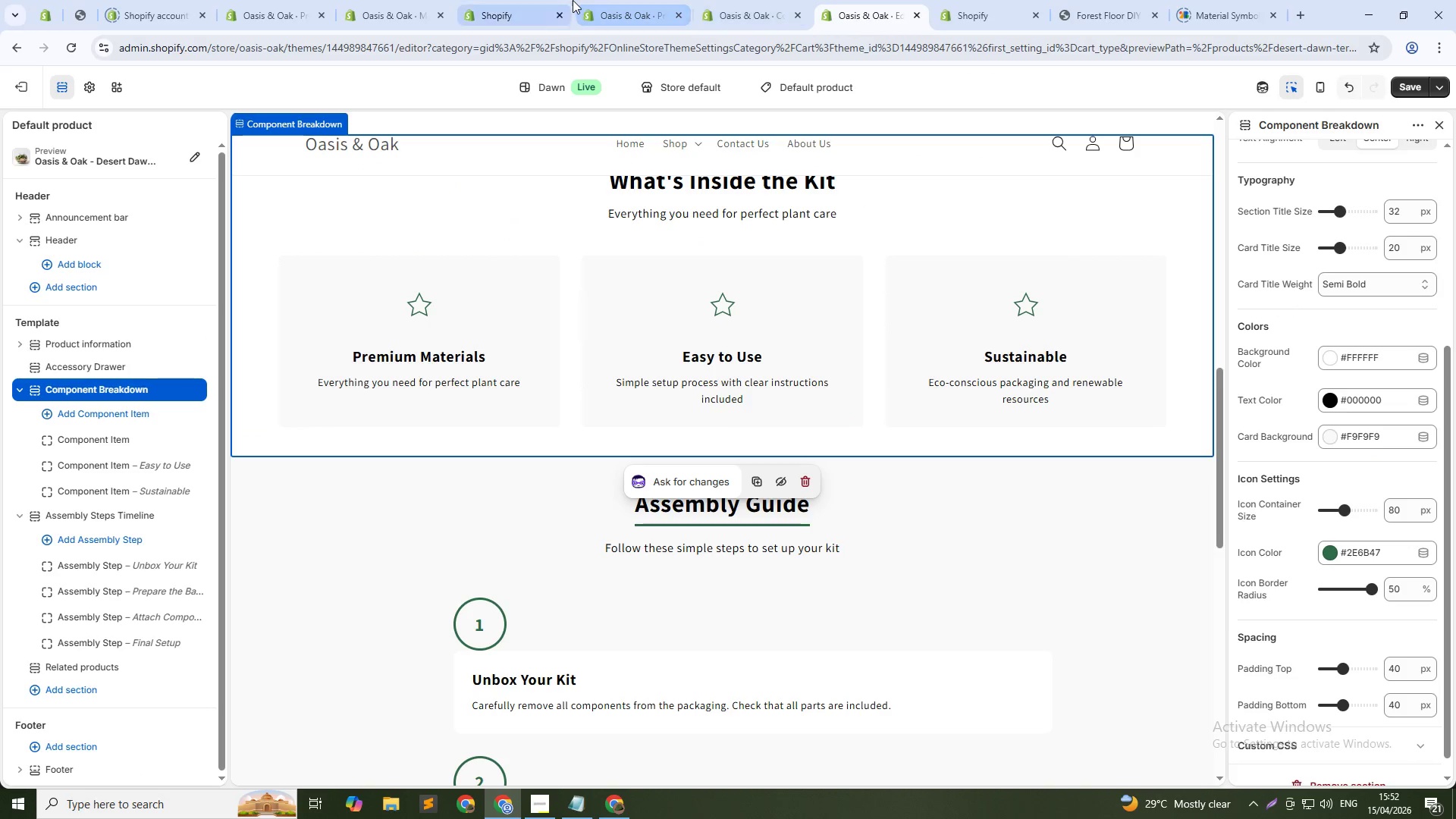 
left_click([594, 0])
 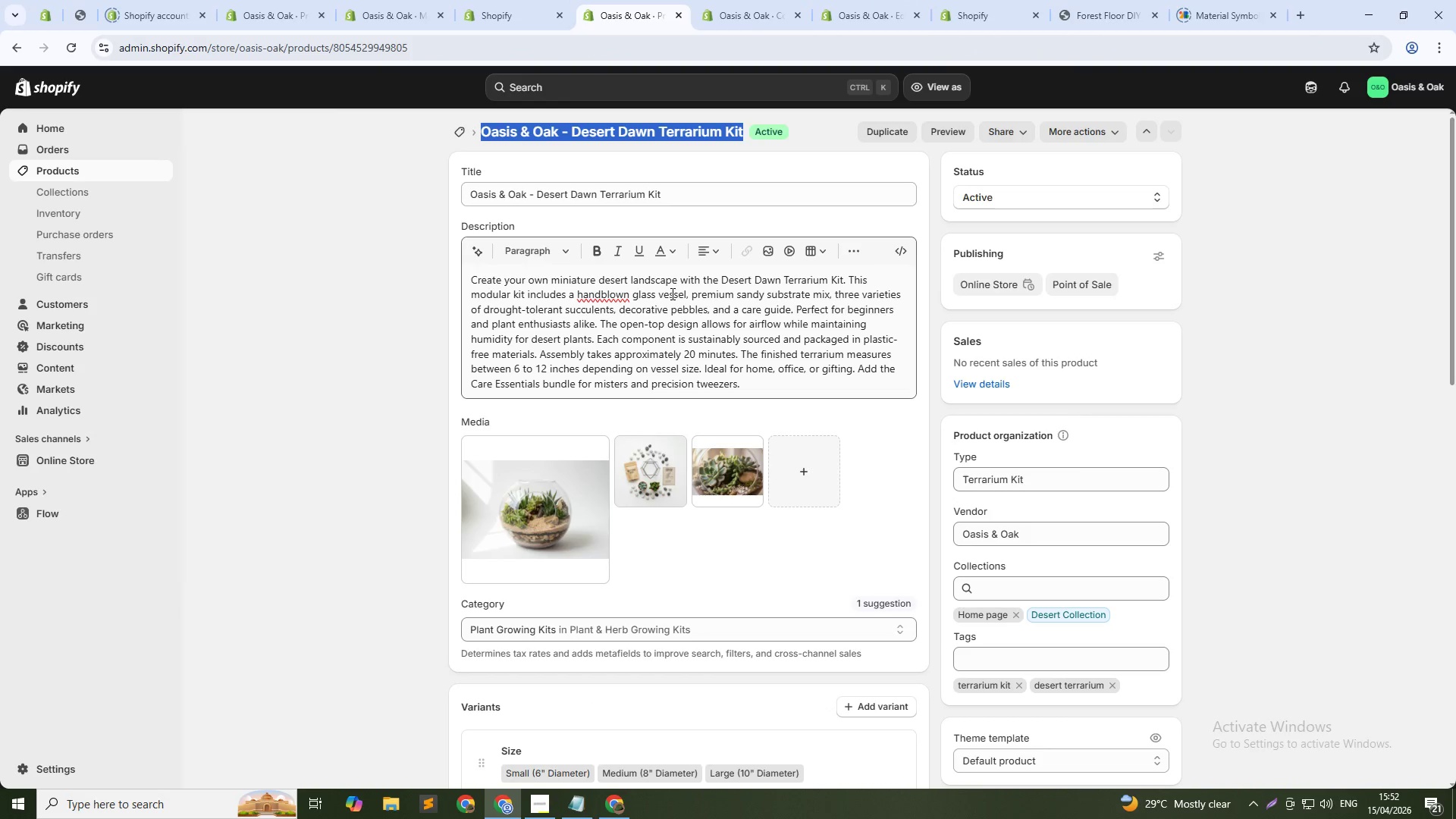 
scroll: coordinate [691, 397], scroll_direction: down, amount: 13.0
 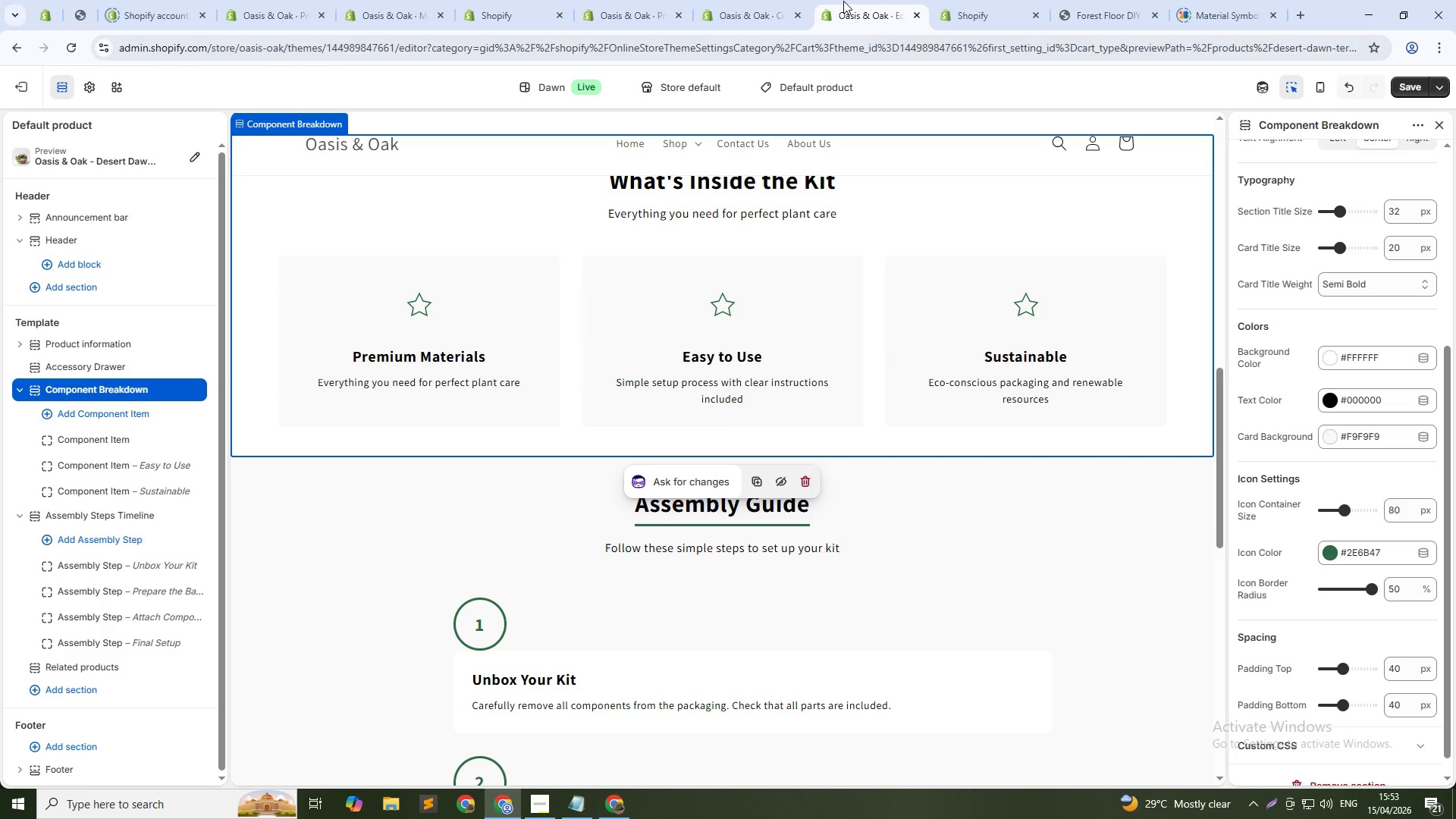 
wait(53.27)
 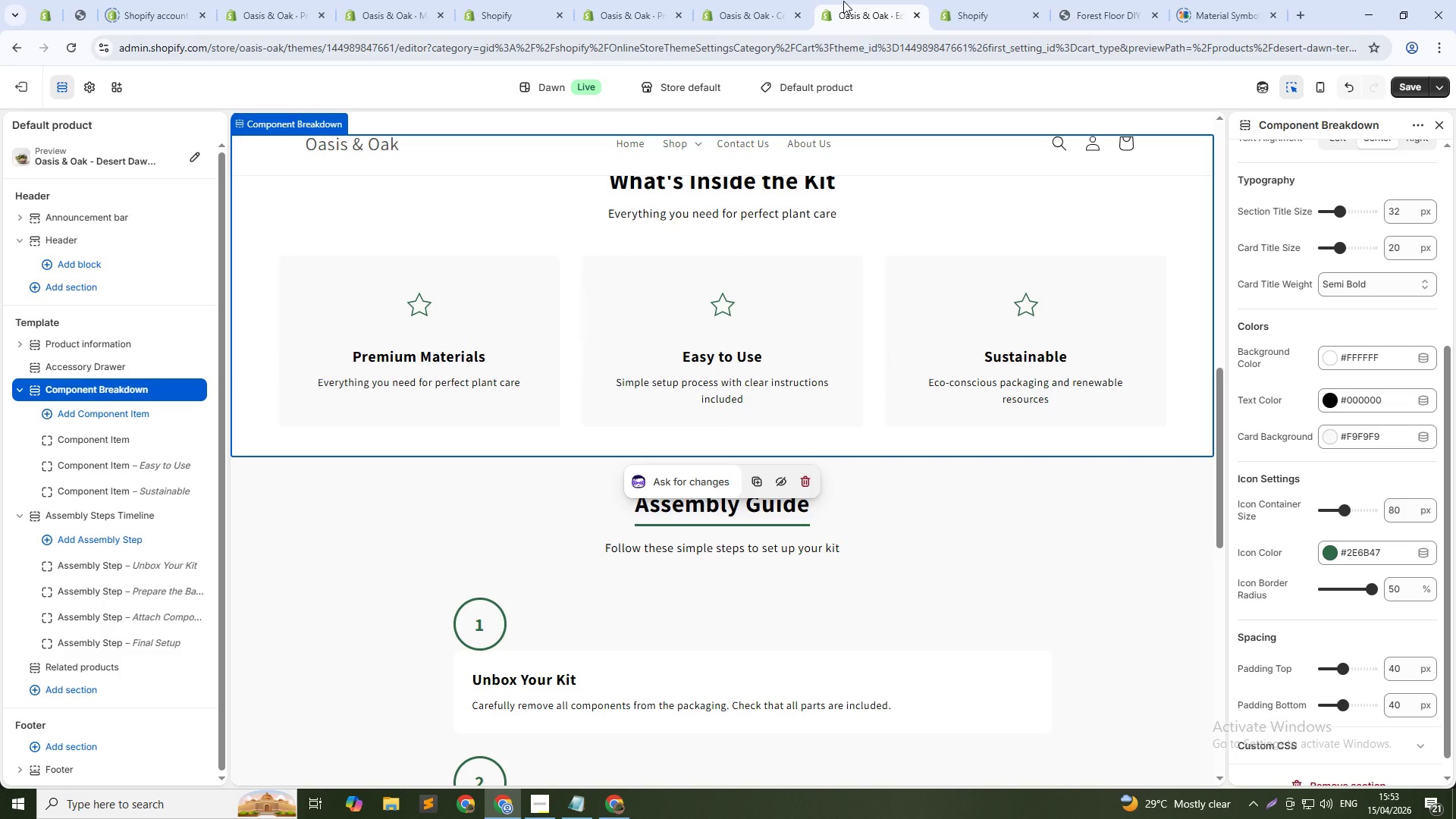 
left_click_drag(start_coordinate=[86, 459], to_coordinate=[89, 463])
 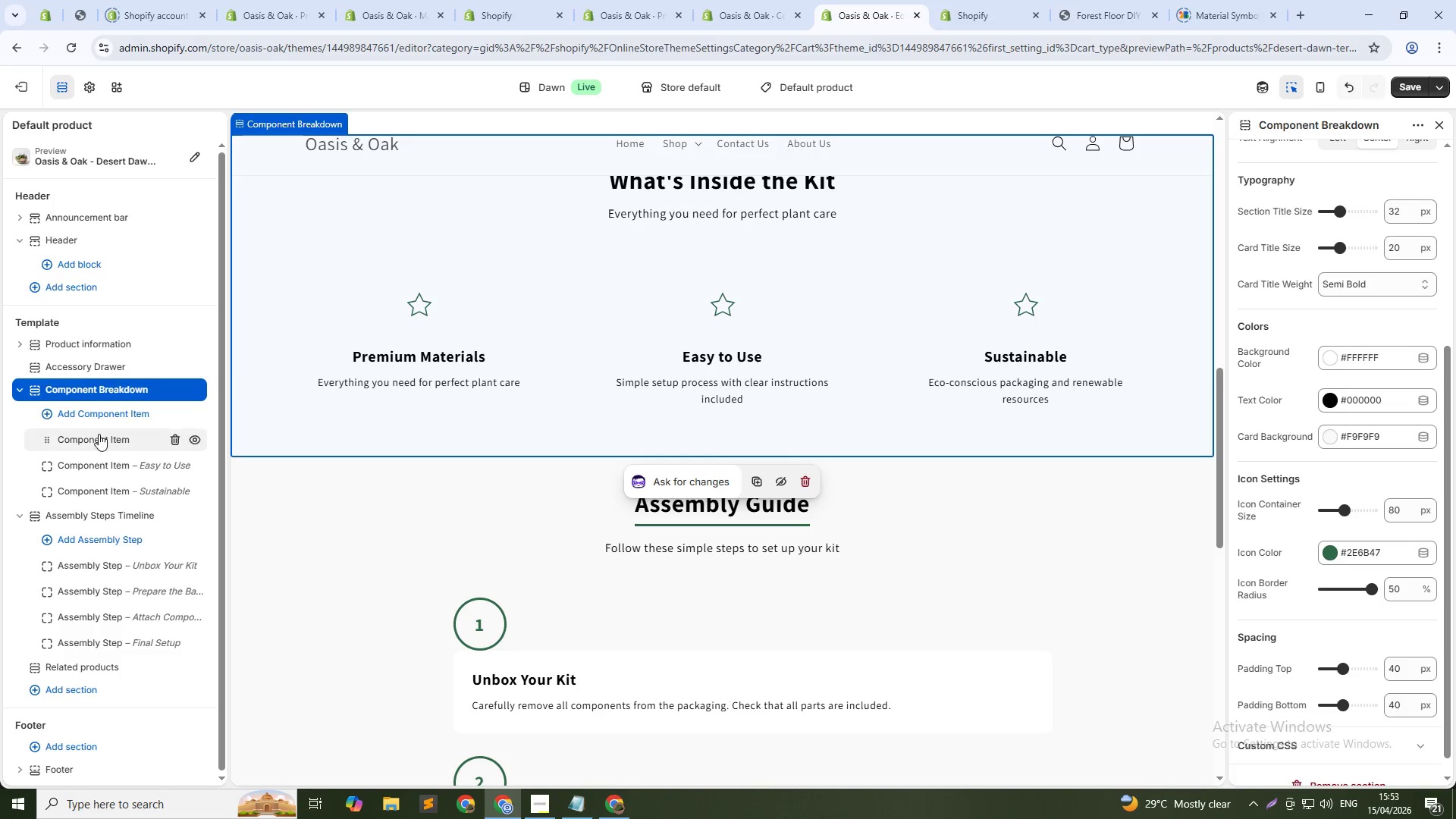 
left_click([106, 462])
 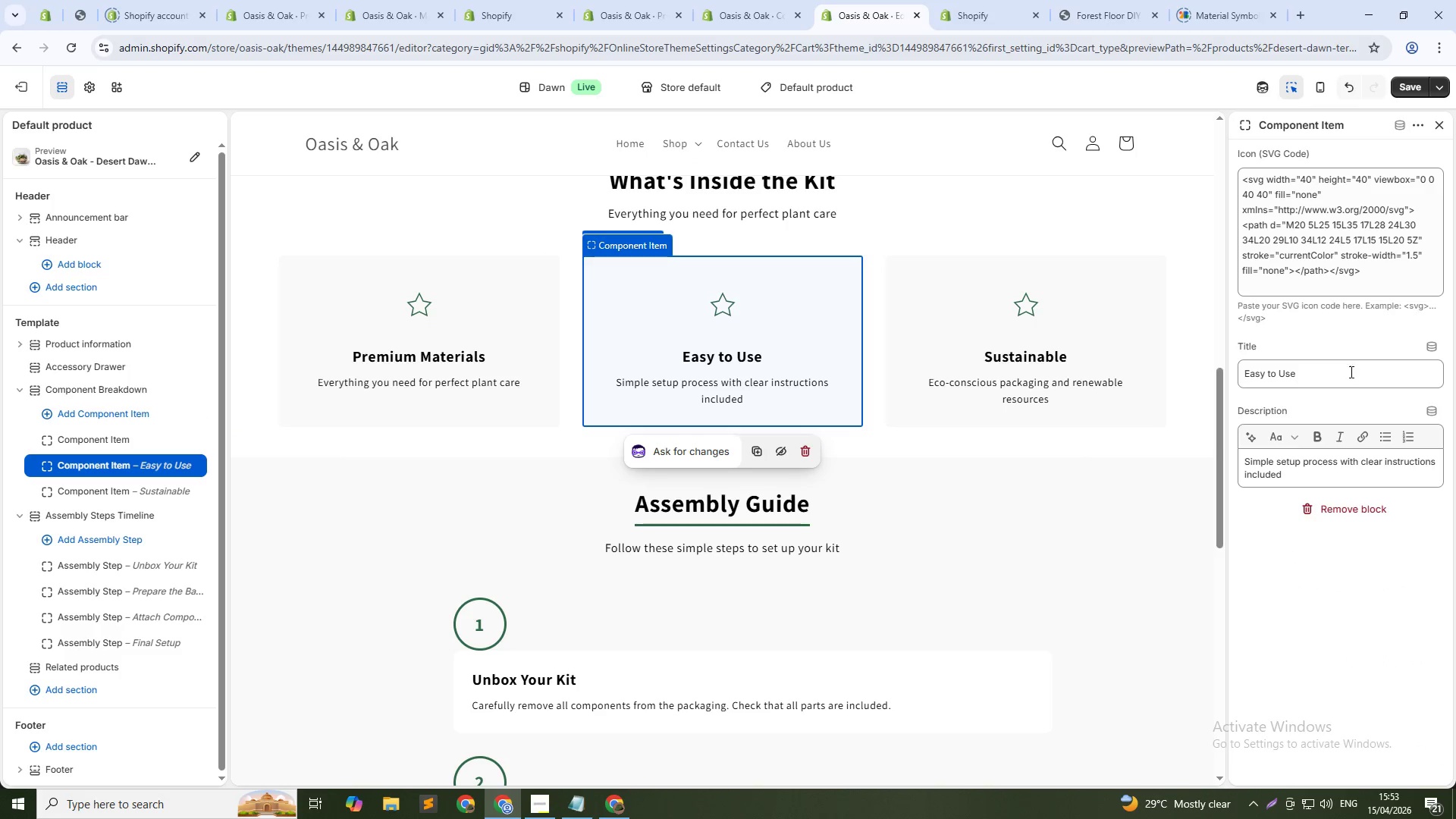 
double_click([1347, 372])
 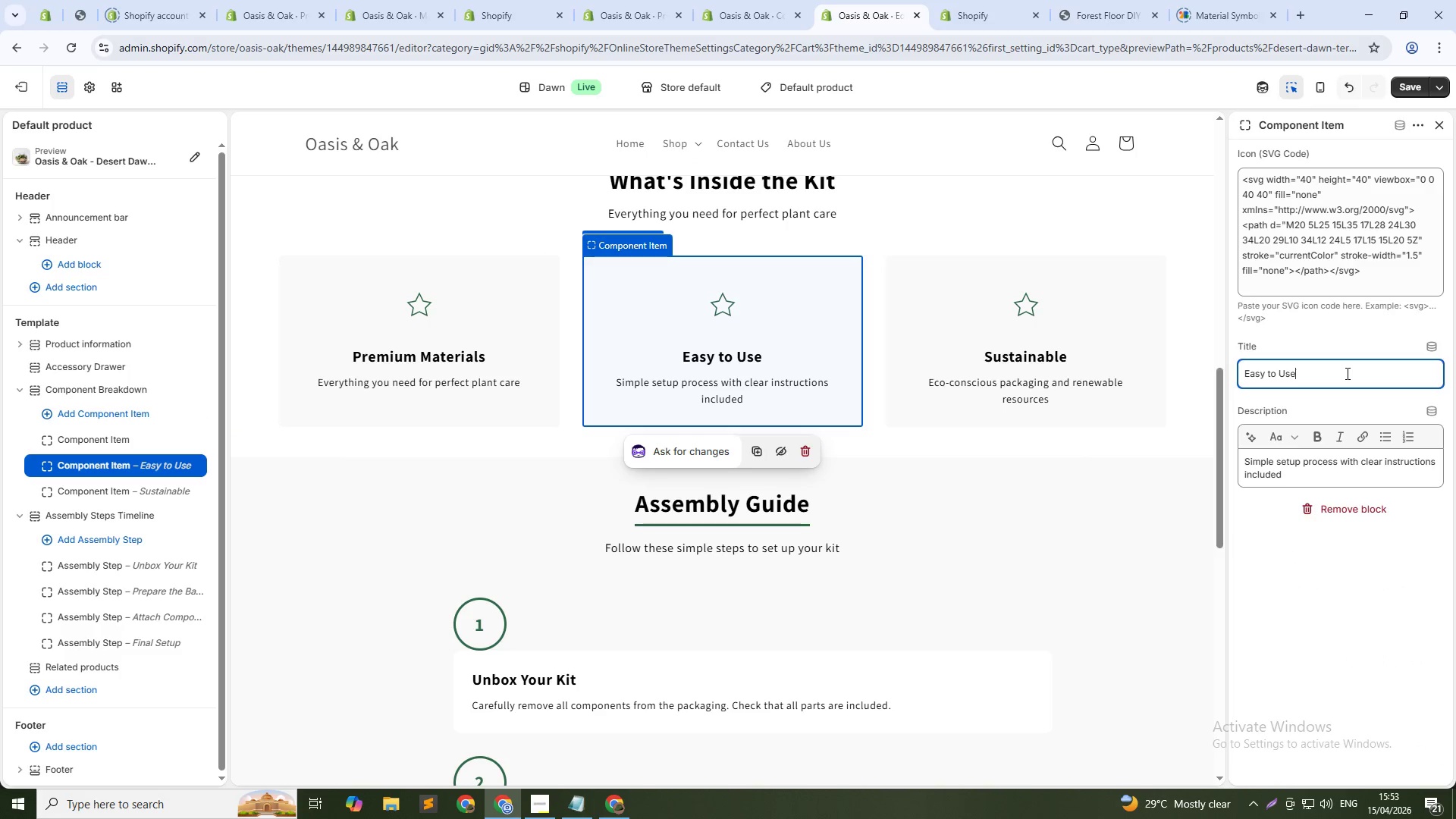 
triple_click([1346, 373])
 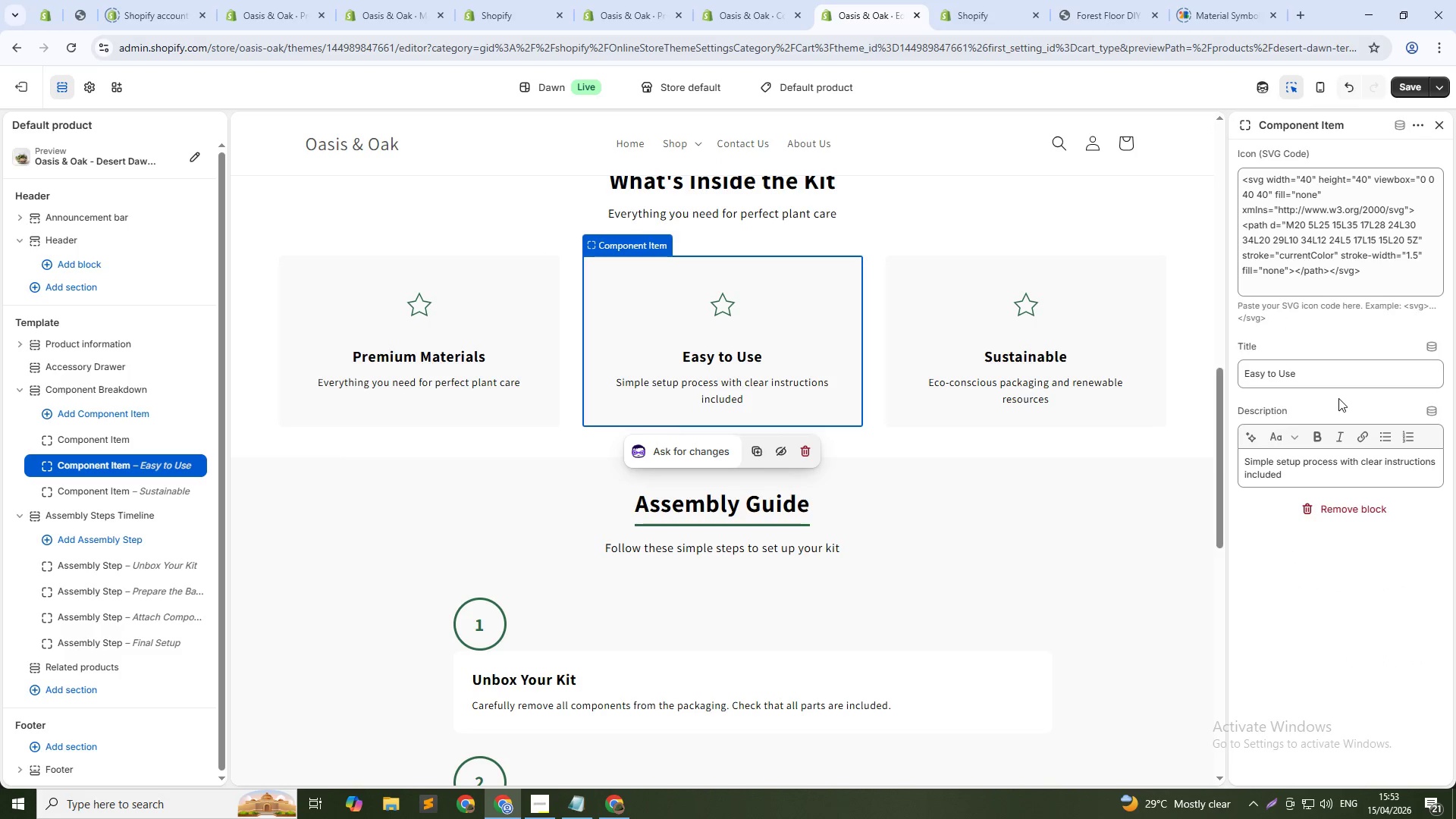 
left_click_drag(start_coordinate=[1261, 340], to_coordinate=[1229, 345])
 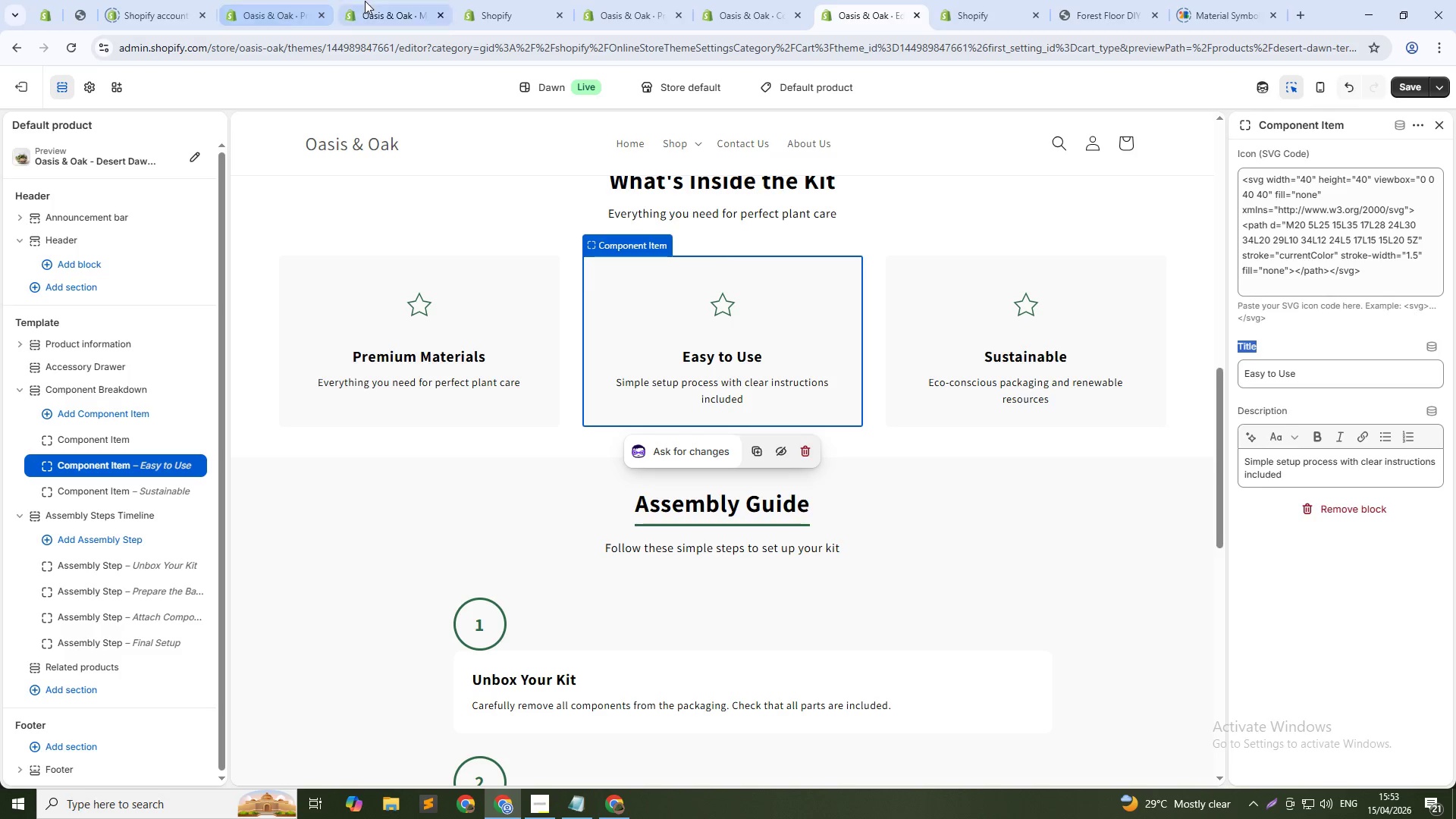 
left_click([366, 1])
 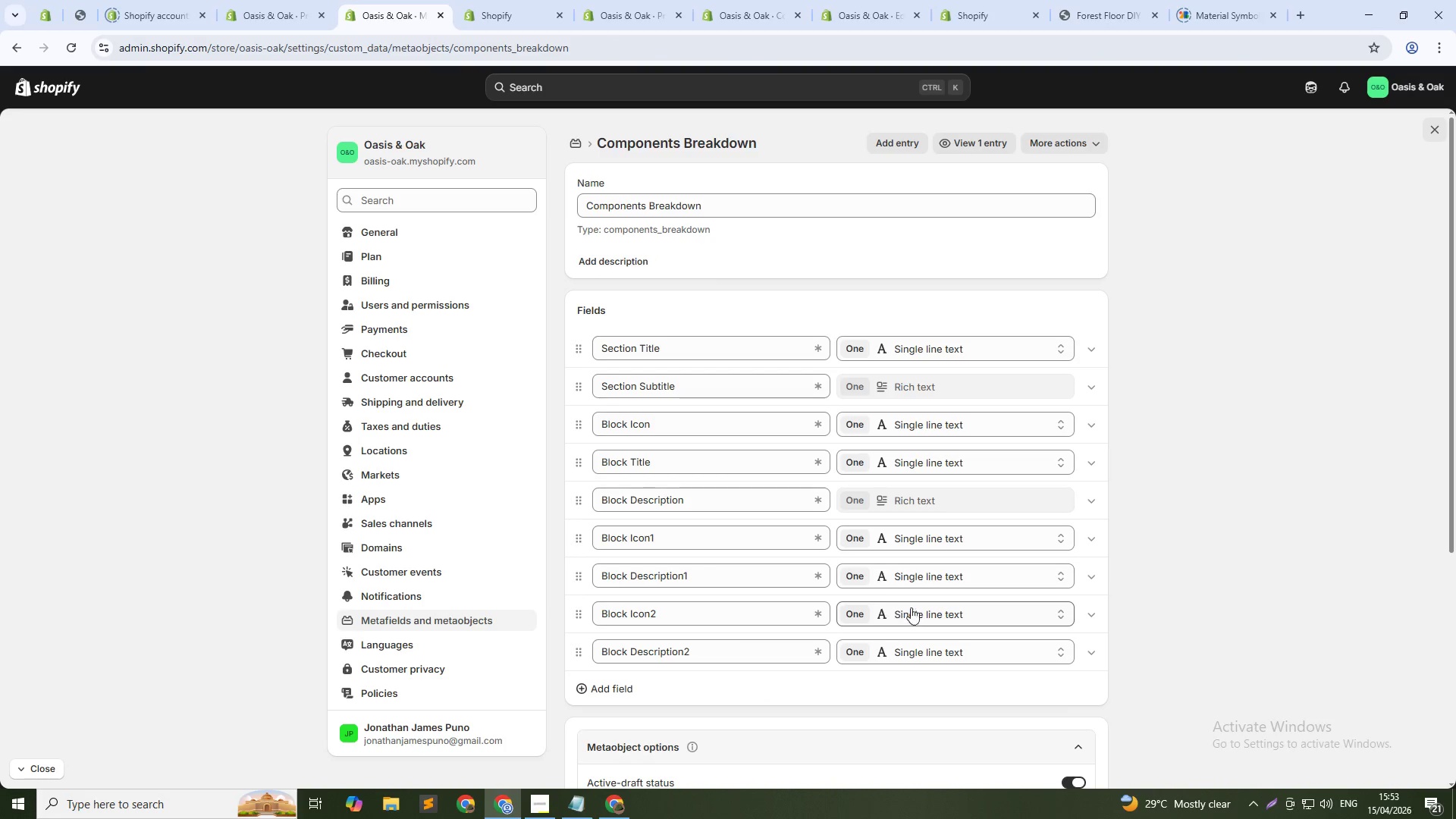 
left_click([955, 0])
 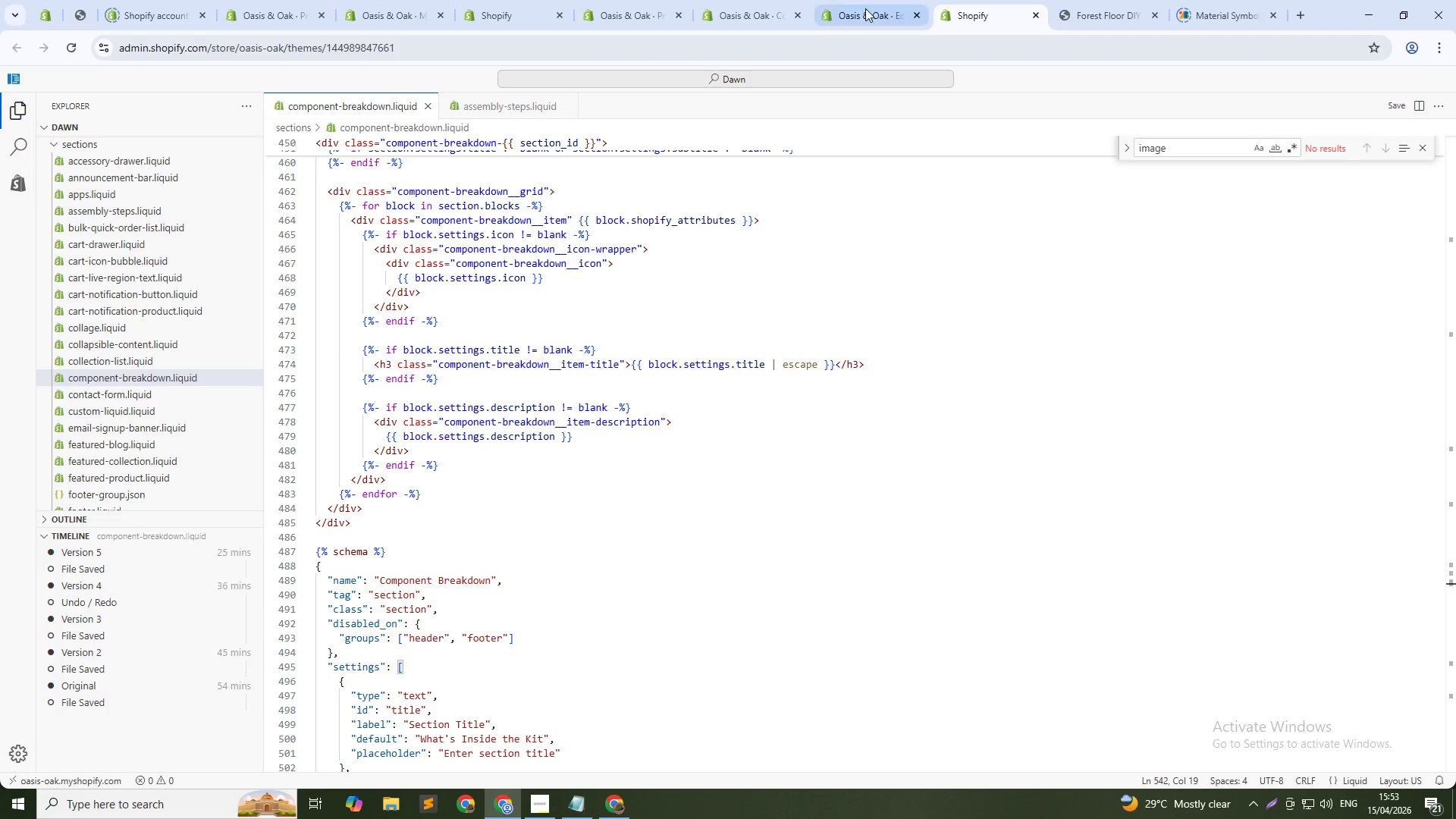 
left_click([859, 0])
 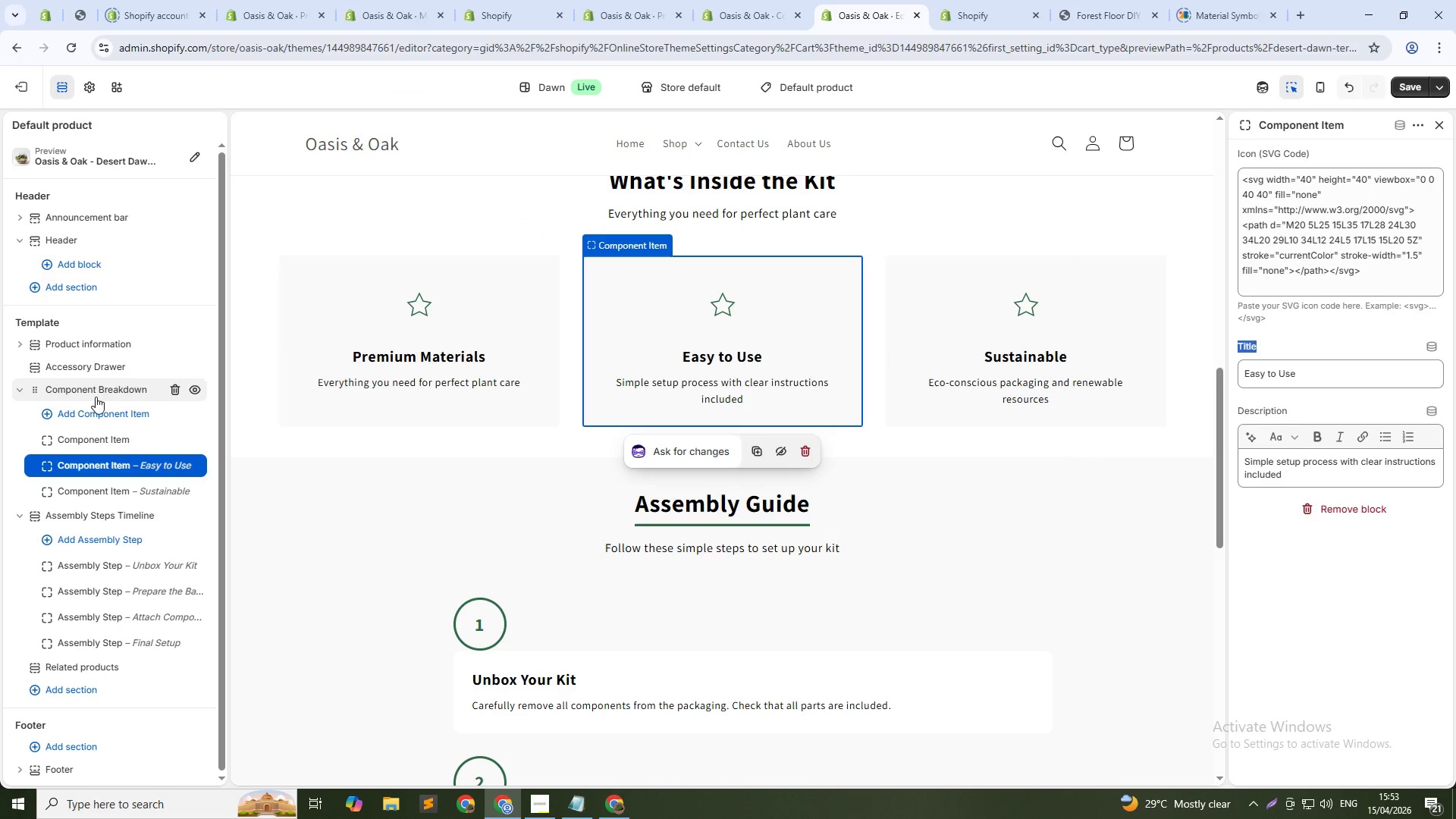 
left_click([100, 384])
 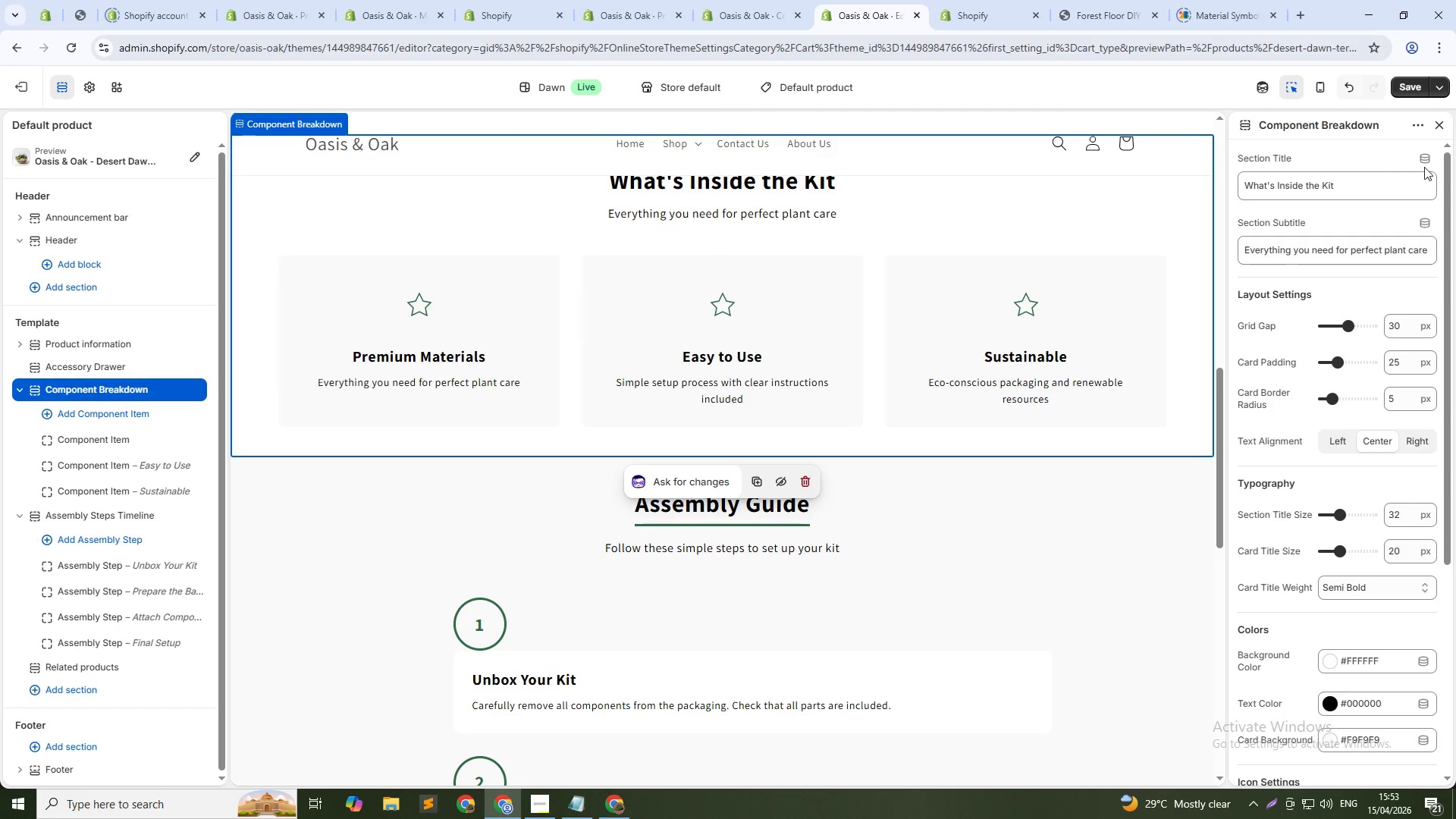 
left_click([1426, 161])
 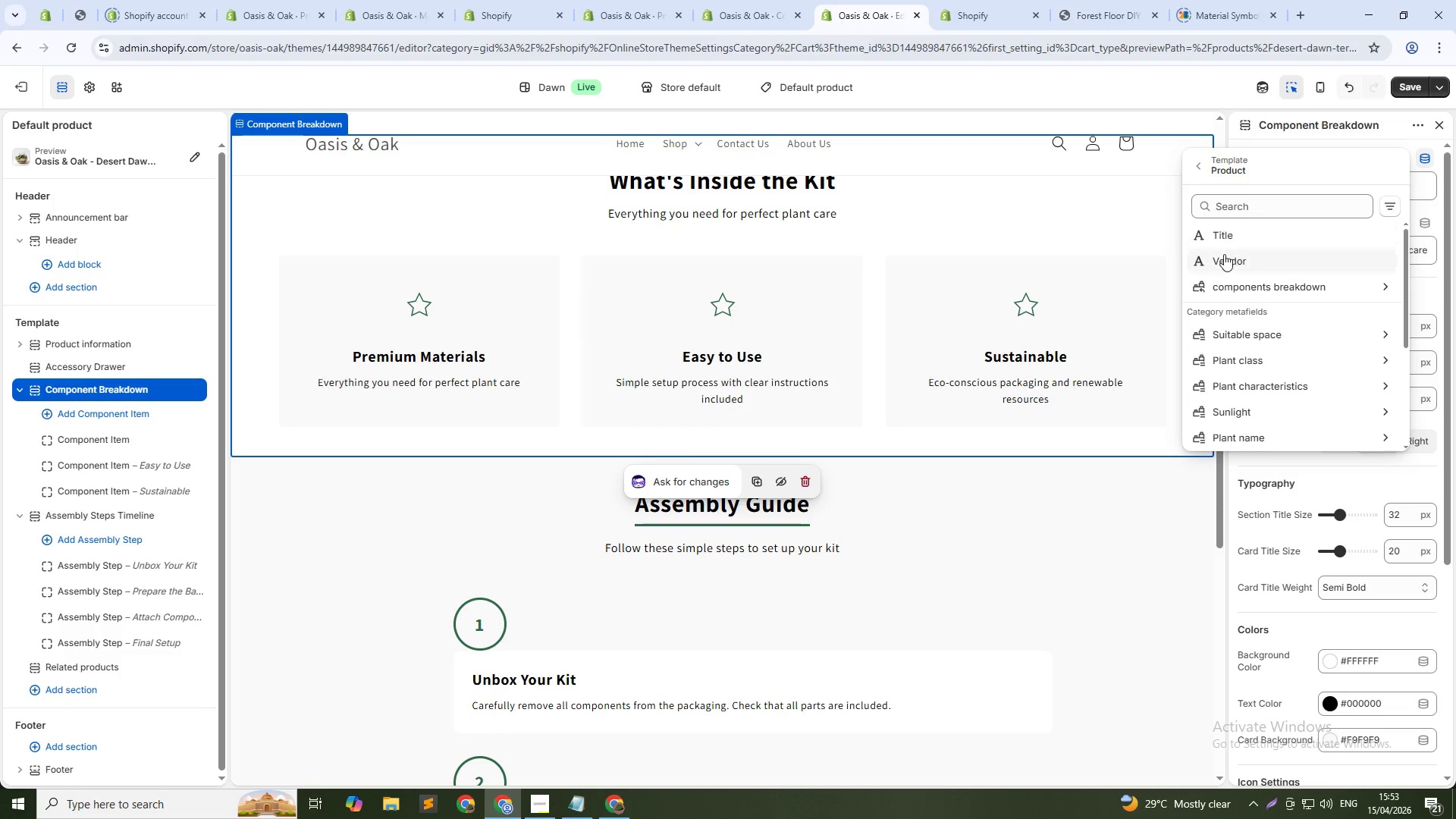 
left_click([1235, 293])
 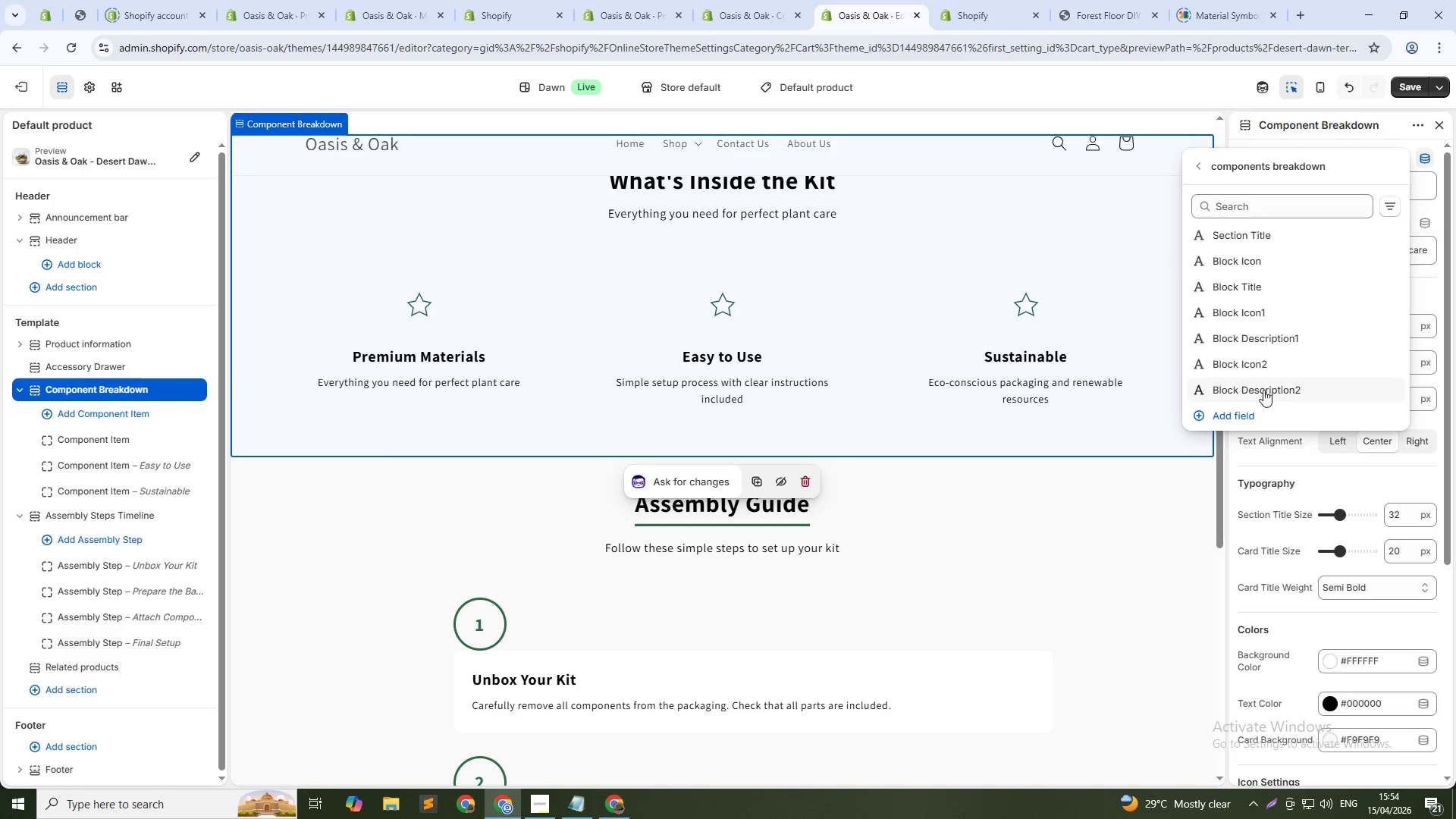 
left_click([1247, 231])
 